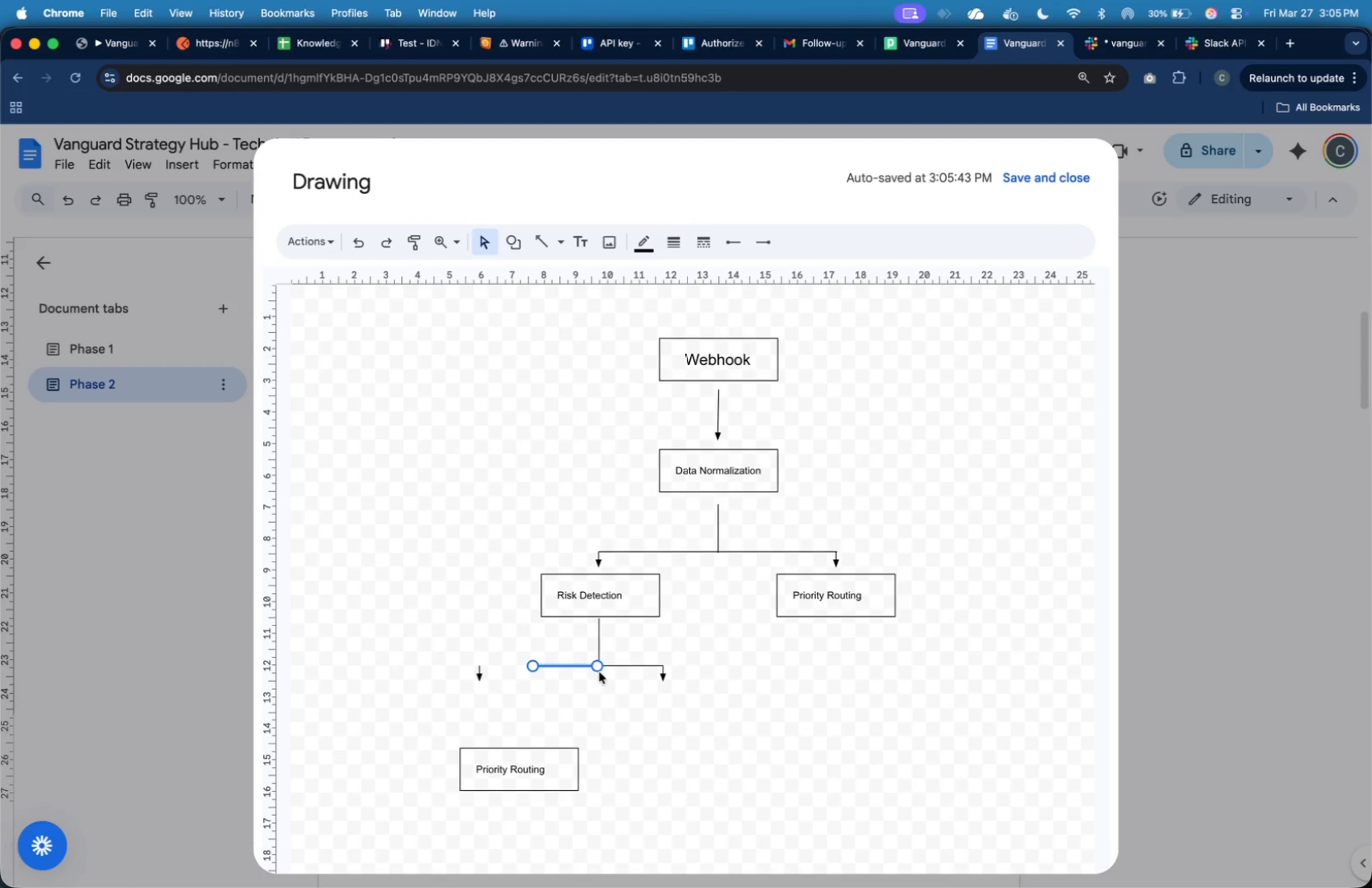 
key(ArrowRight)
 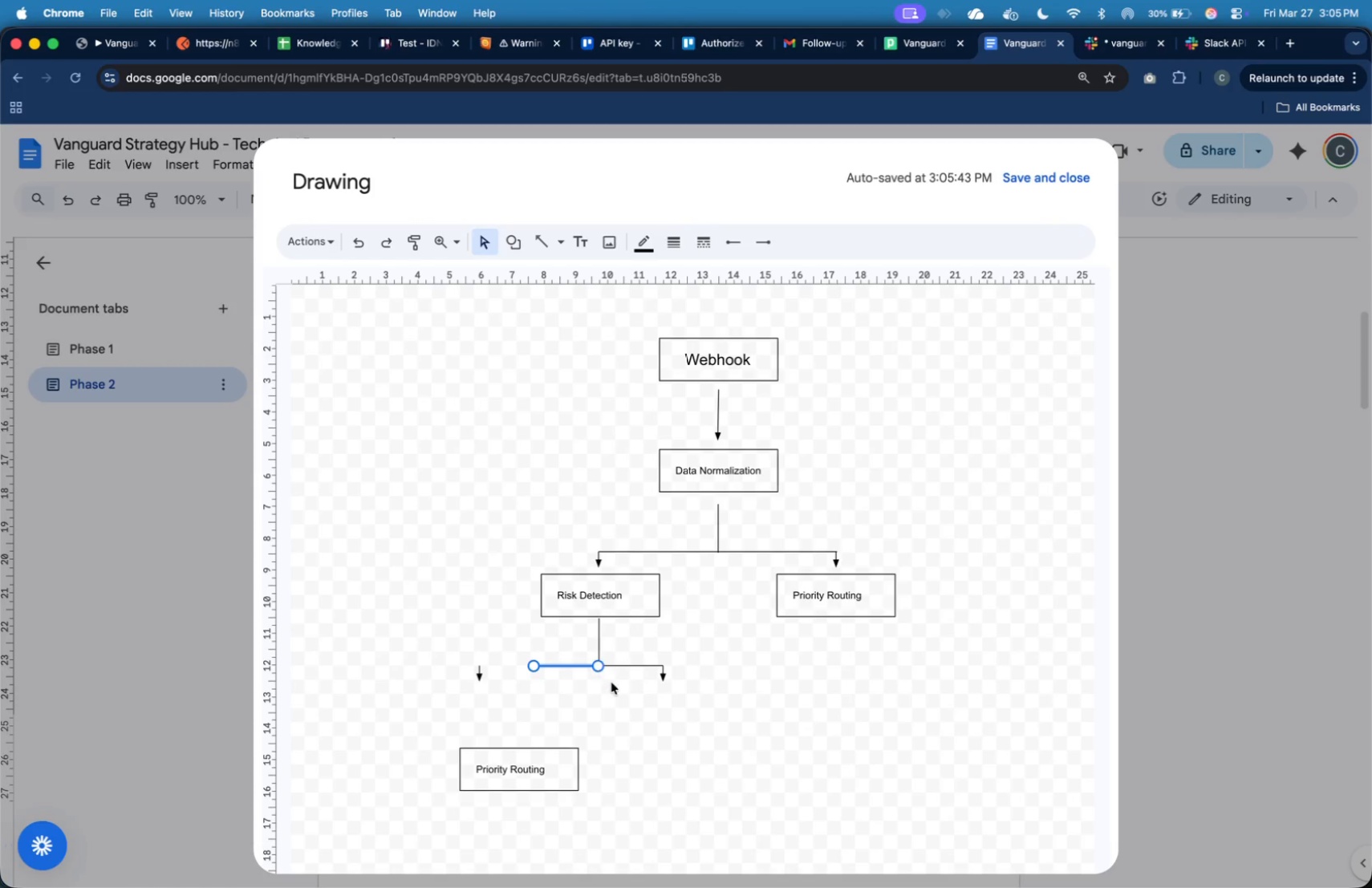 
left_click([611, 683])
 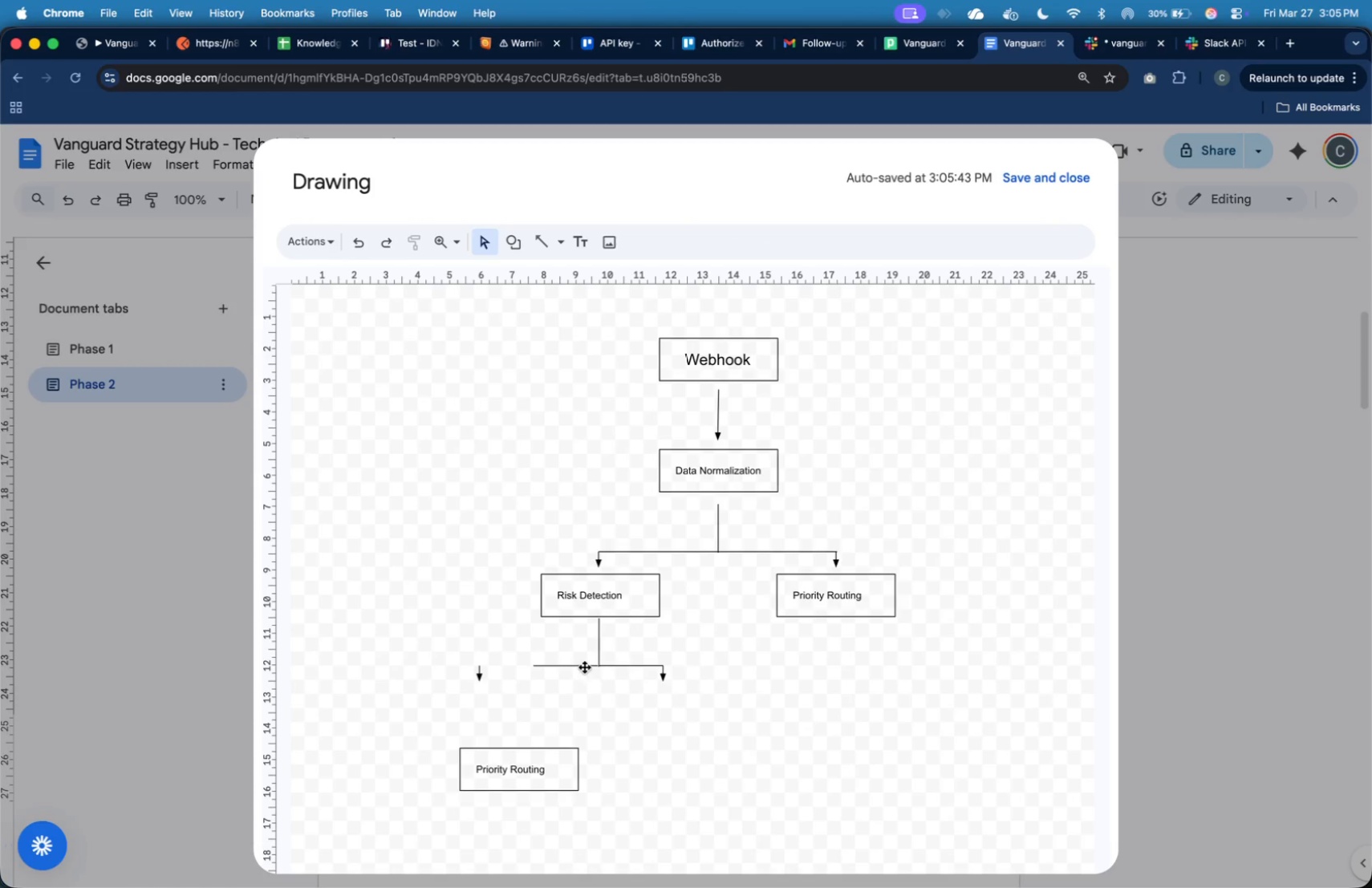 
left_click([584, 666])
 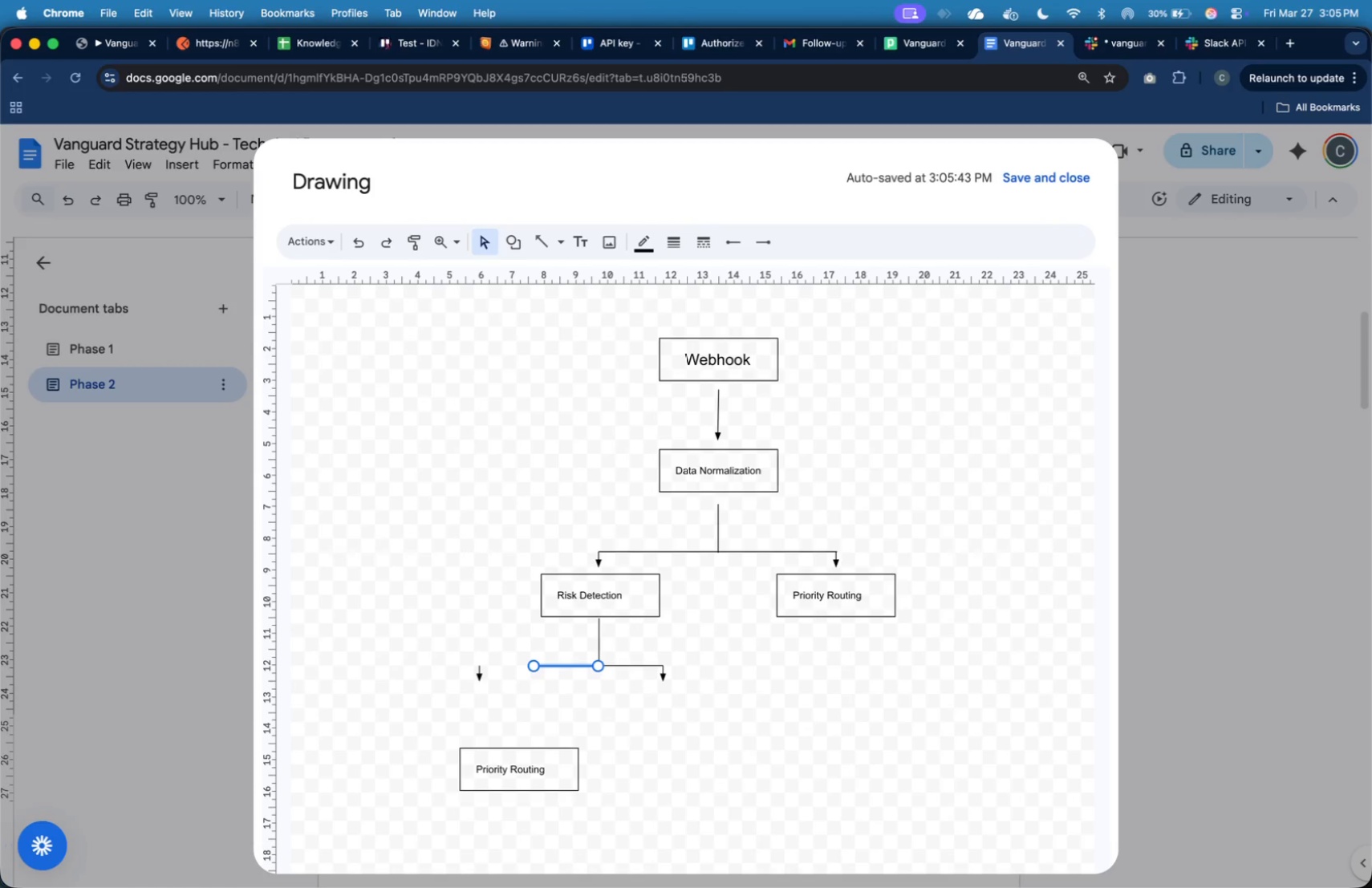 
key(ArrowRight)
 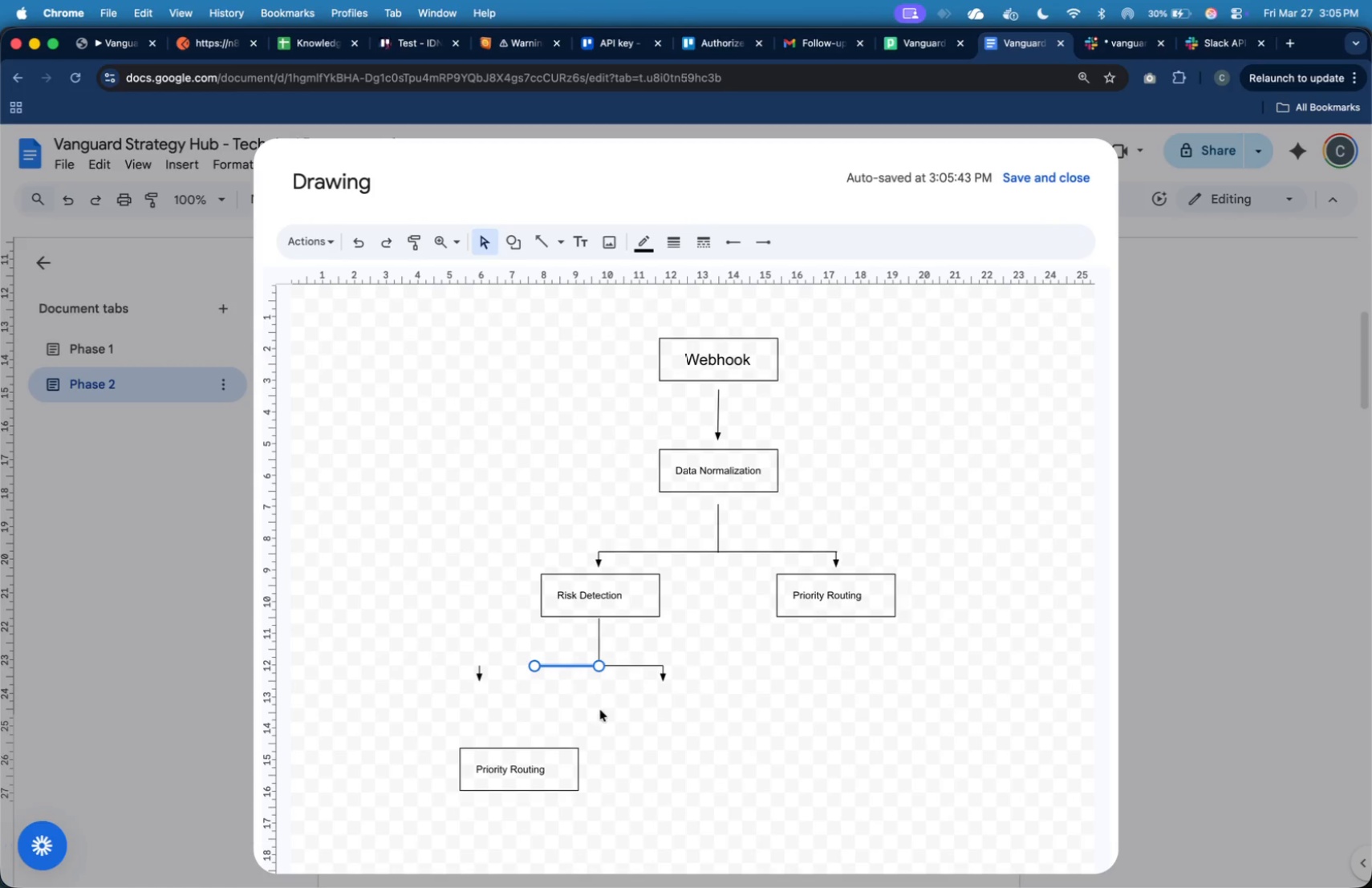 
left_click([600, 710])
 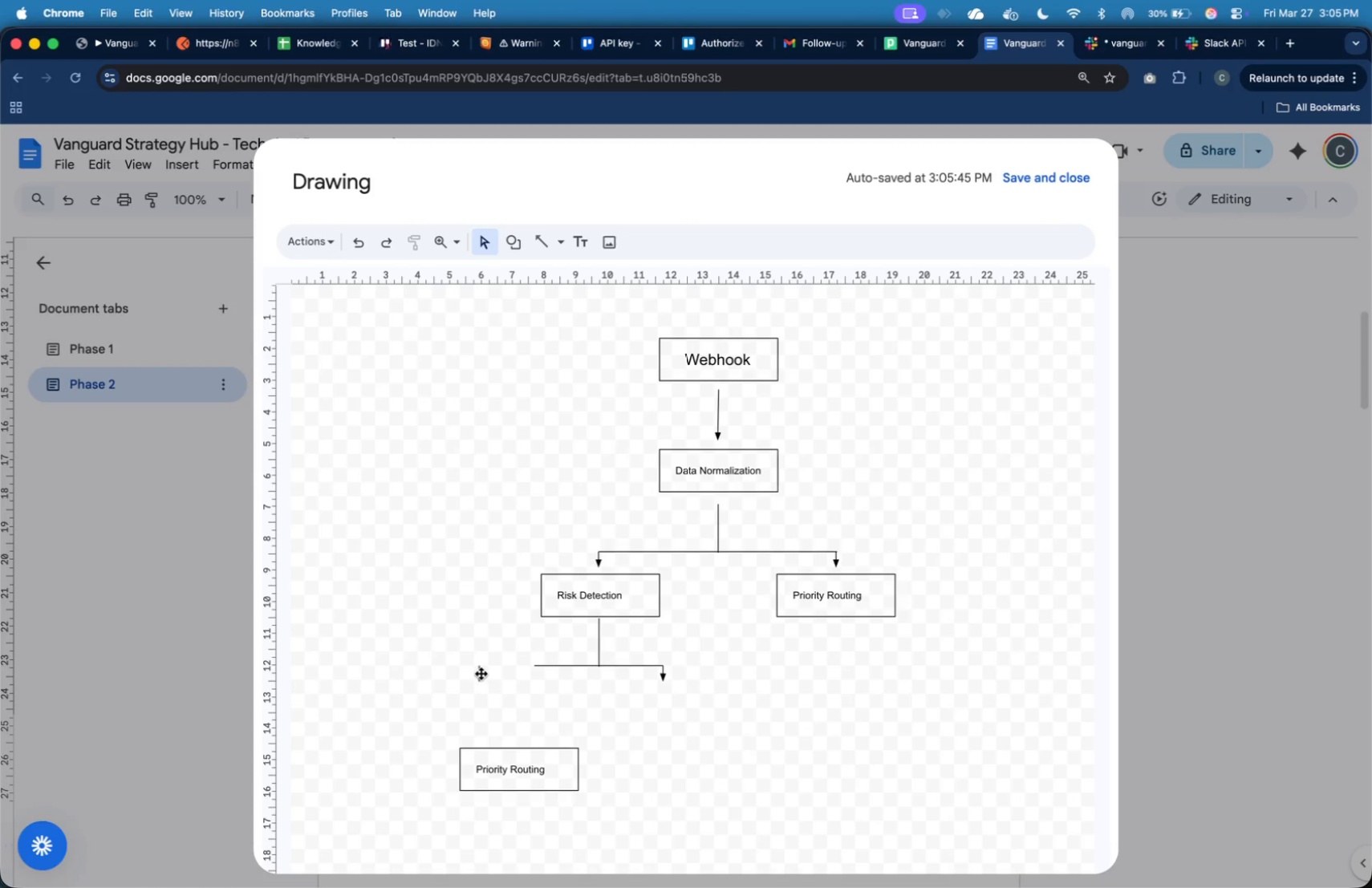 
hold_key(key=ArrowRight, duration=1.5)
 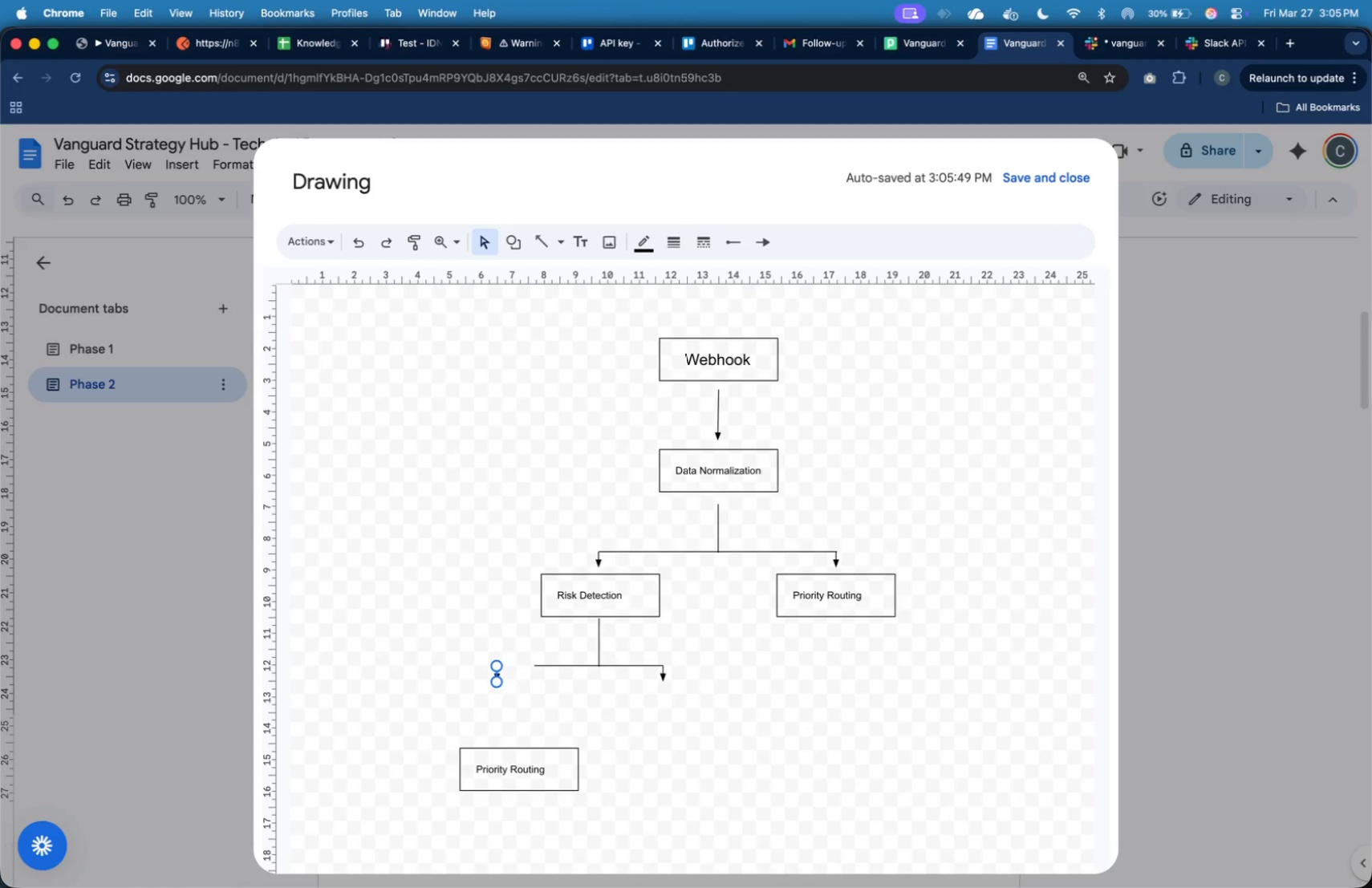 
hold_key(key=ArrowRight, duration=1.5)
 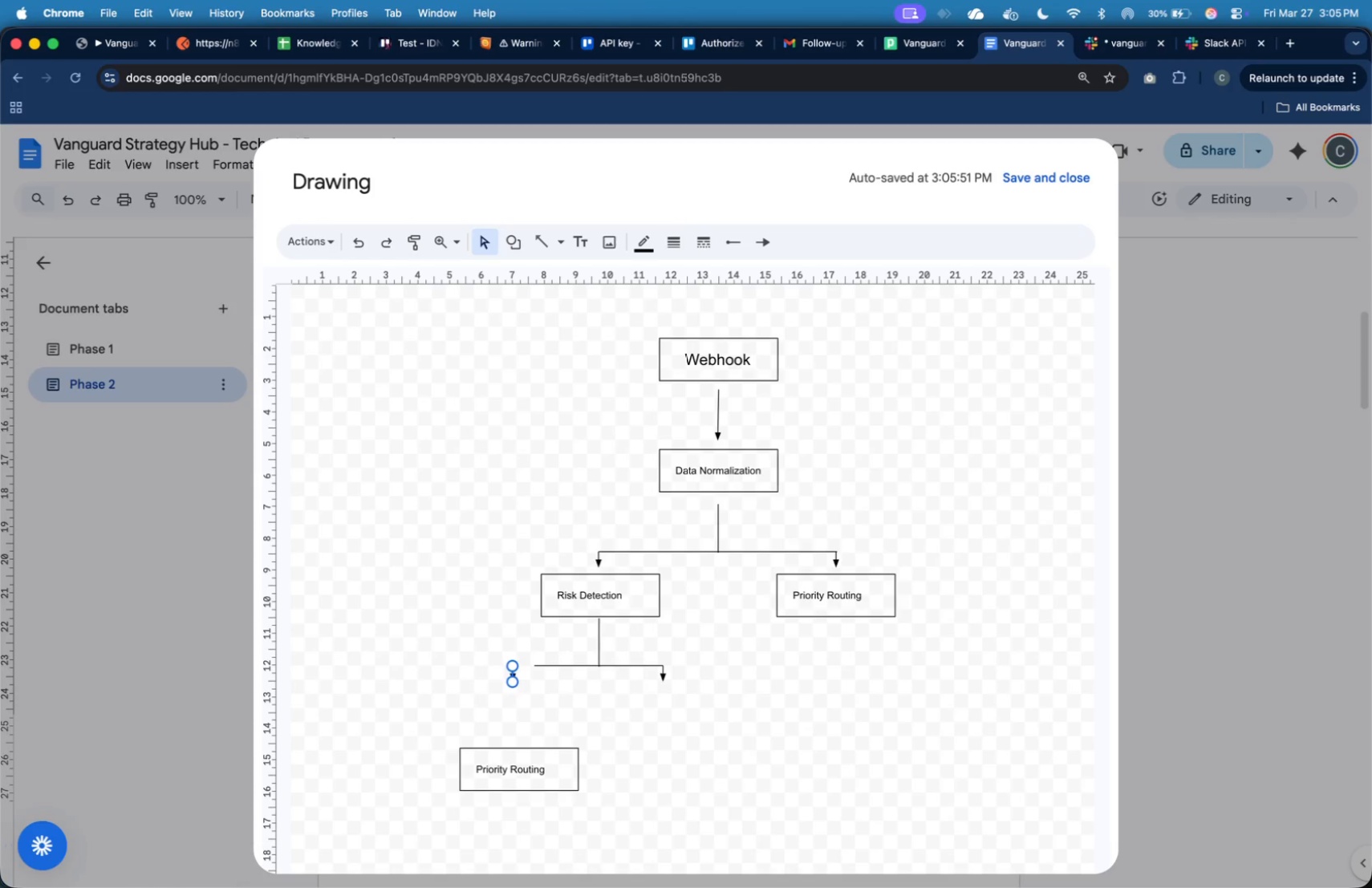 
hold_key(key=ArrowRight, duration=1.51)
 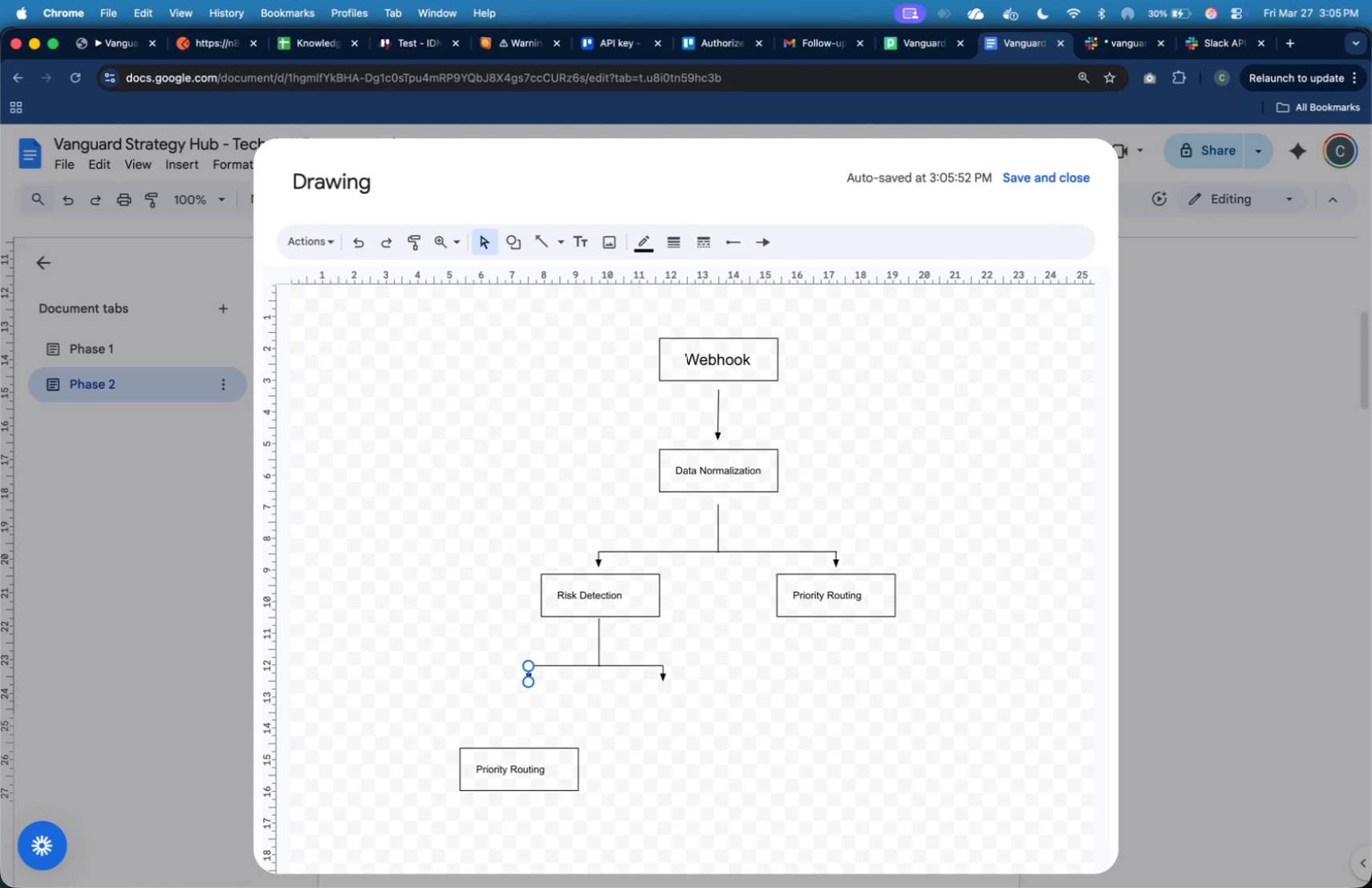 
hold_key(key=ArrowRight, duration=0.91)
 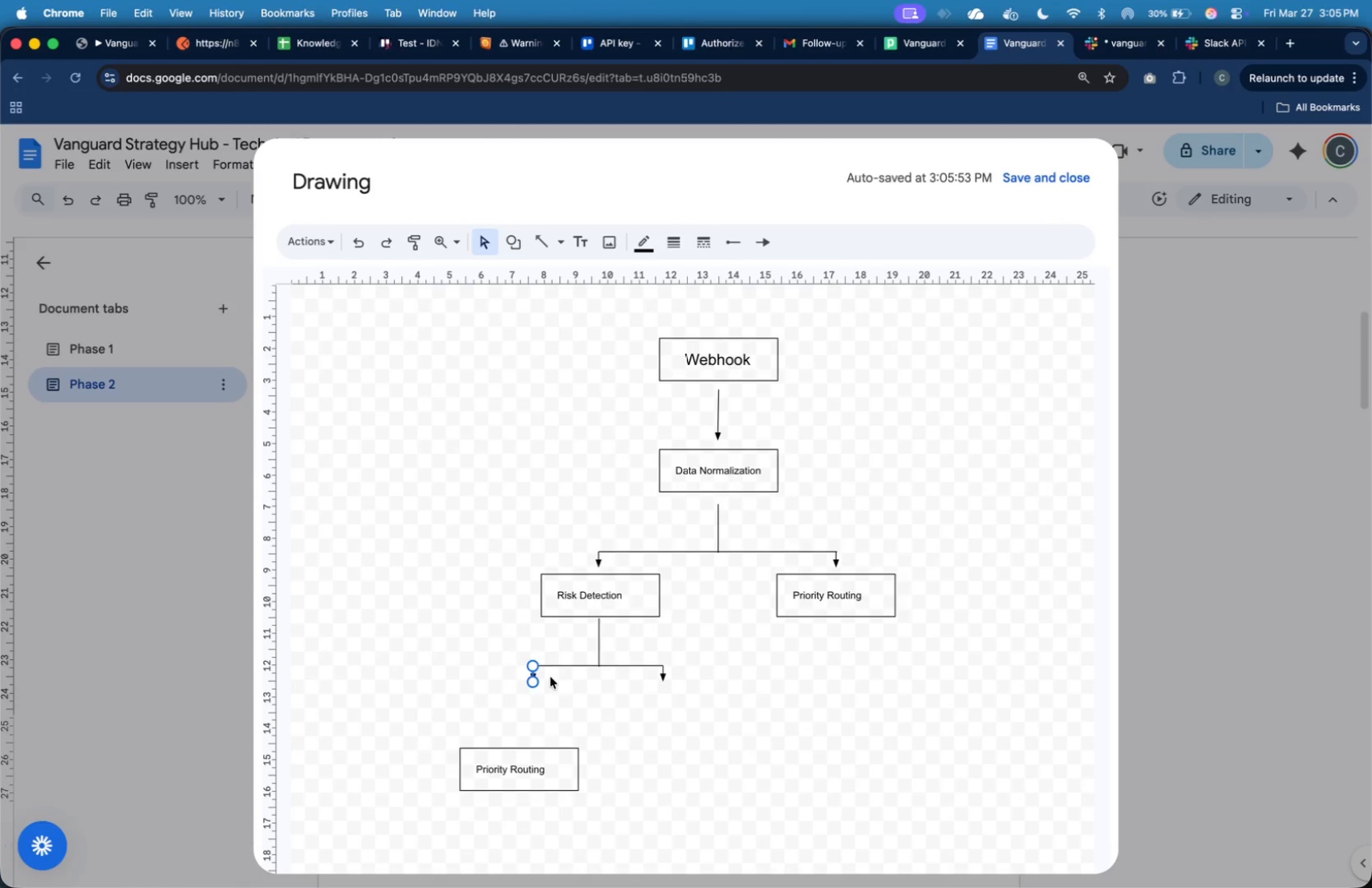 
left_click([550, 677])
 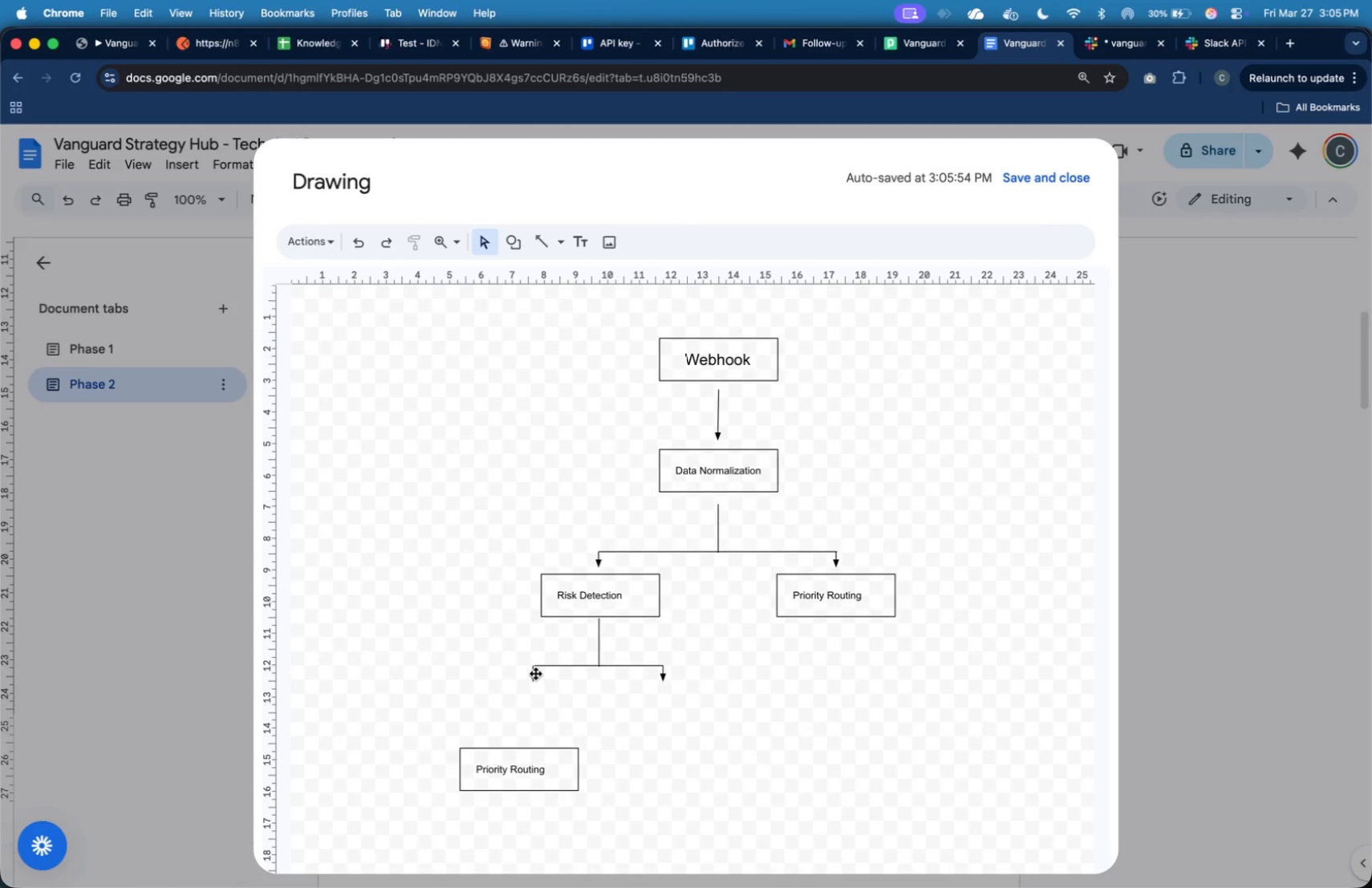 
left_click([534, 671])
 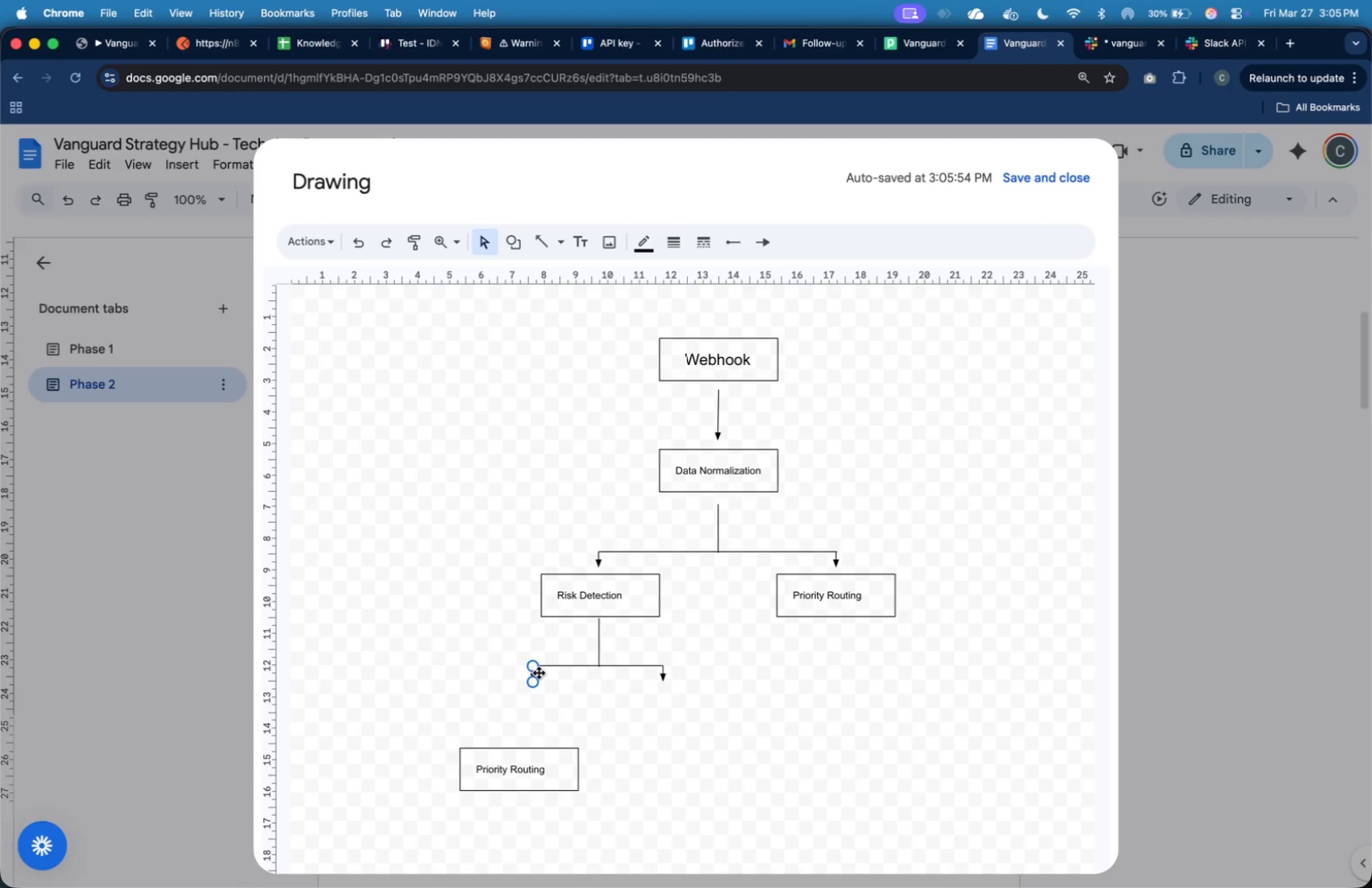 
key(ArrowRight)
 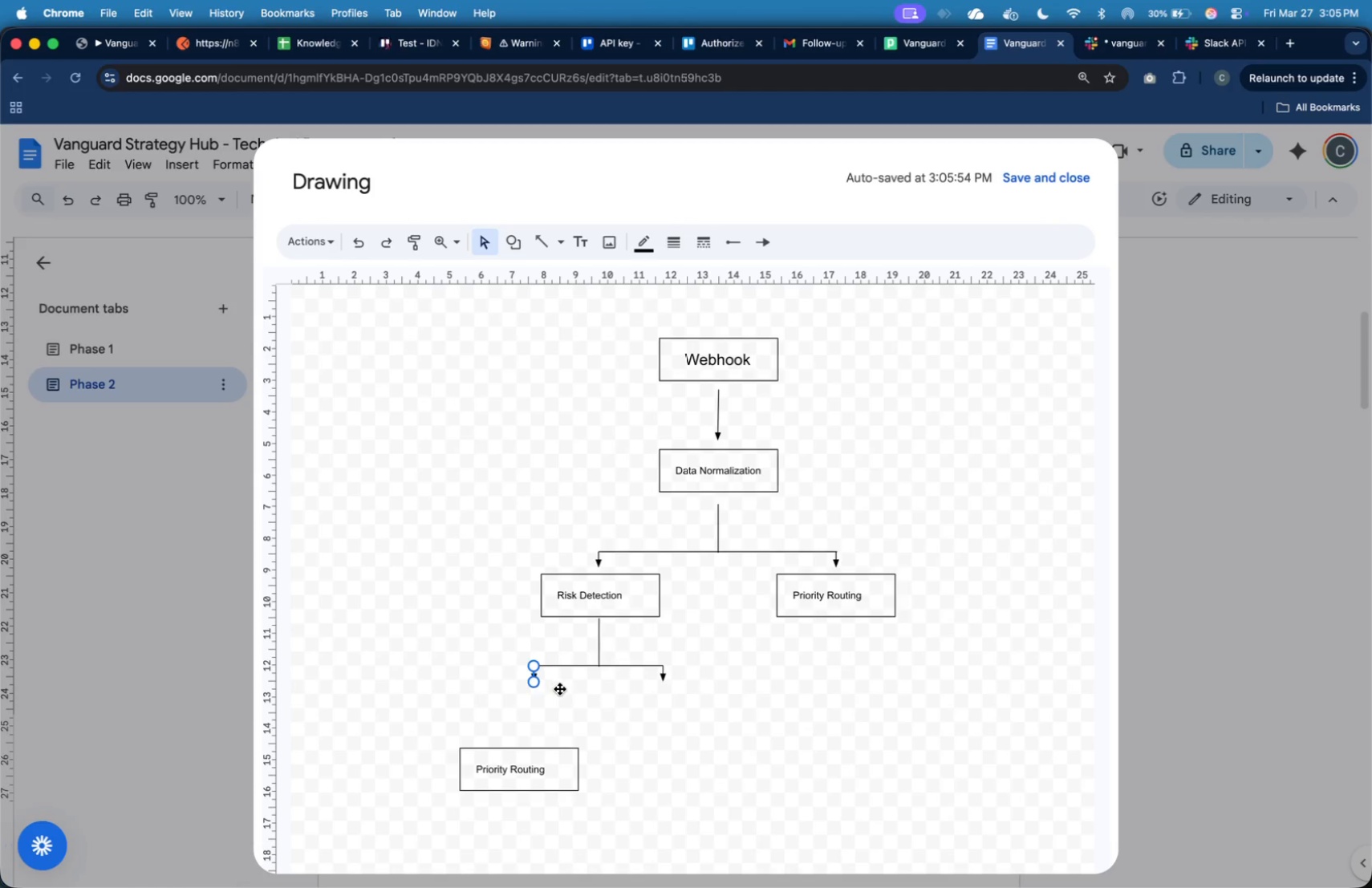 
left_click([562, 691])
 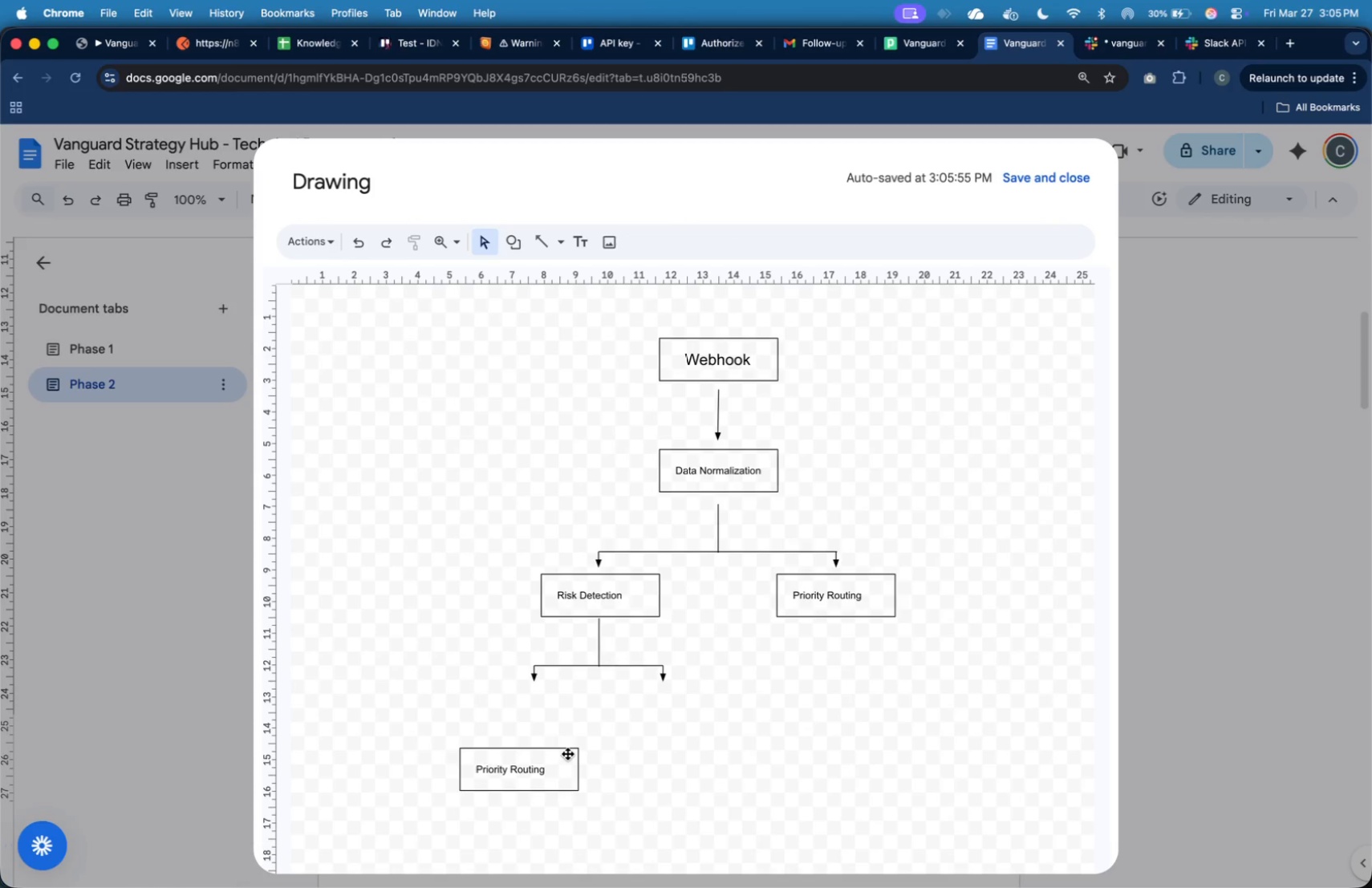 
left_click([568, 756])
 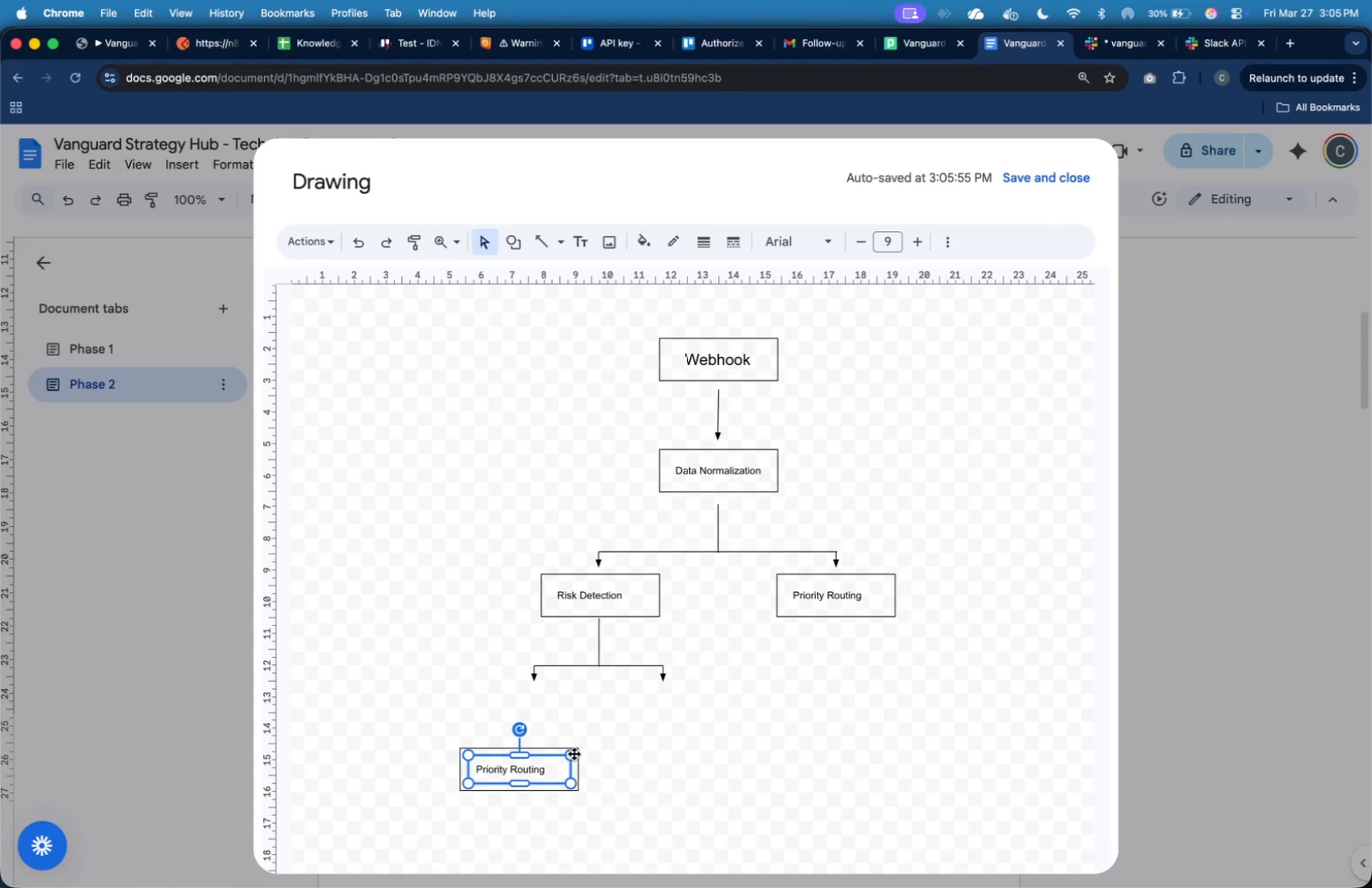 
left_click([591, 772])
 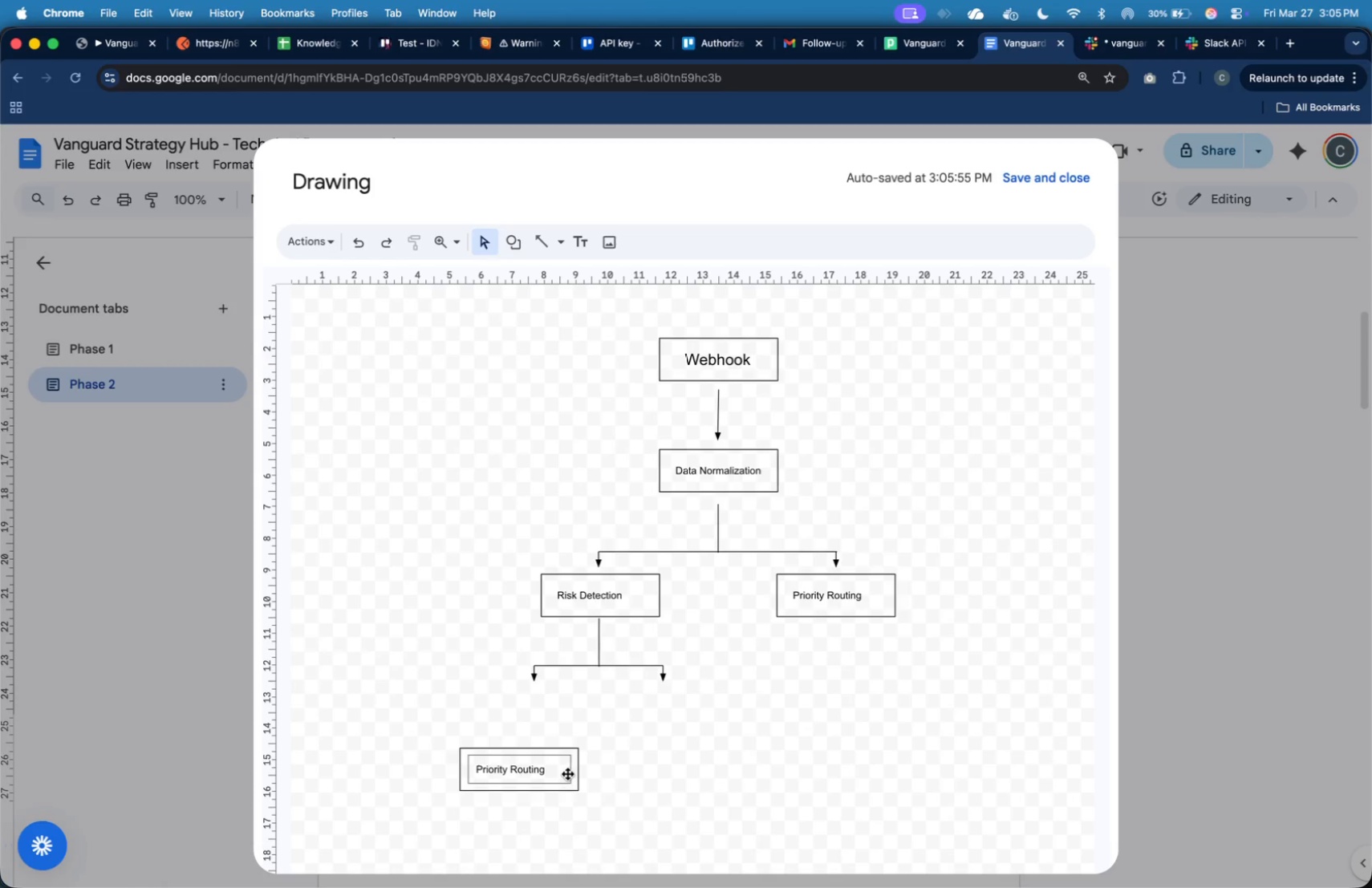 
left_click([579, 770])
 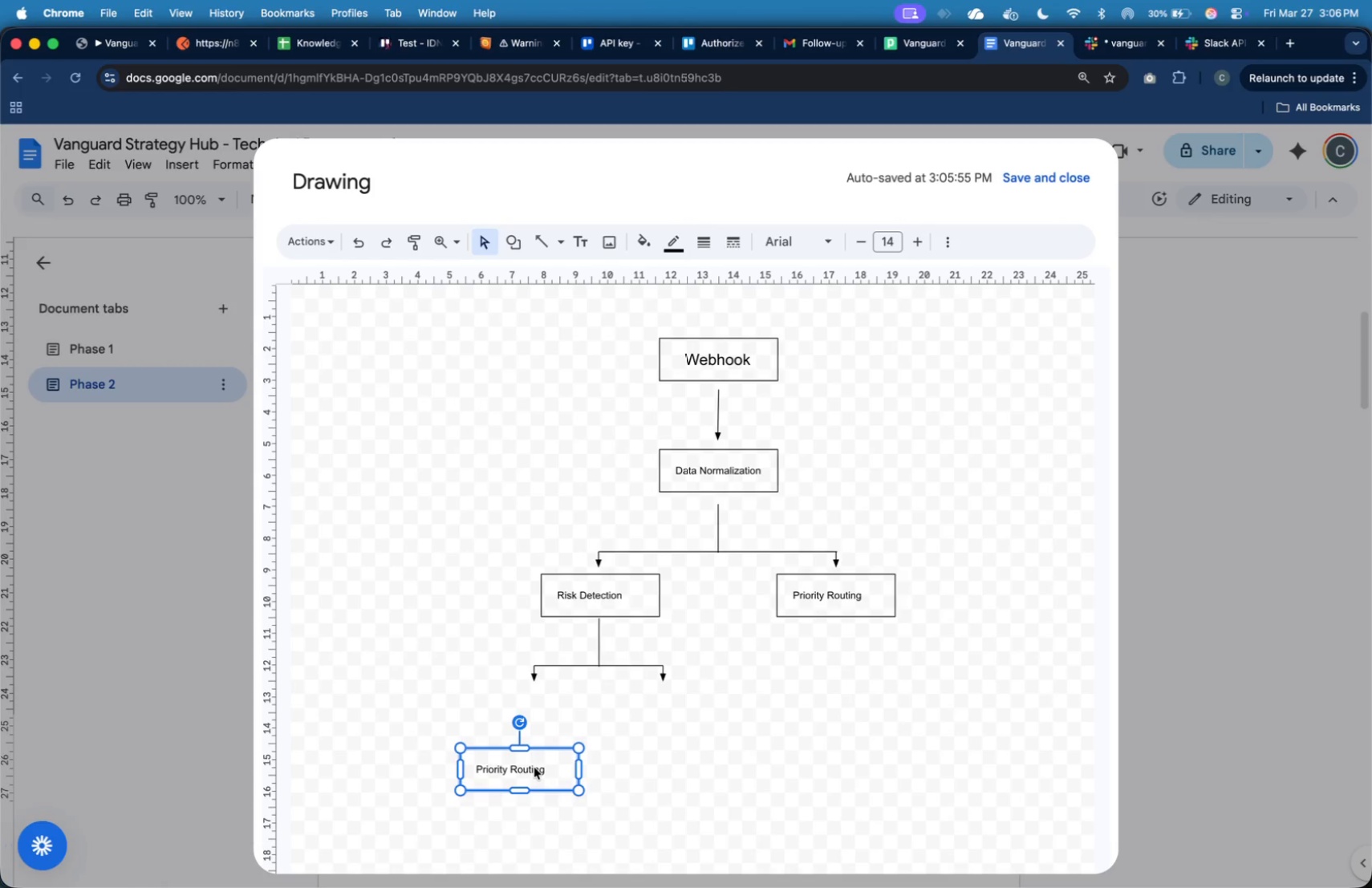 
hold_key(key=ShiftLeft, duration=0.82)
left_click([534, 768])
 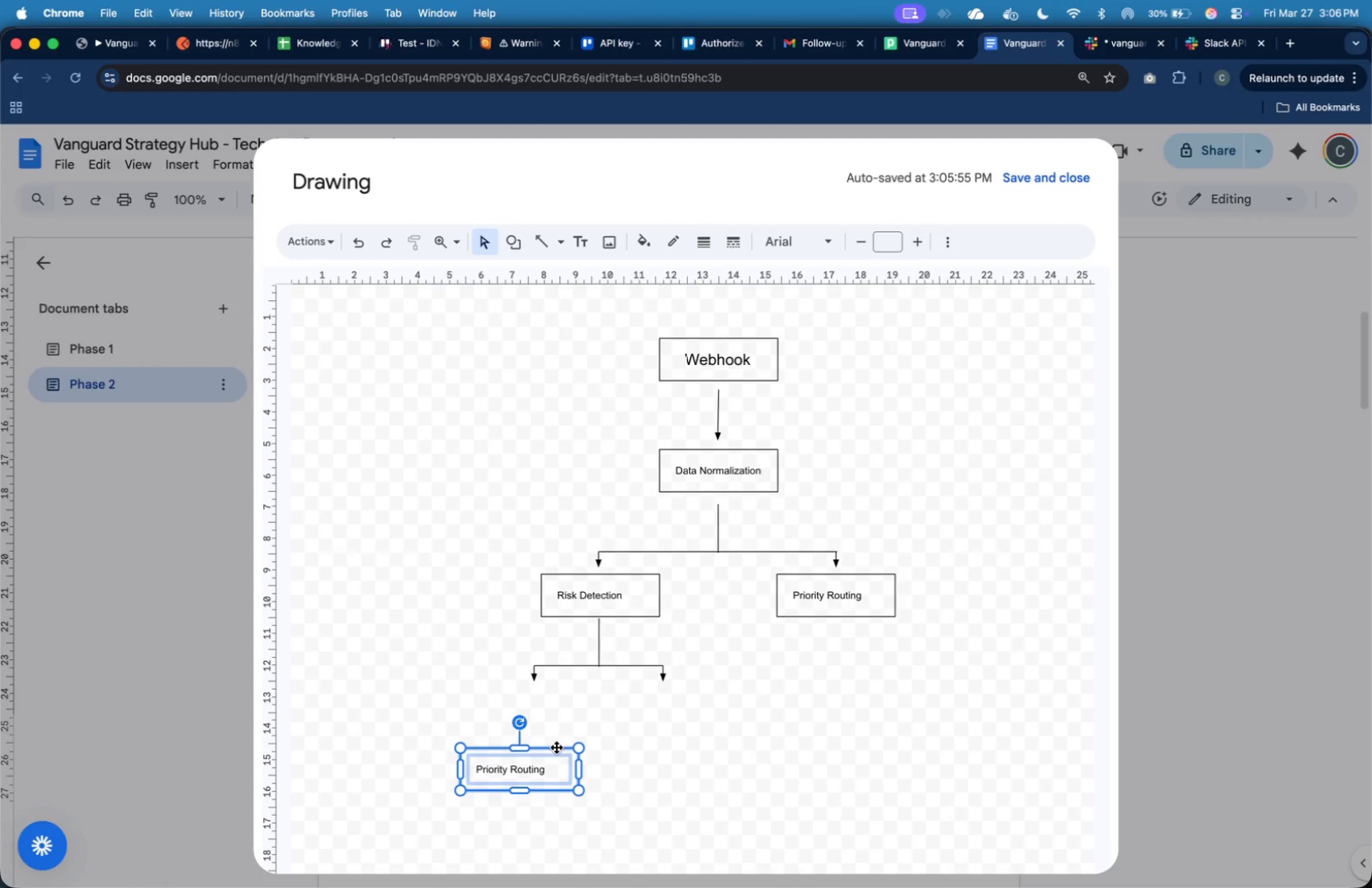 
left_click_drag(start_coordinate=[557, 748], to_coordinate=[573, 691])
 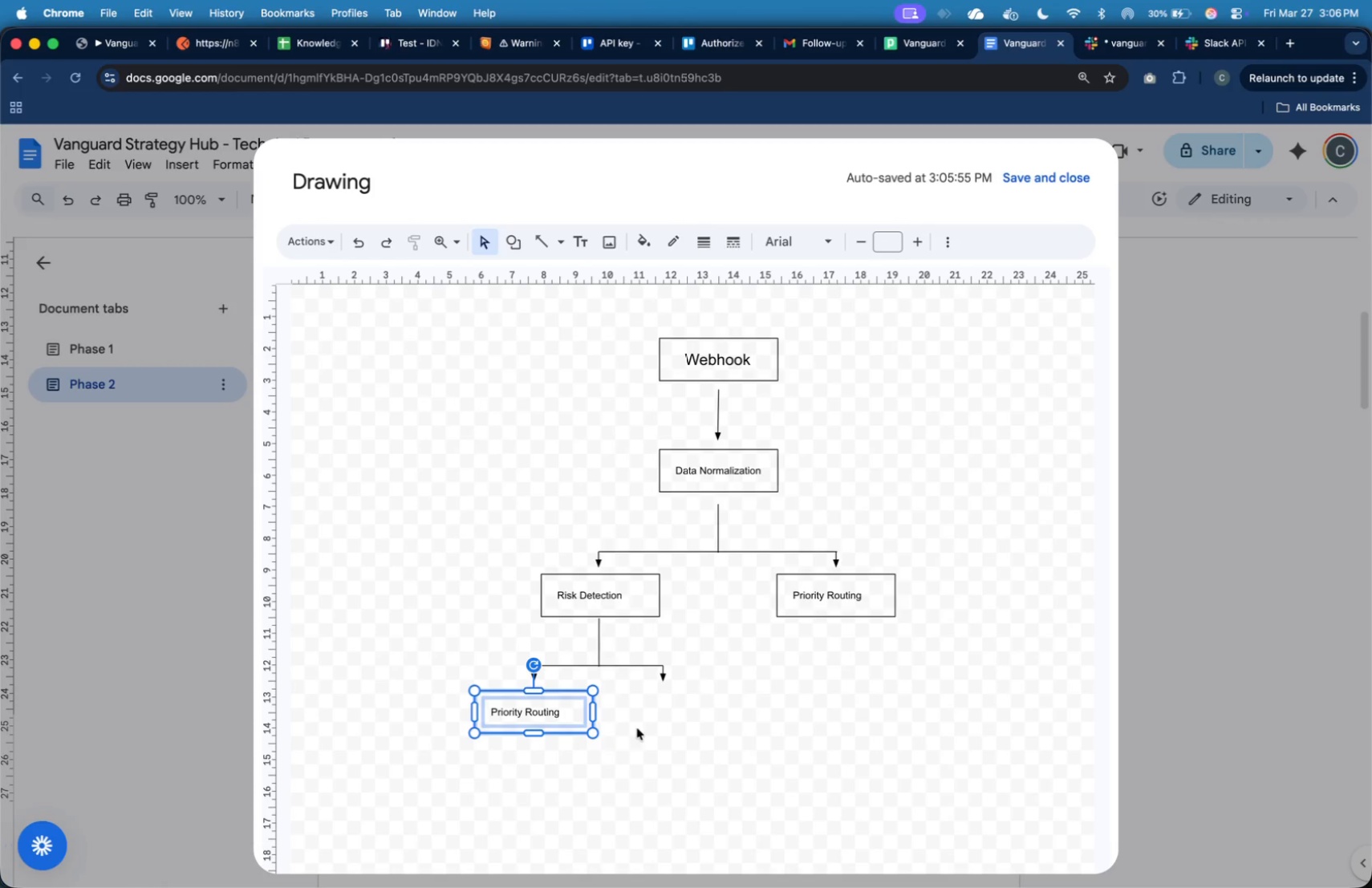 
left_click([641, 728])
 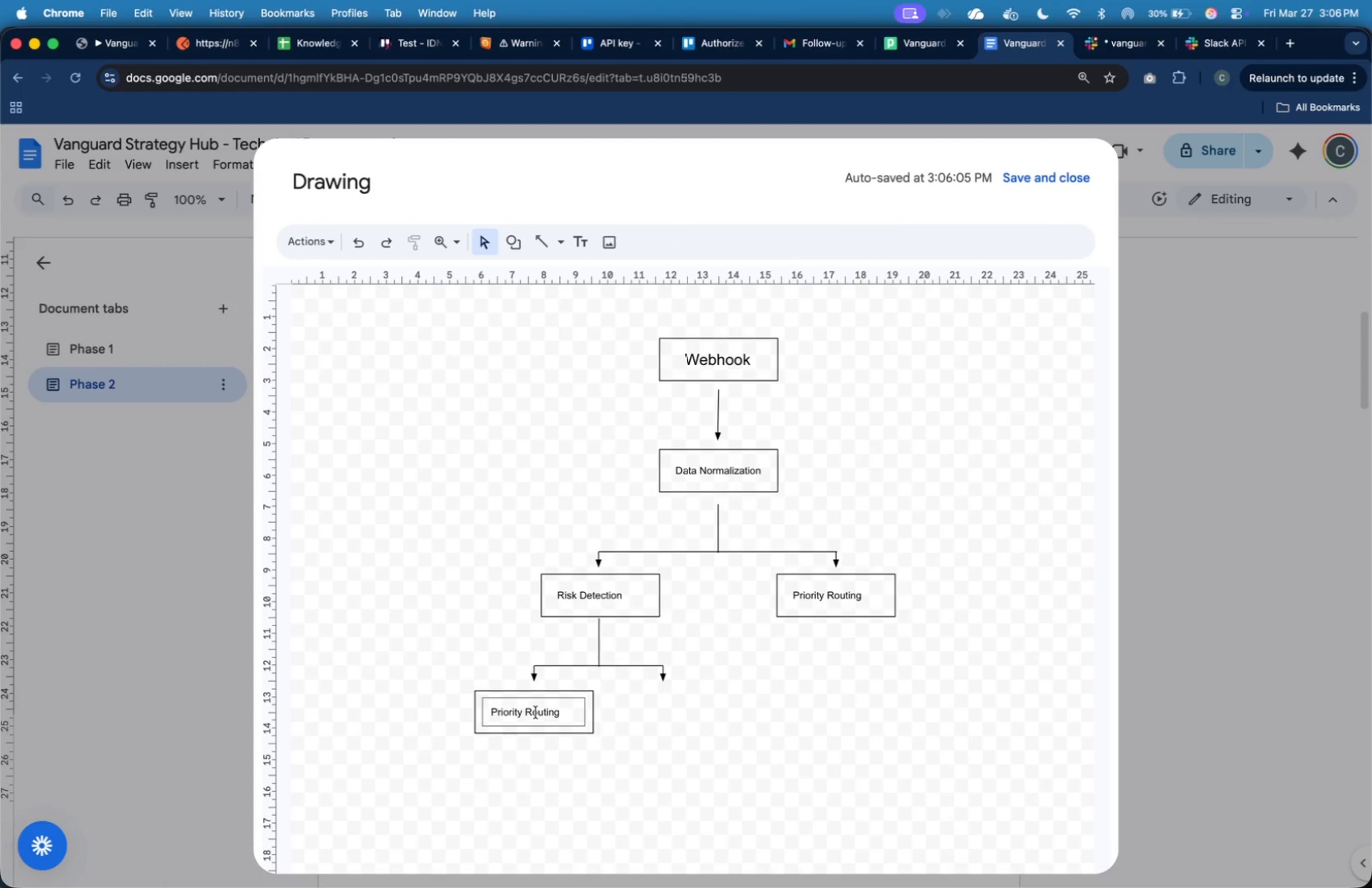 
double_click([536, 712])
 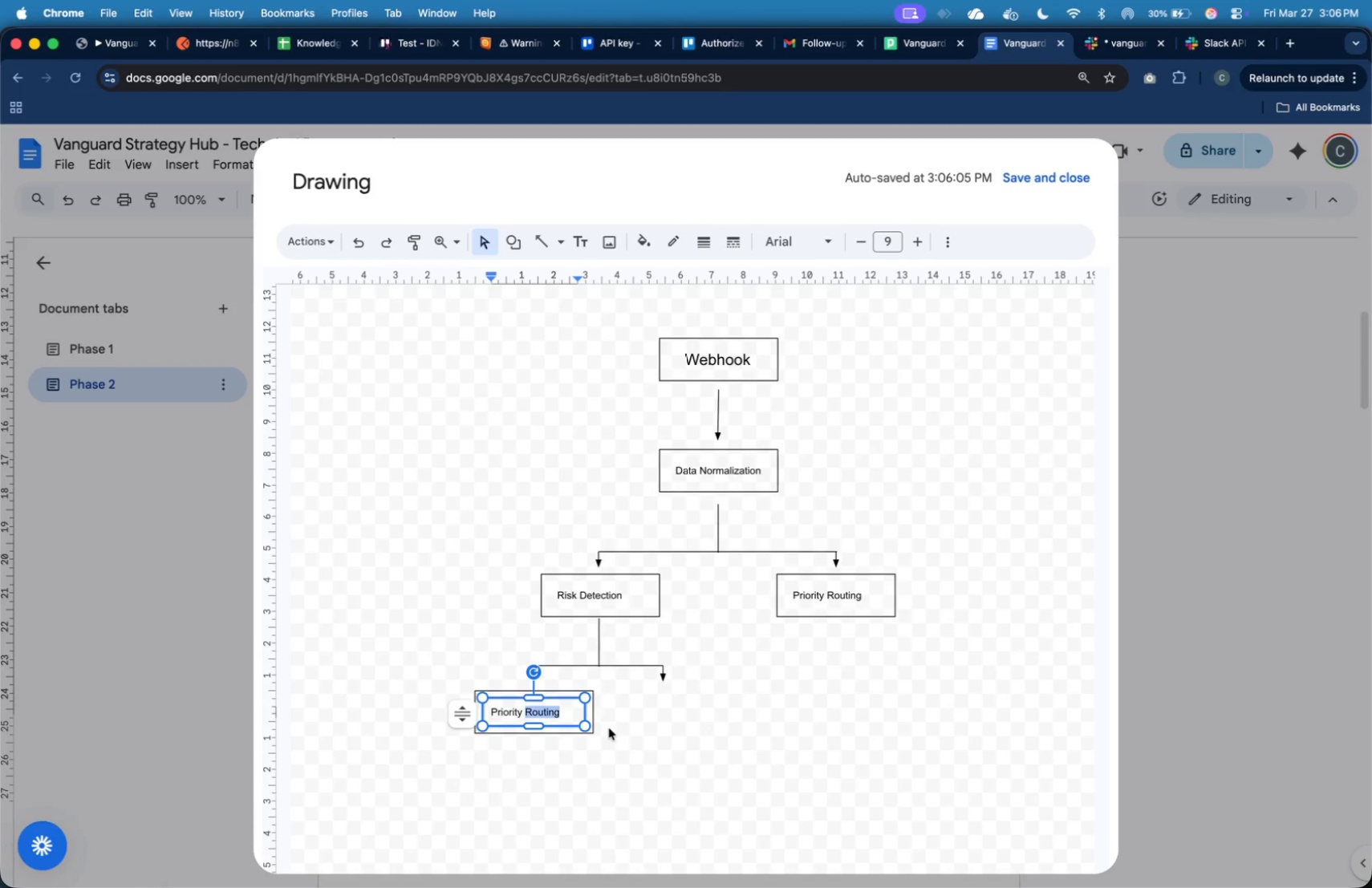 
key(Meta+A)
 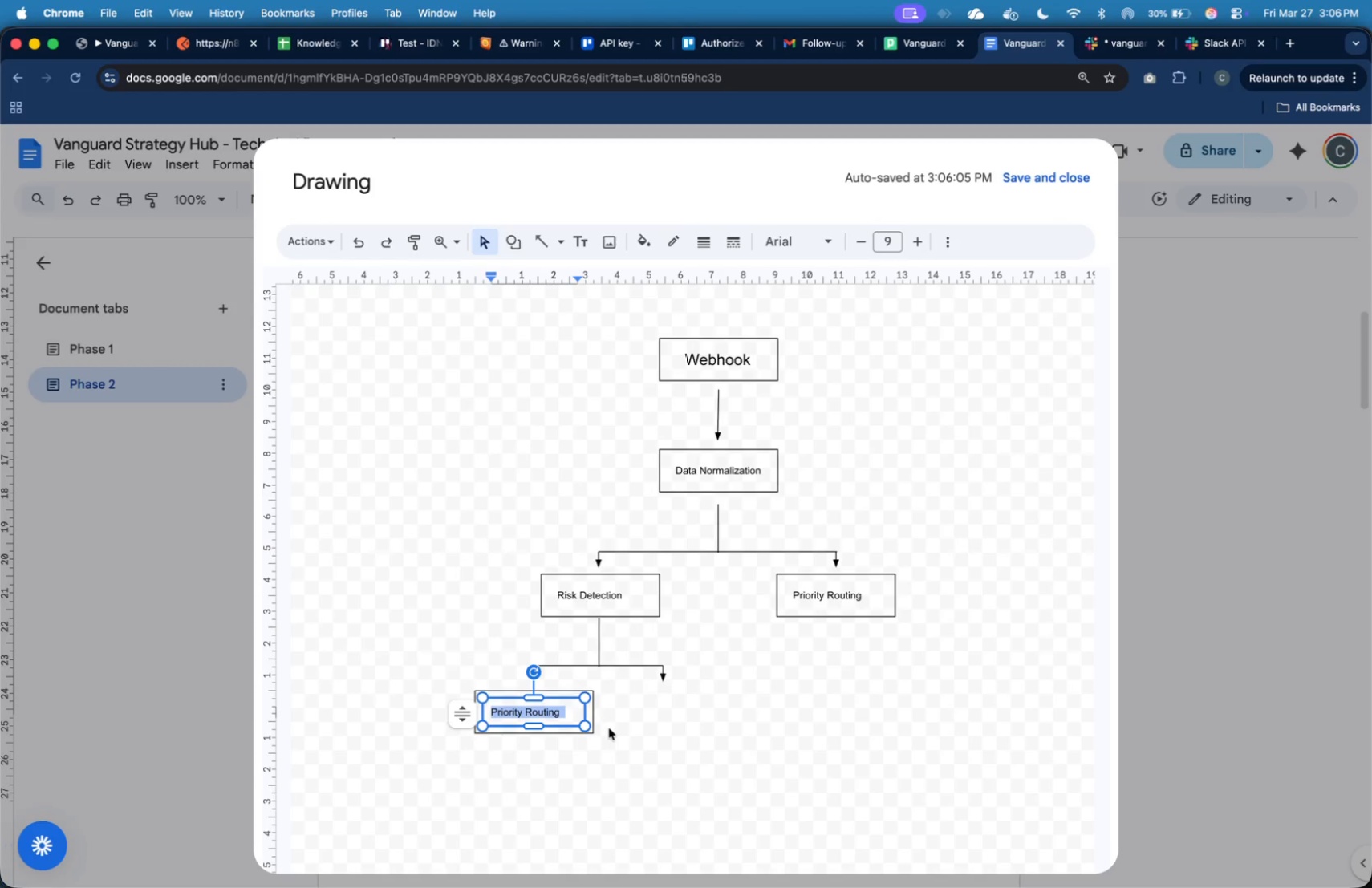 
type(Sl)
key(Backspace)
key(Backspace)
 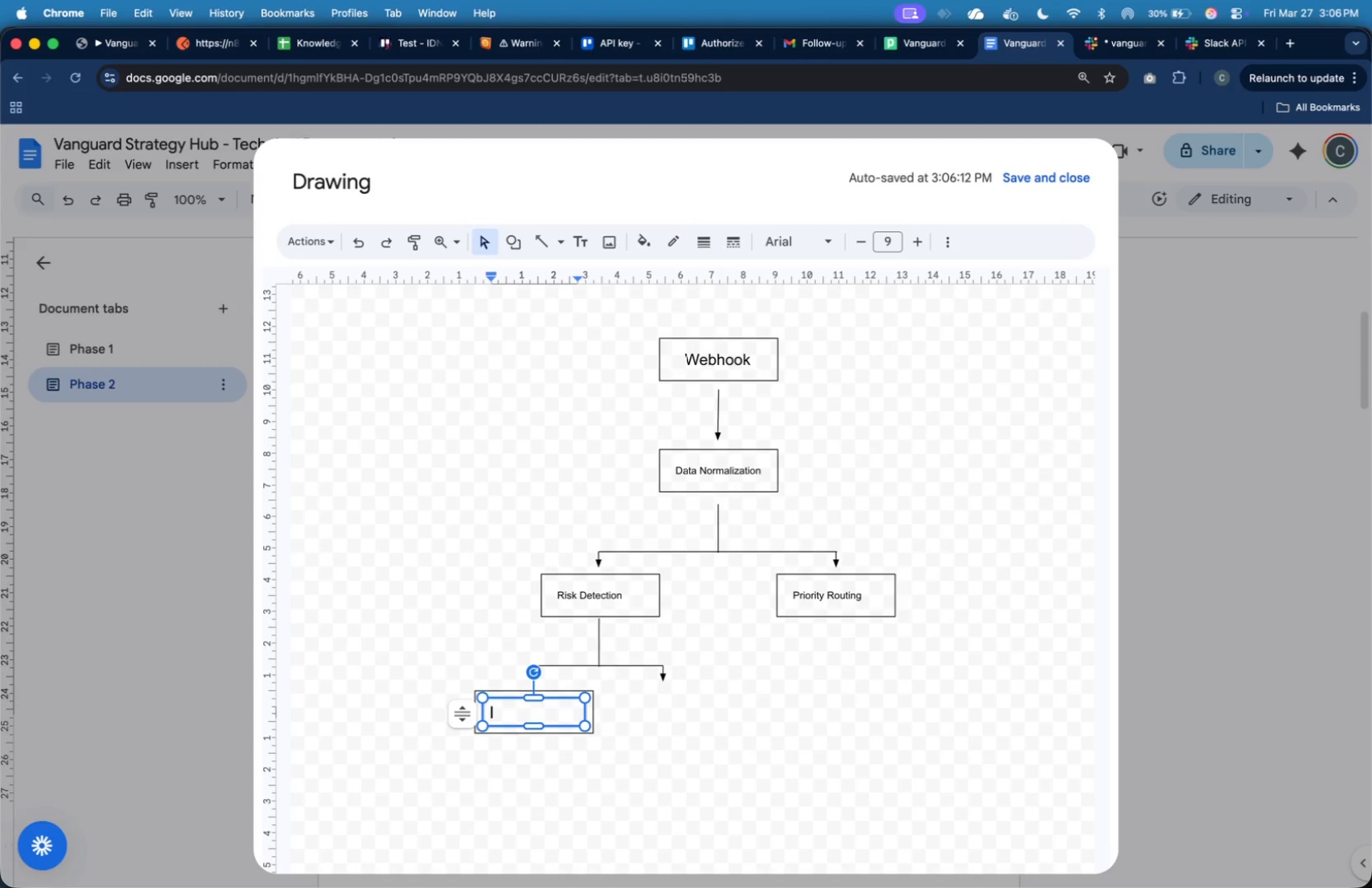 
hold_key(key=ShiftLeft, duration=2.09)
 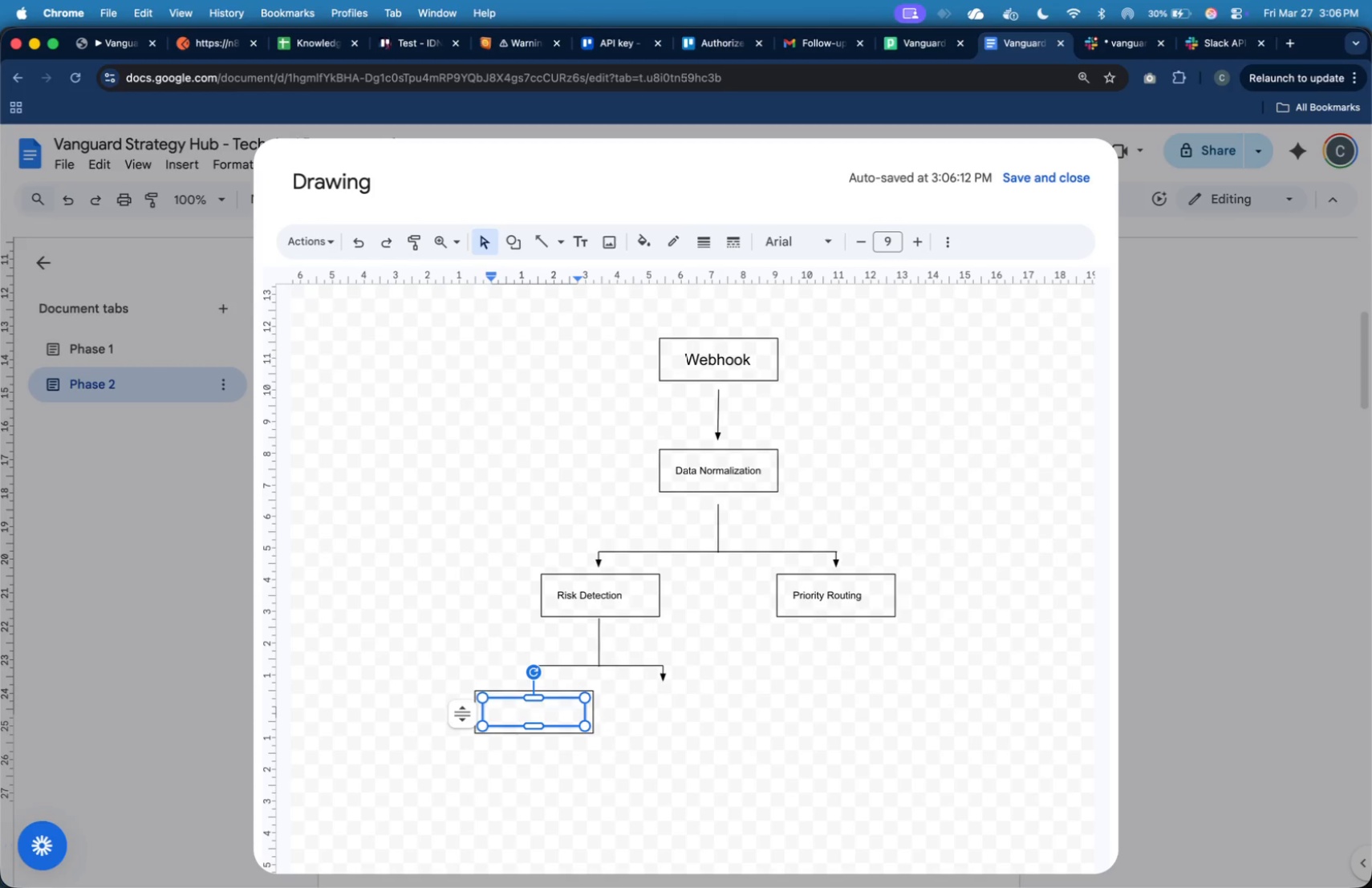 
type(No Action ())
 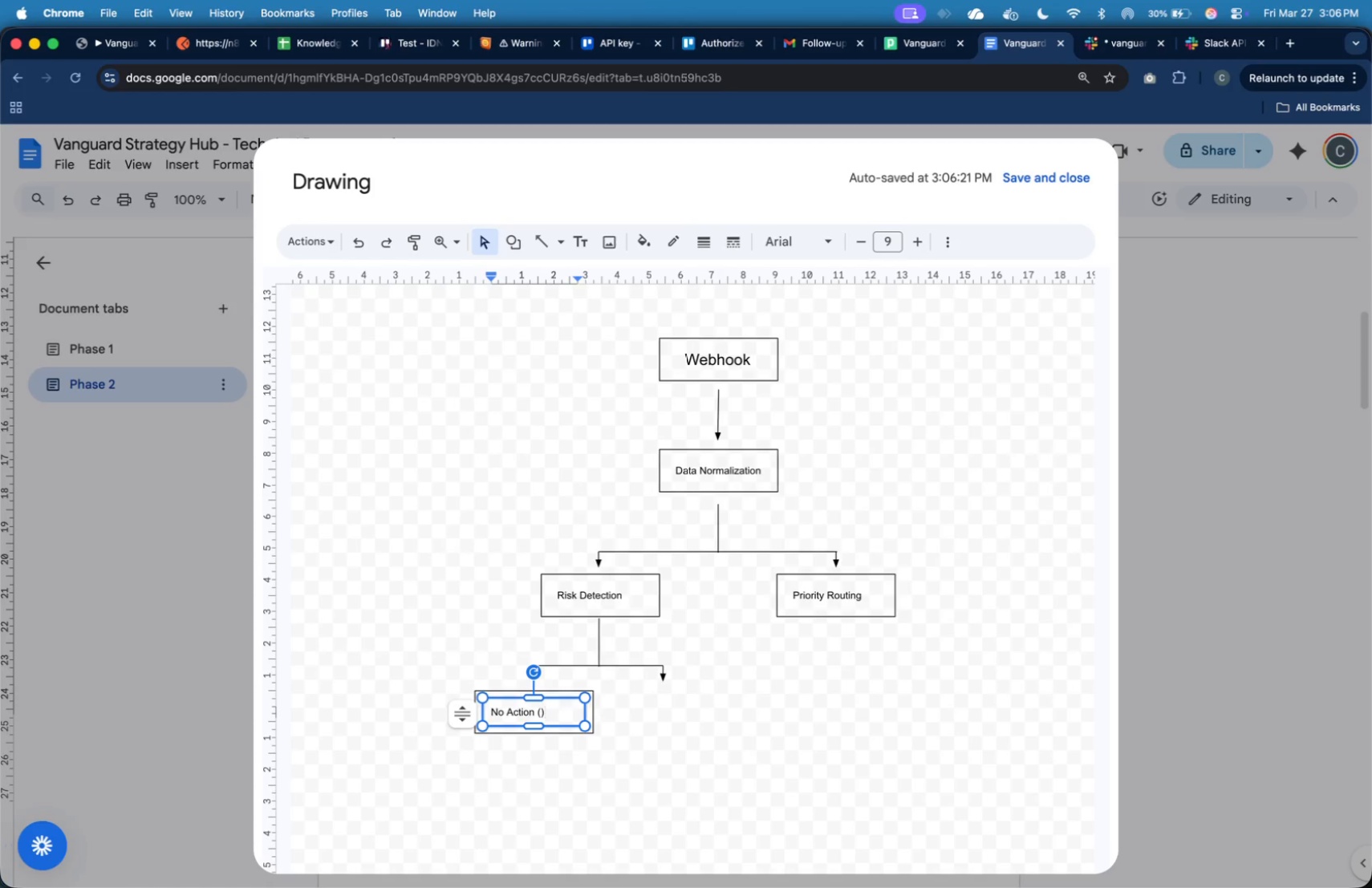 
key(Backspace)
 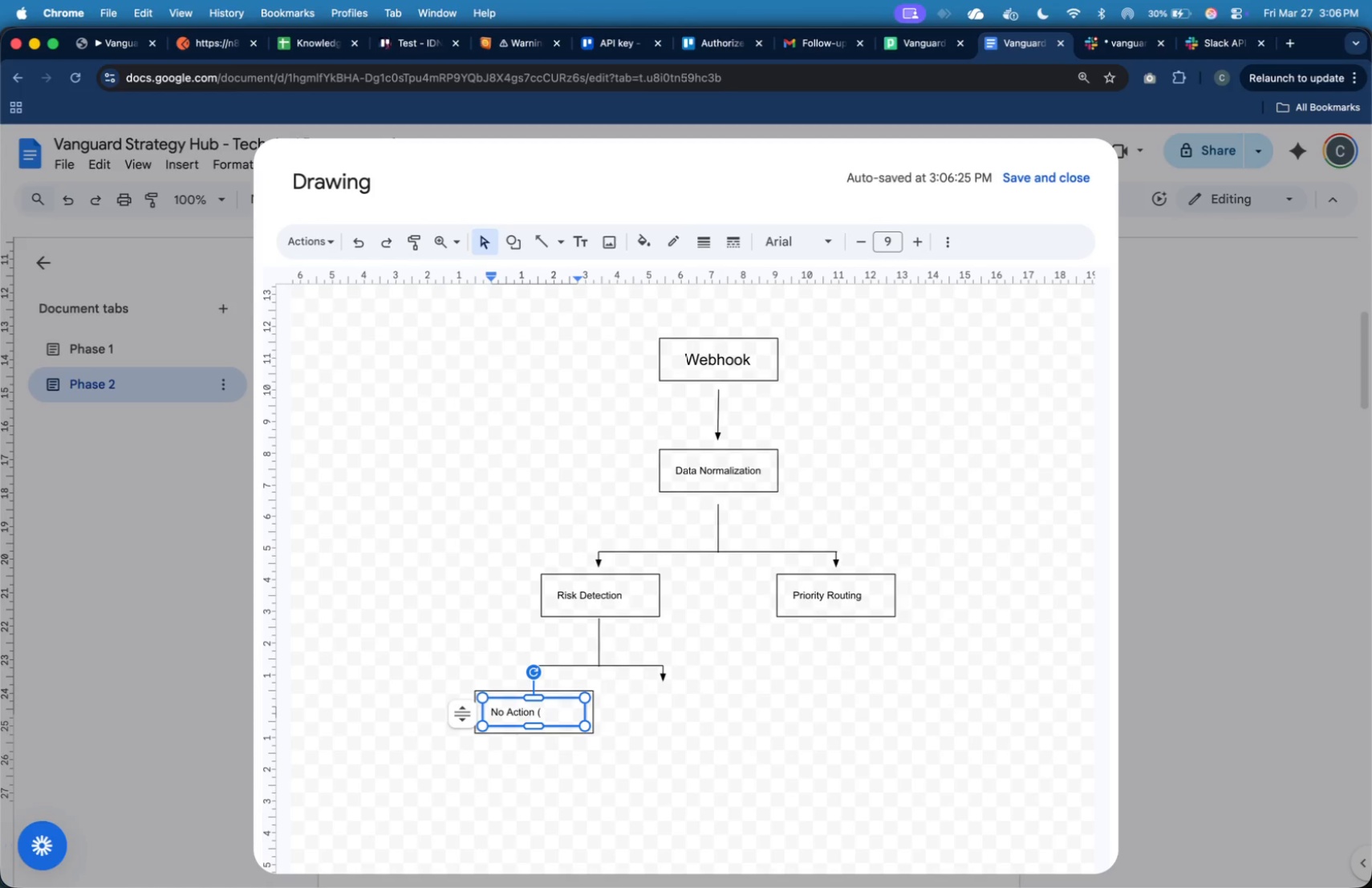 
key(Backspace)
 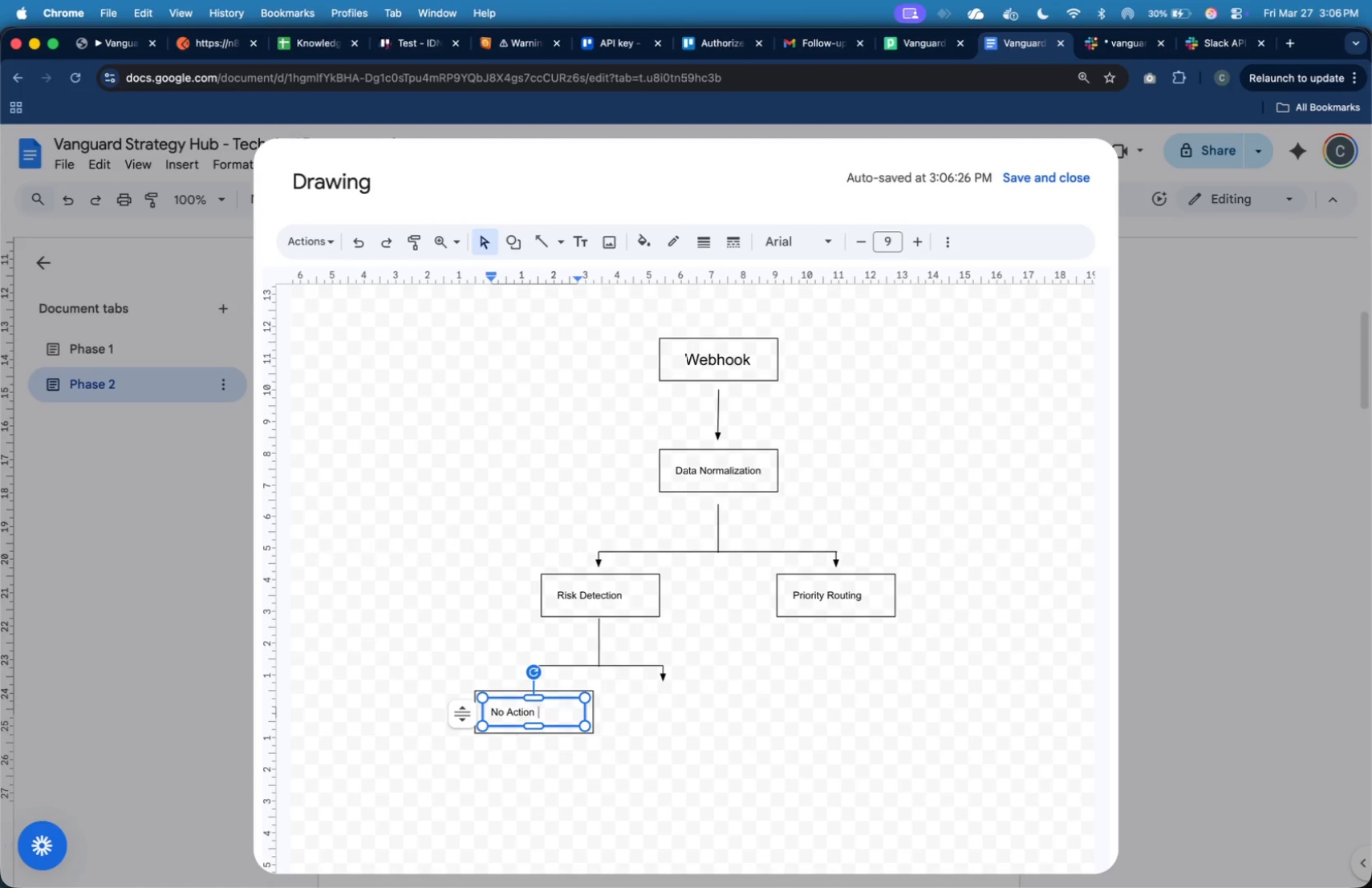 
key(Backspace)
 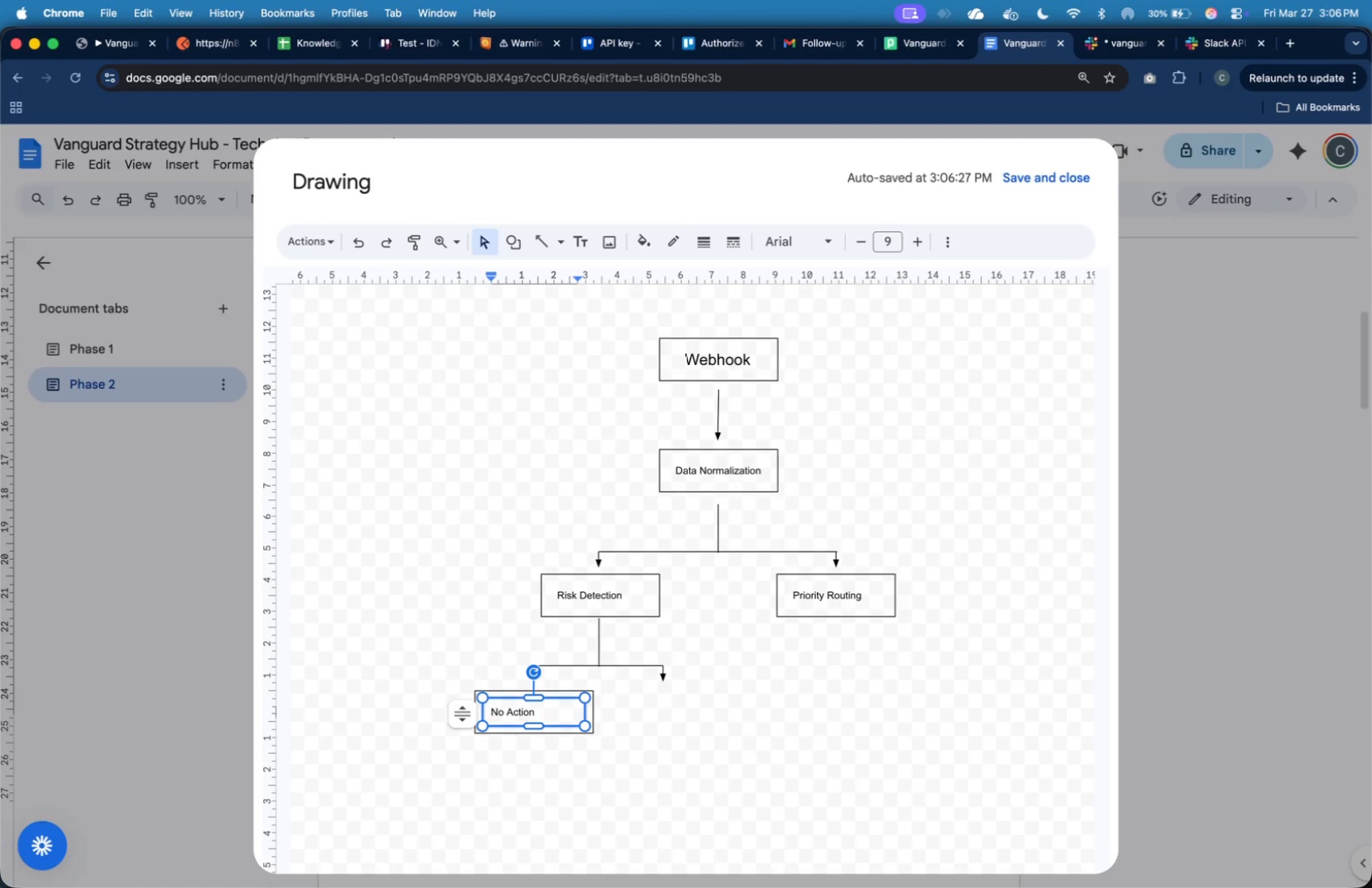 
key(Meta+A)
 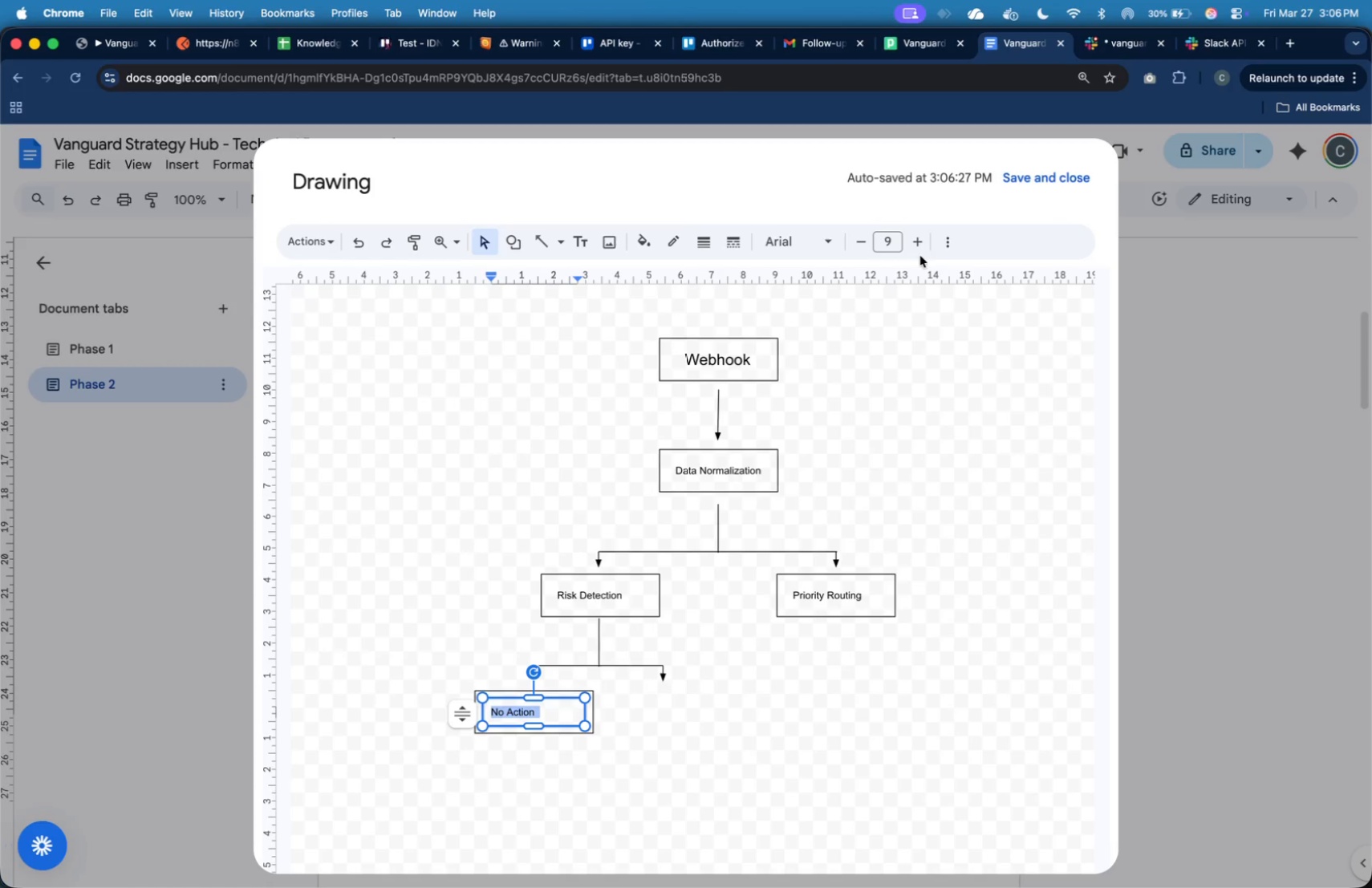 
double_click([917, 247])
 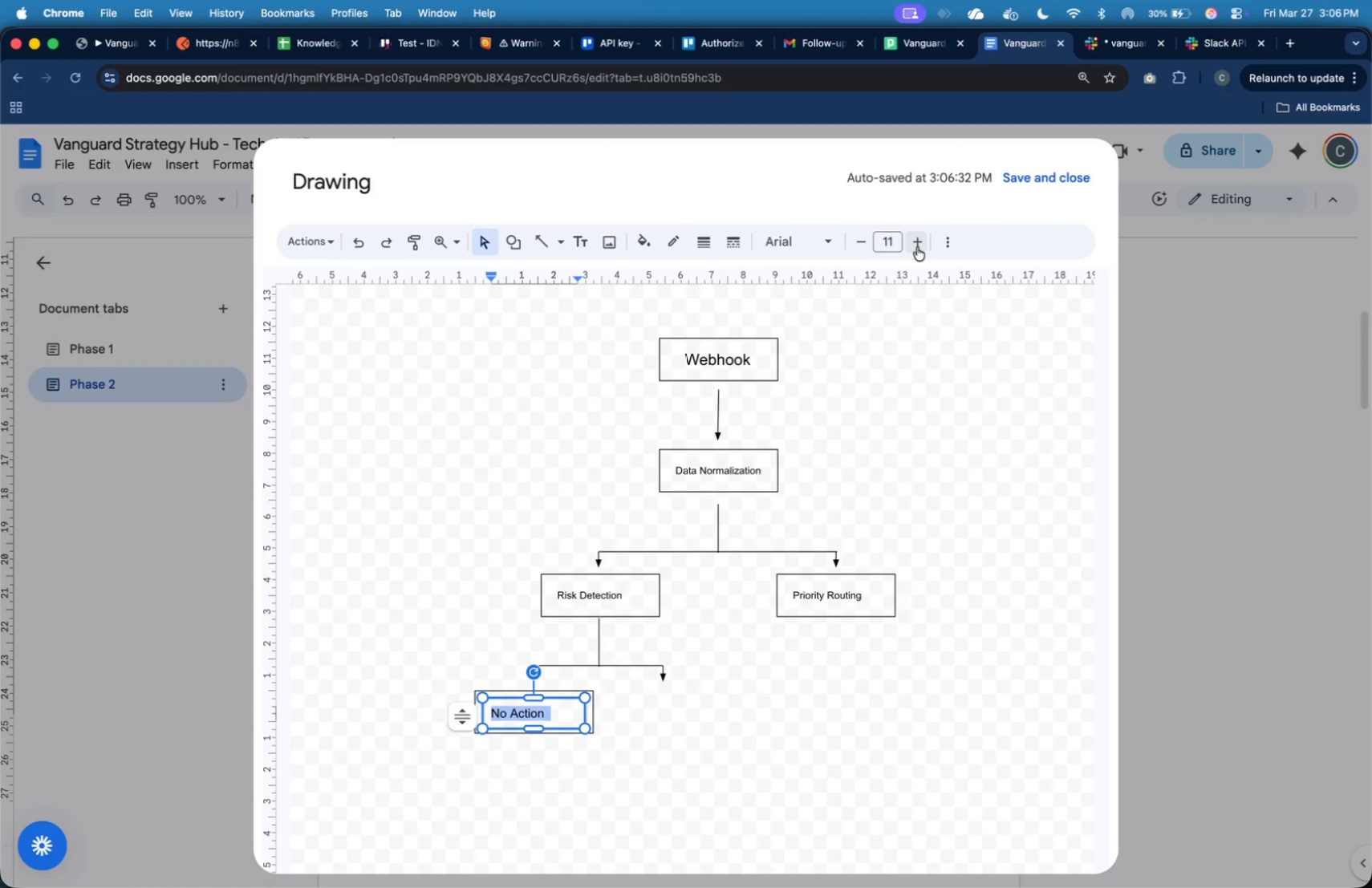 
left_click([917, 247])
 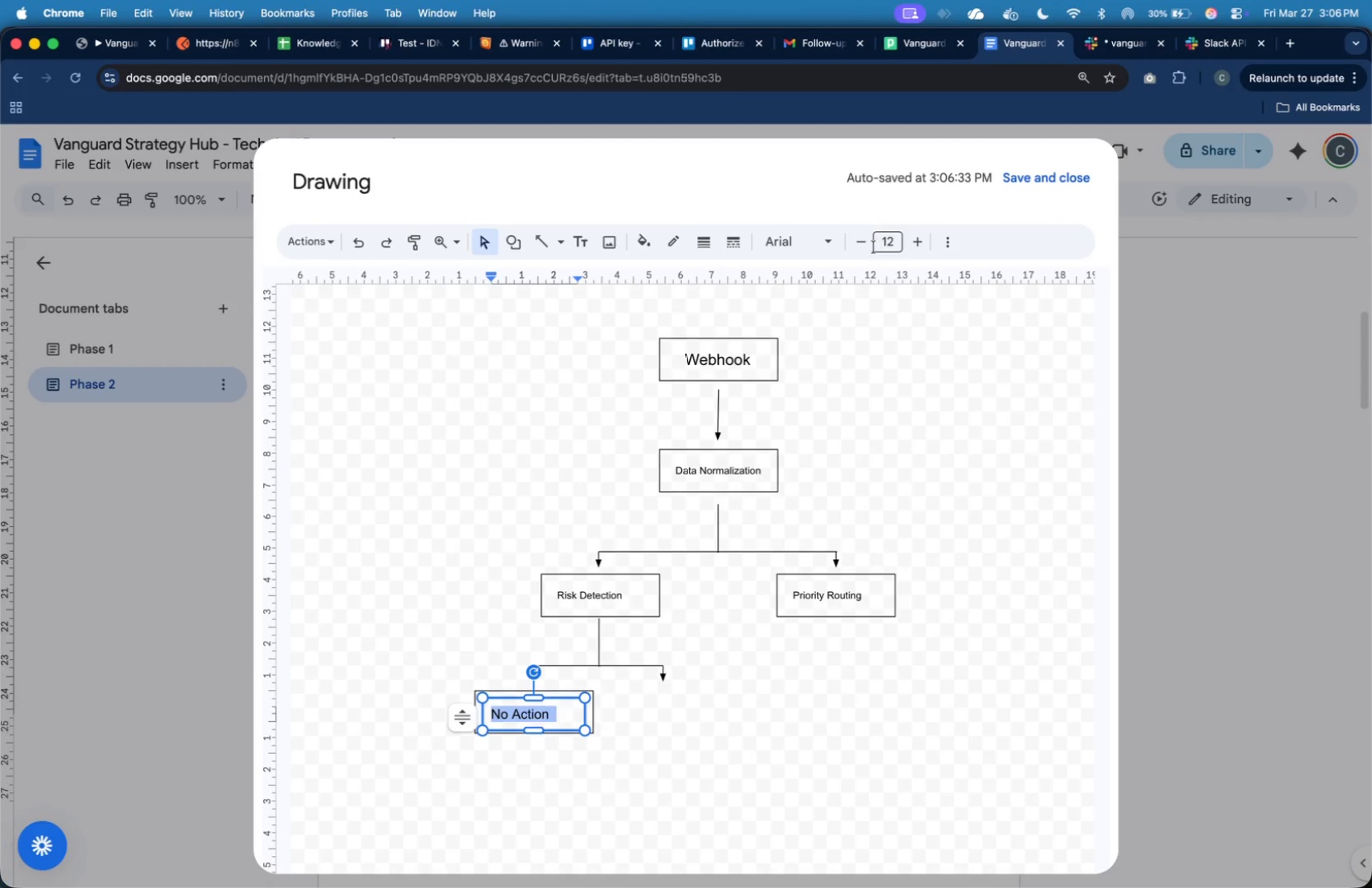 
left_click([861, 248])
 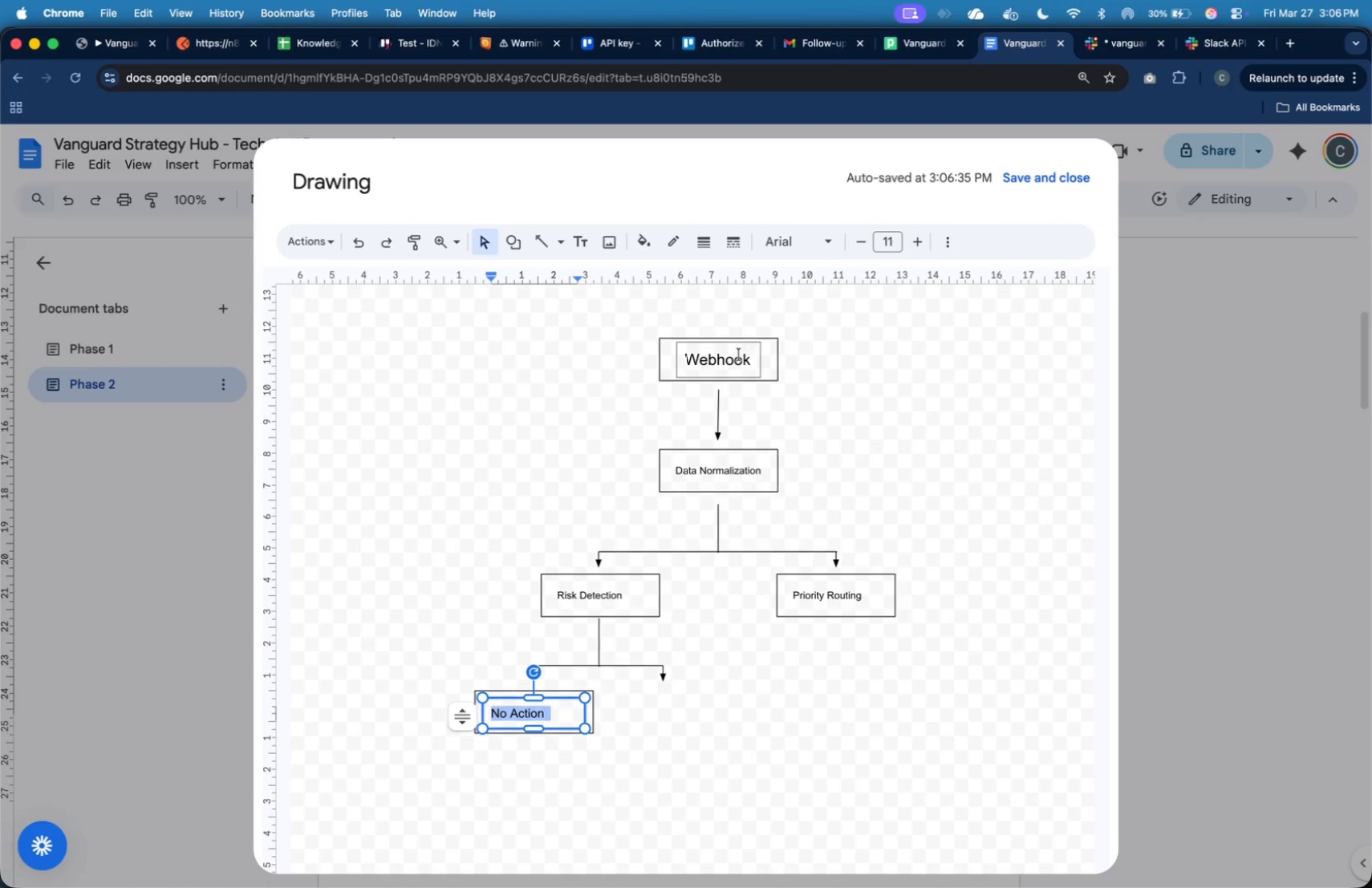 
double_click([739, 355])
 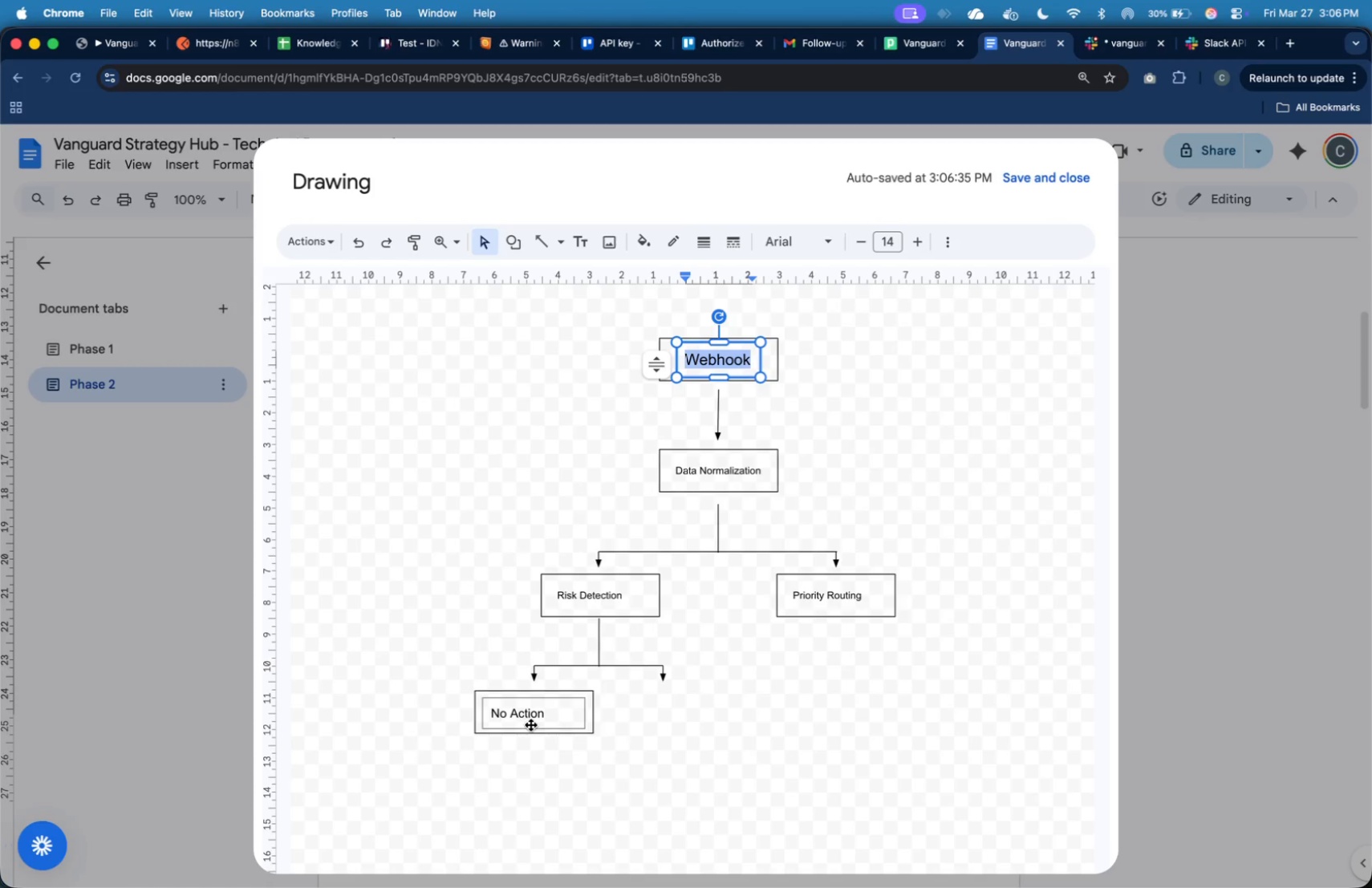 
left_click([529, 716])
 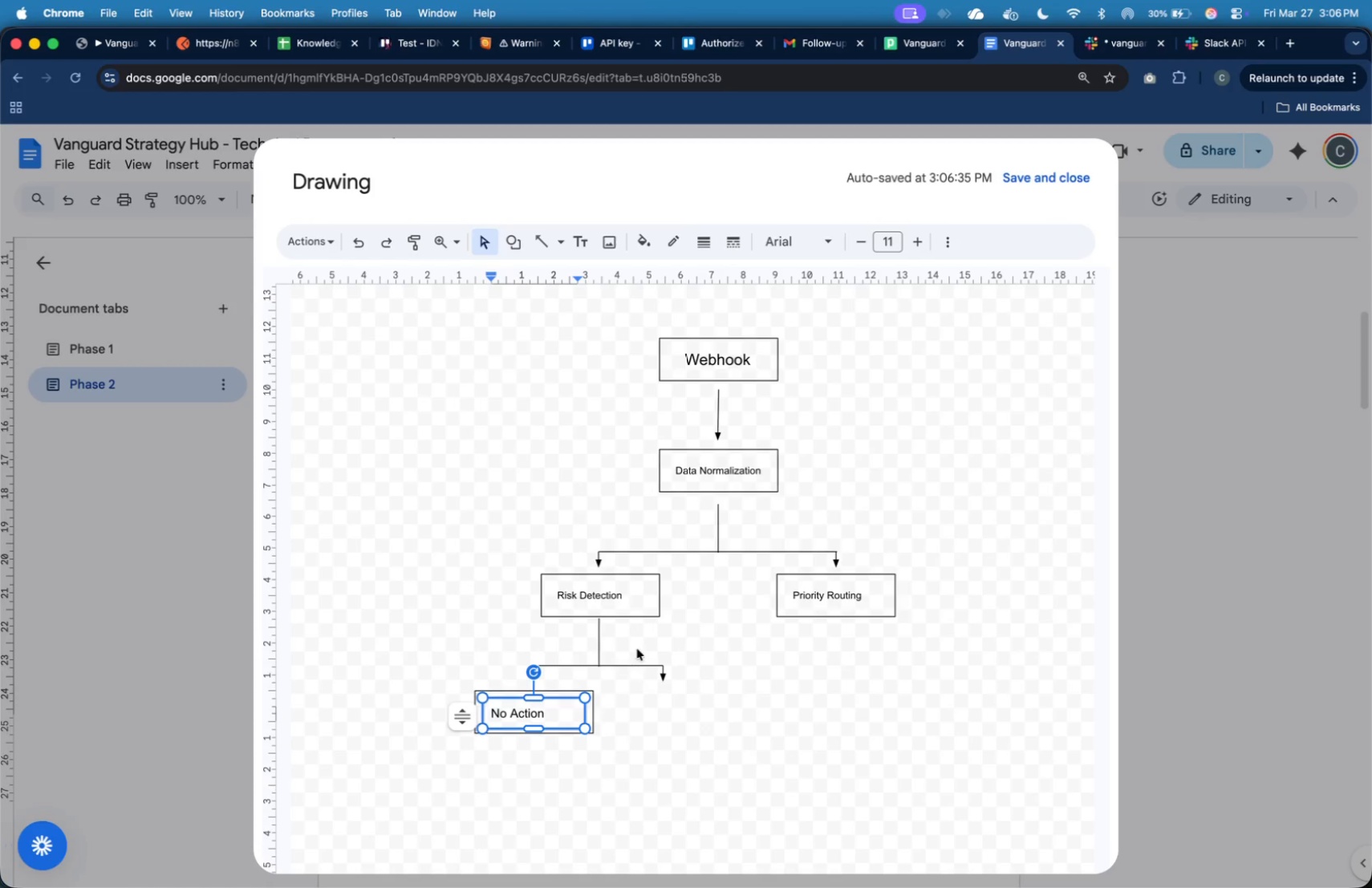 
key(Meta+CommandLeft)
 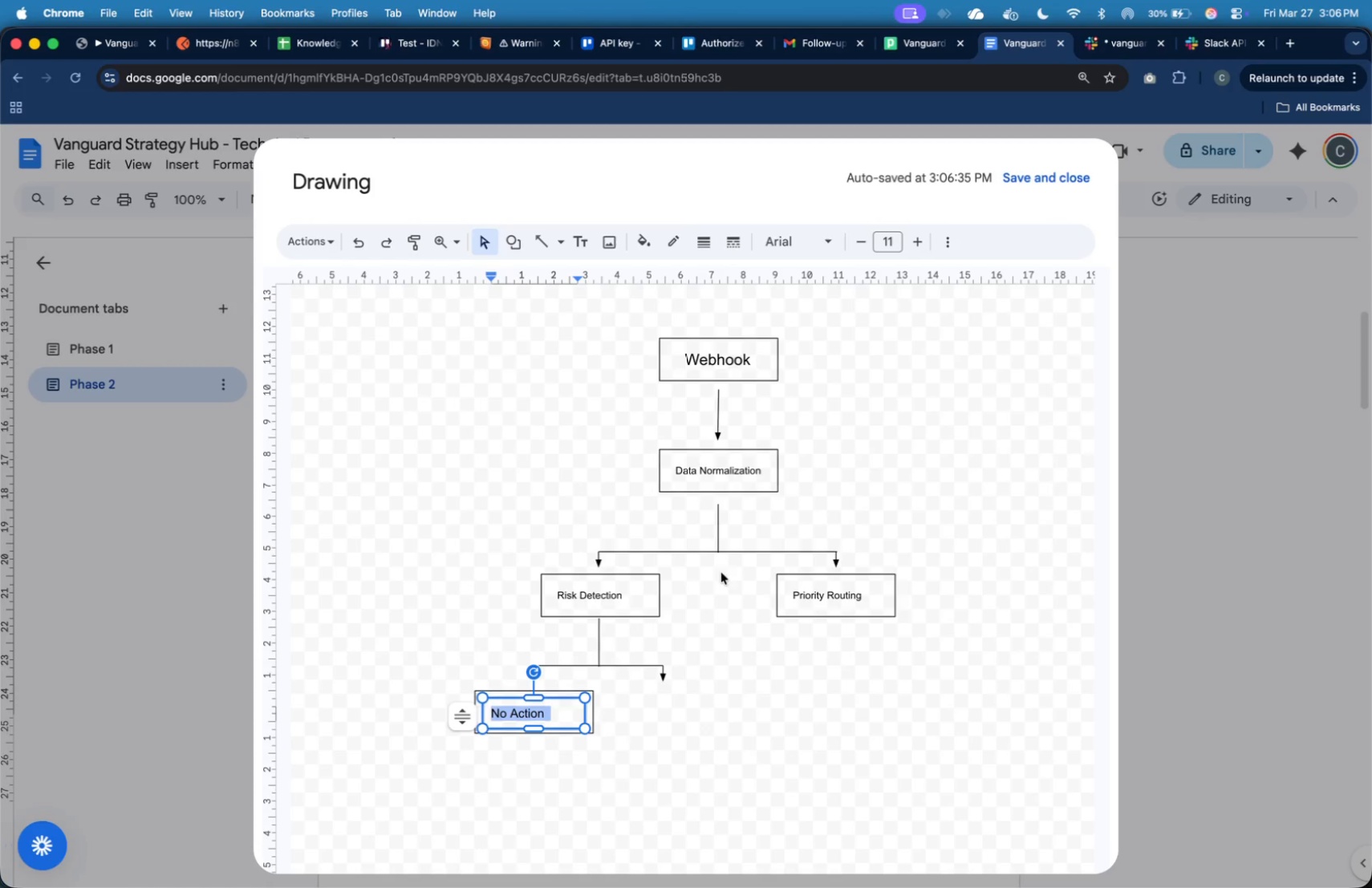 
key(Meta+A)
 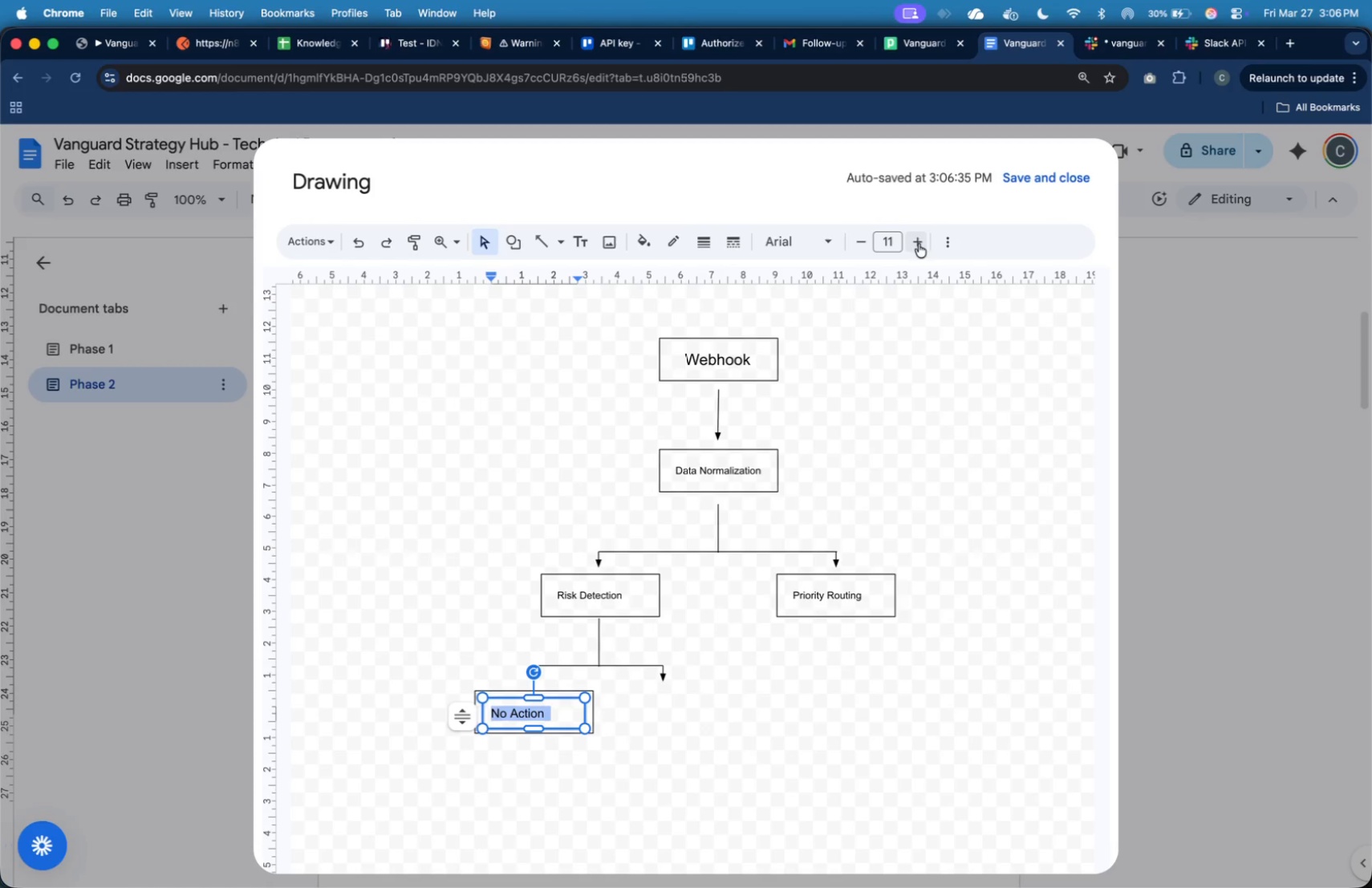 
left_click([923, 233])
 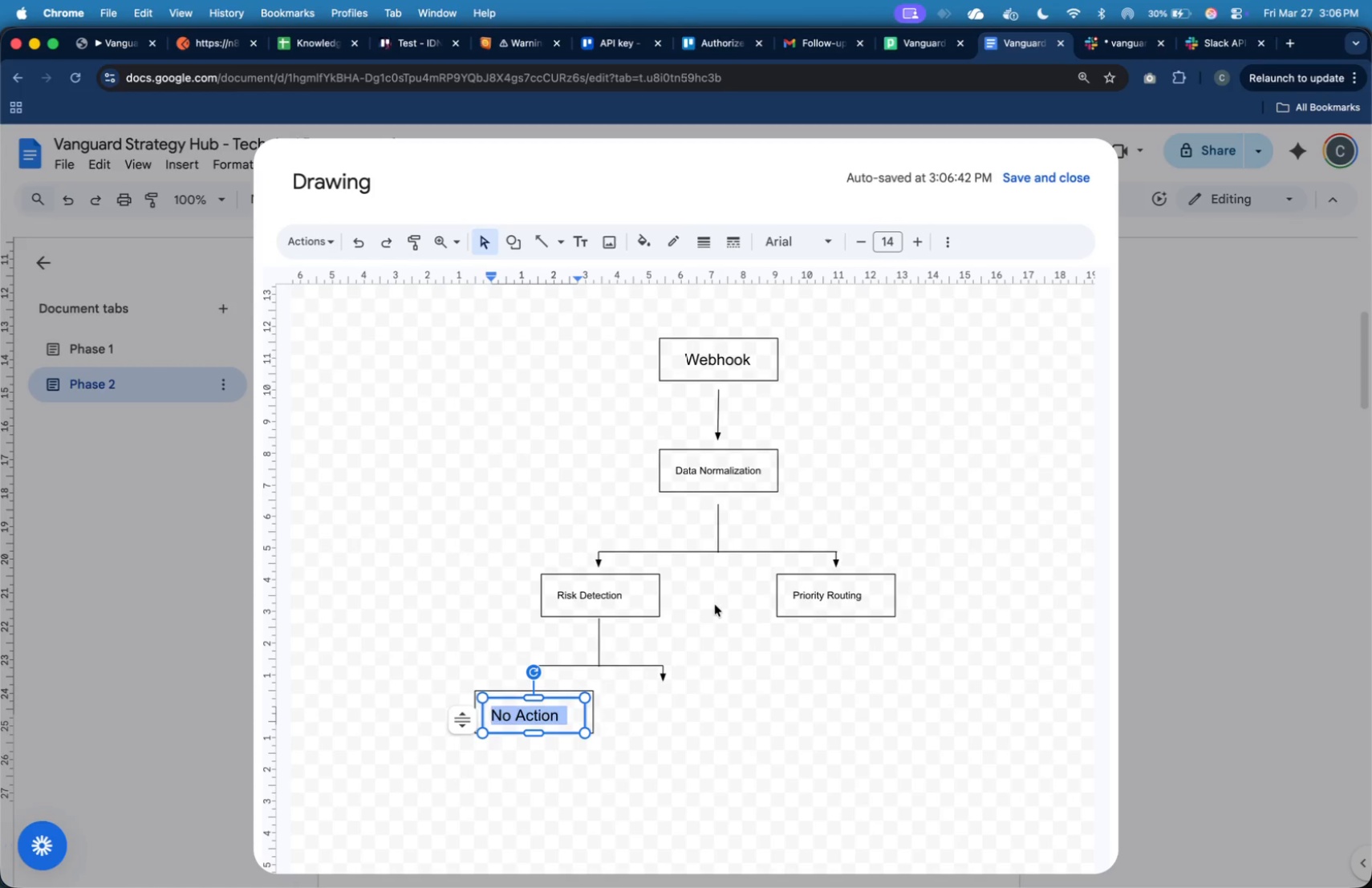 
left_click([677, 667])
 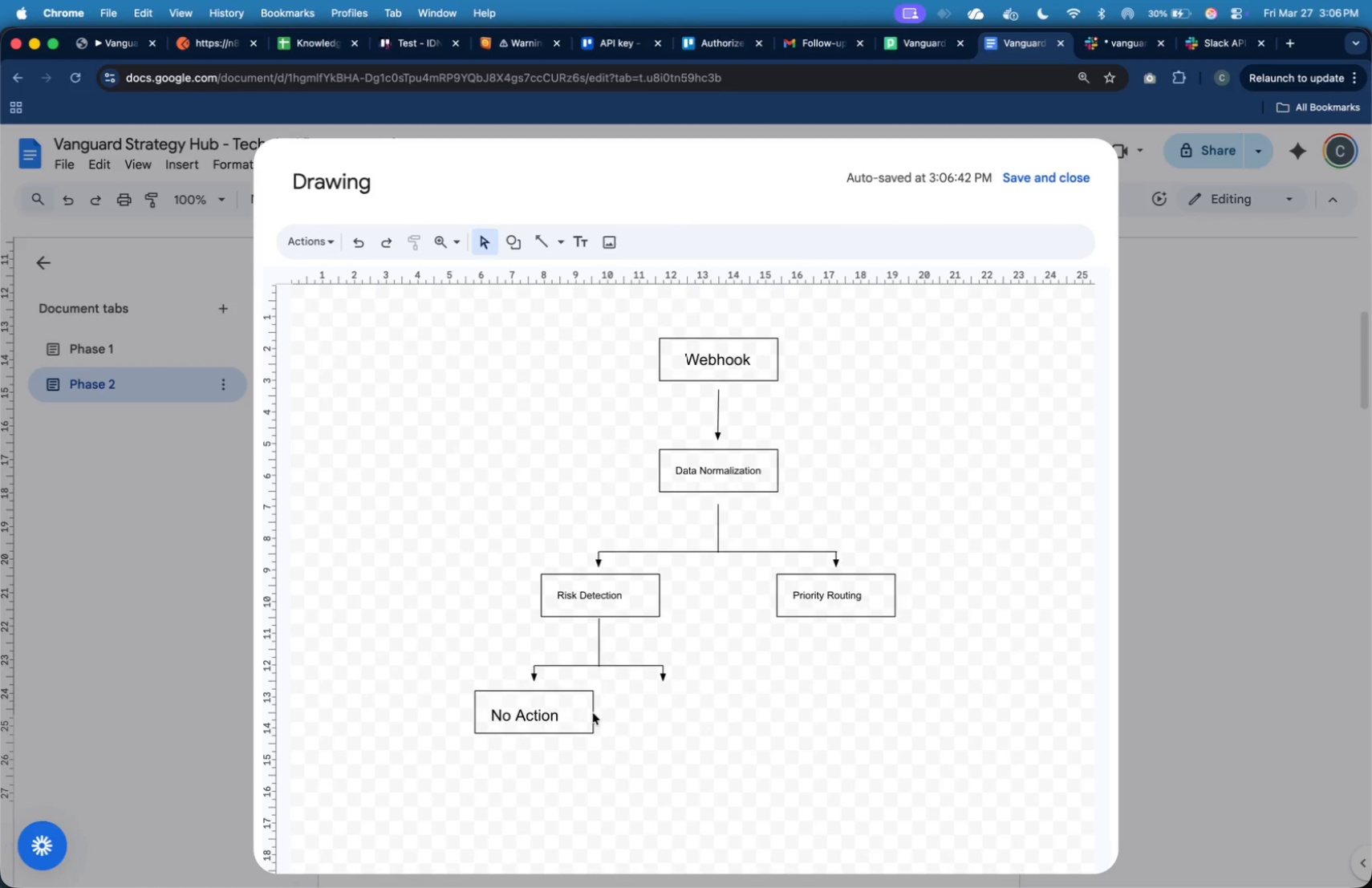 
left_click([572, 712])
 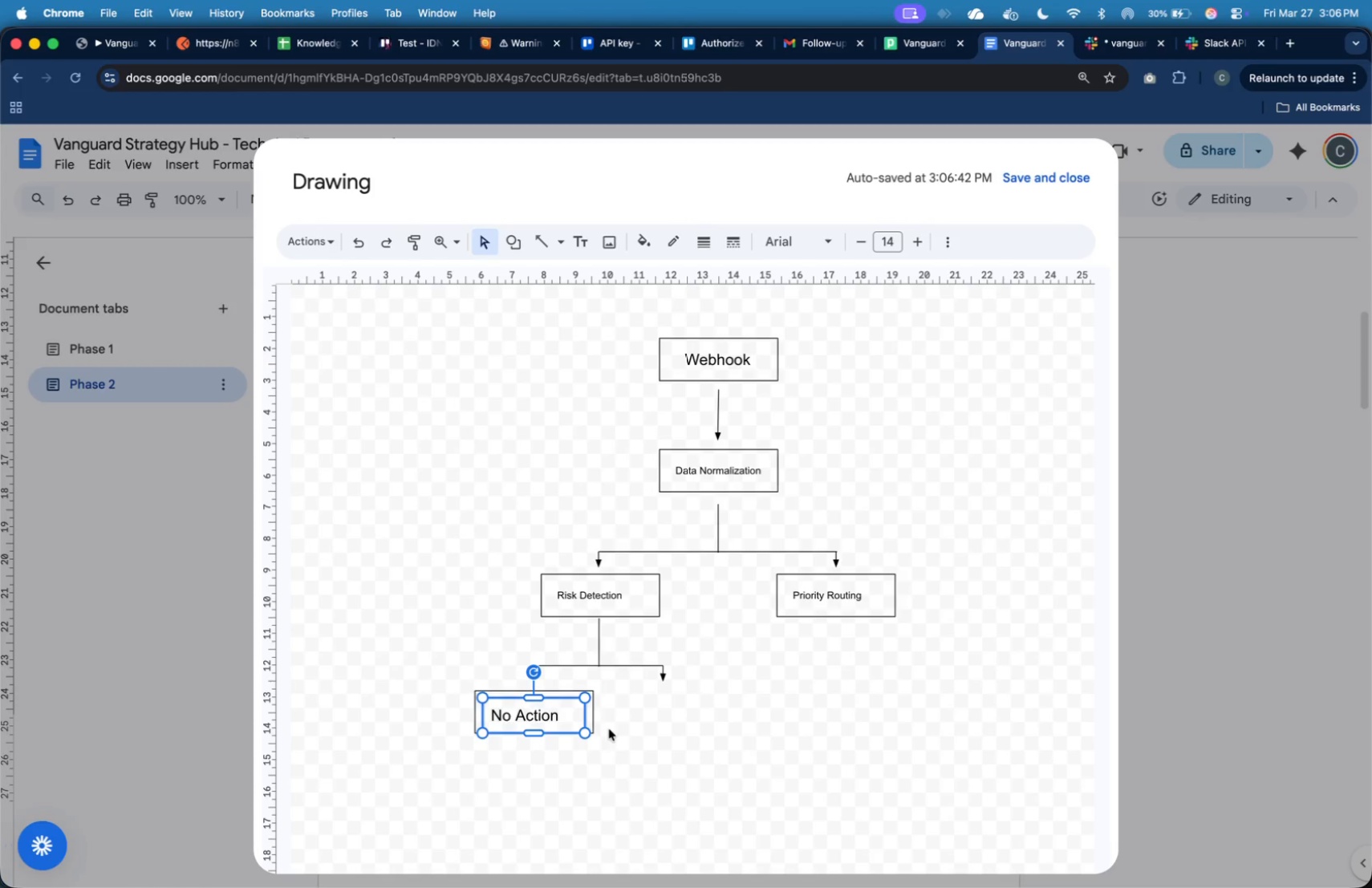 
left_click([630, 705])
 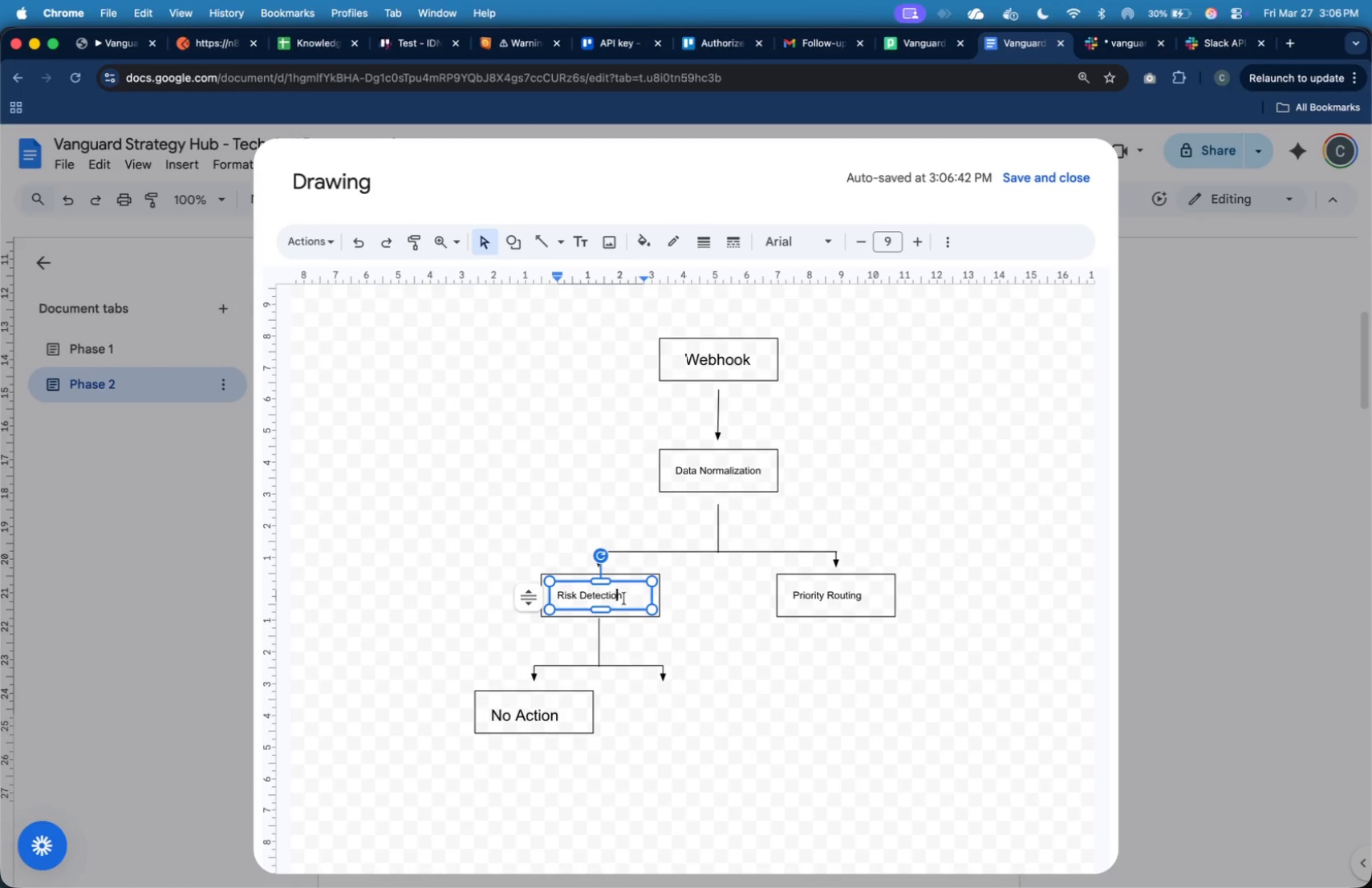 
left_click([688, 603])
 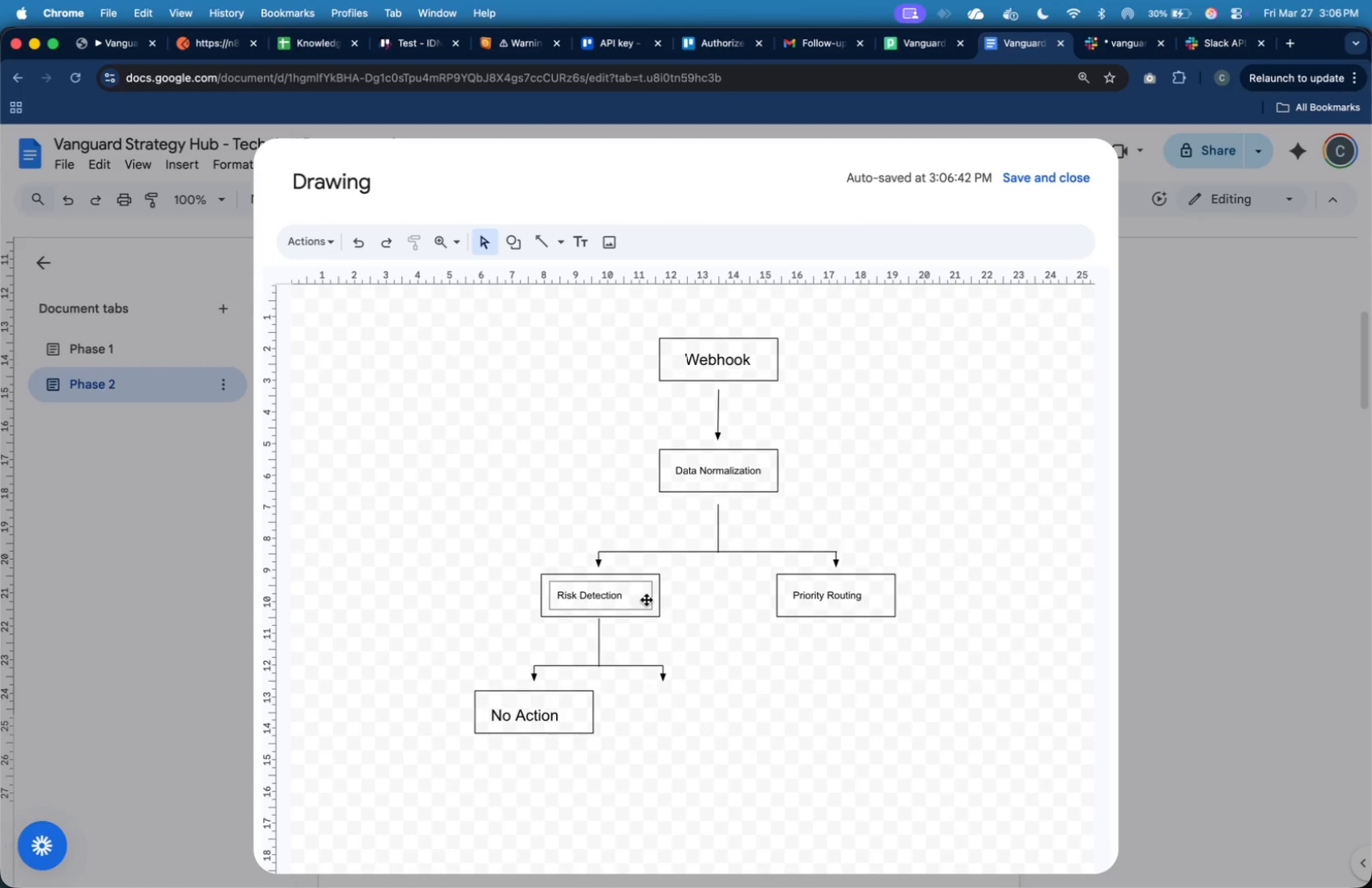 
left_click([657, 593])
 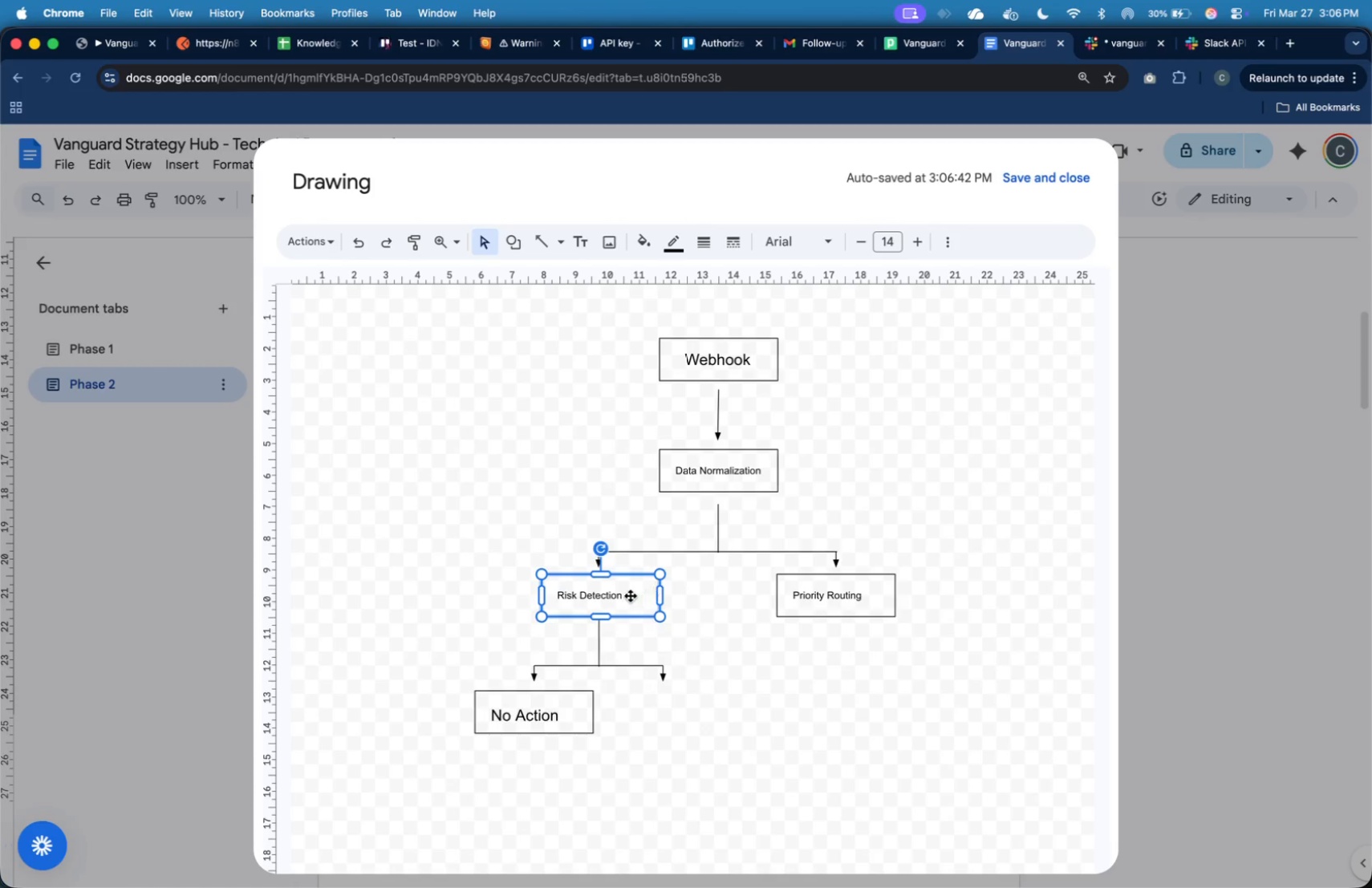 
hold_key(key=ShiftLeft, duration=0.65)
left_click([619, 598])
 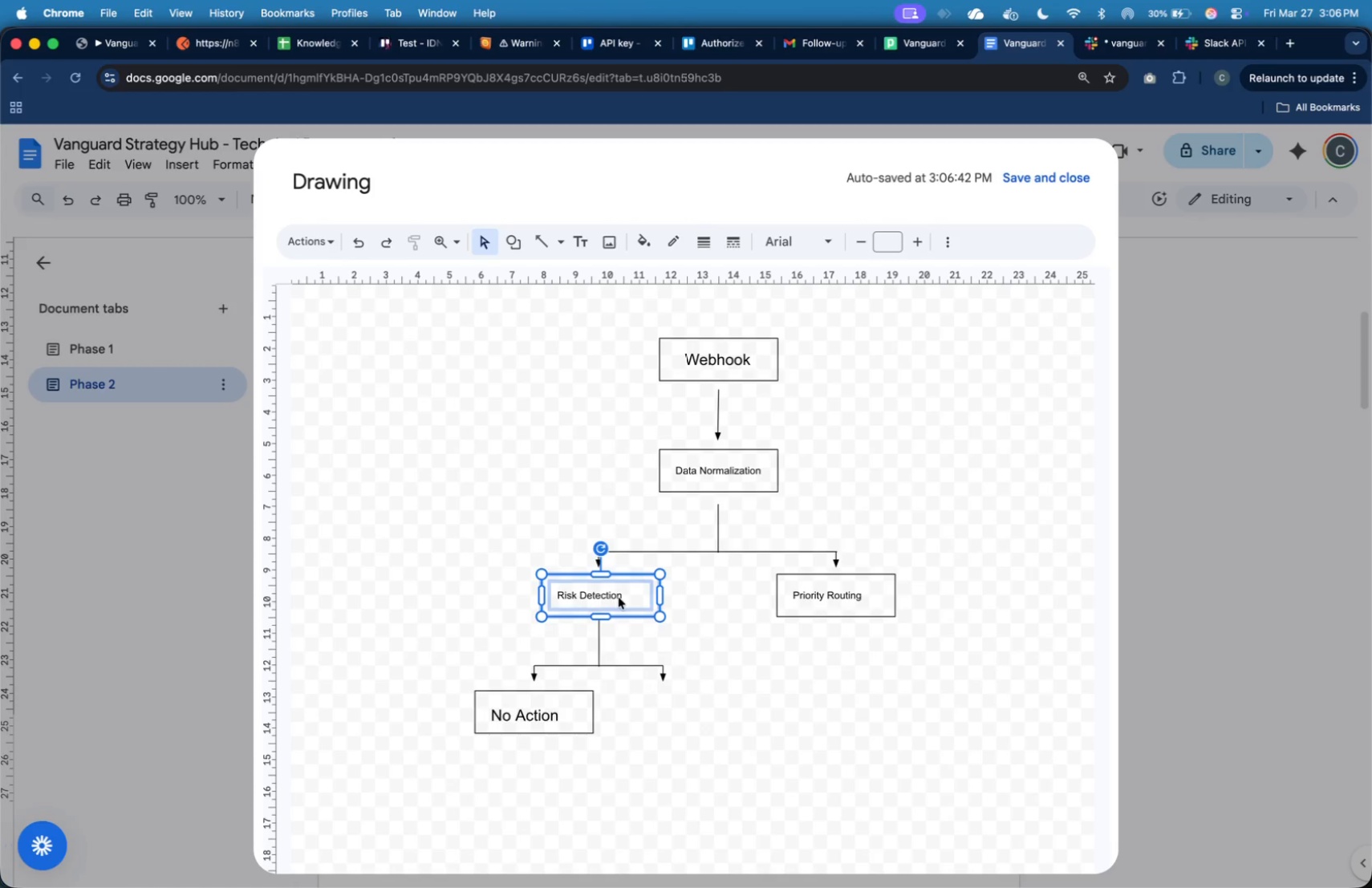 
key(Meta+C)
 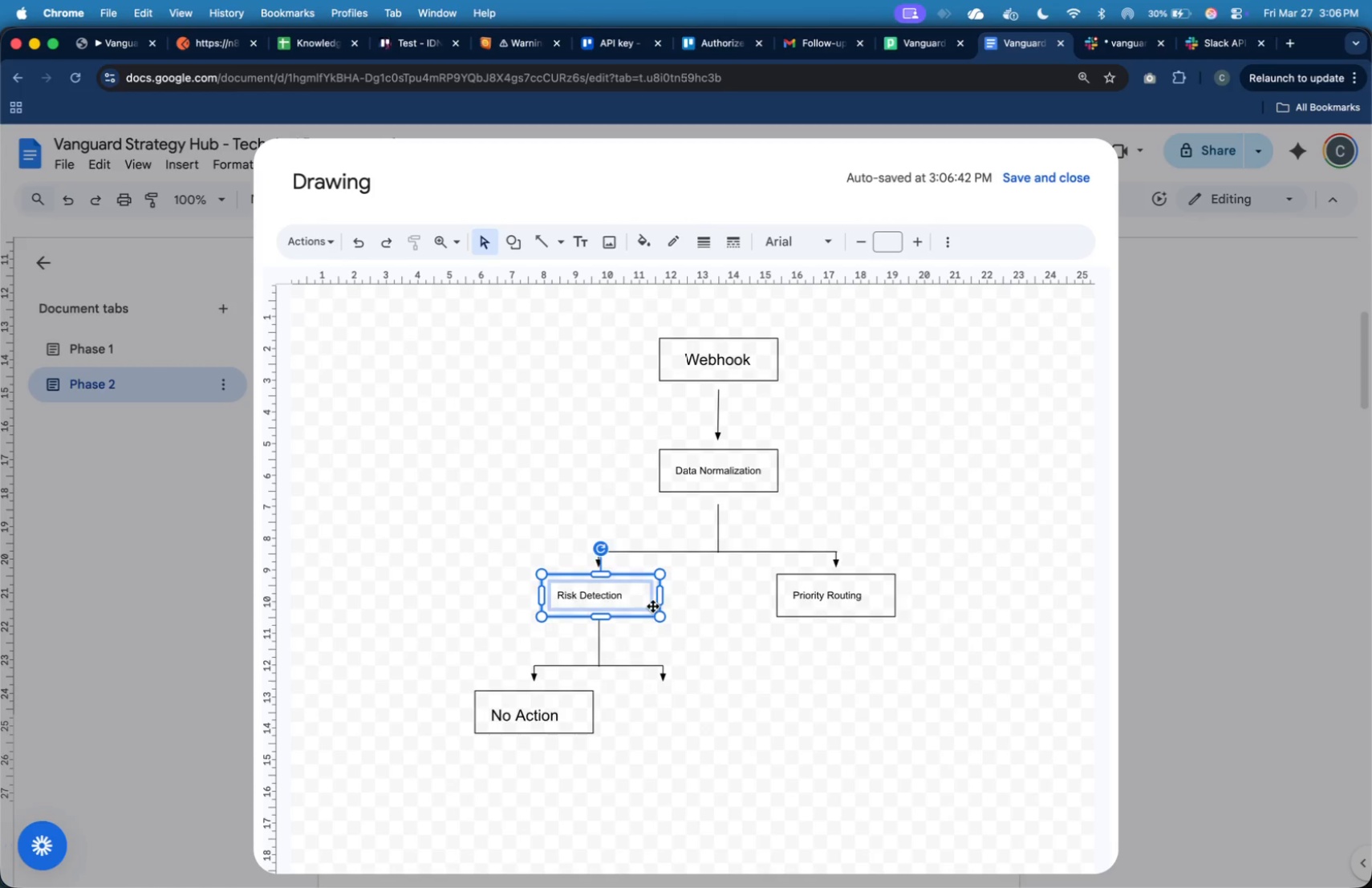 
key(Meta+V)
 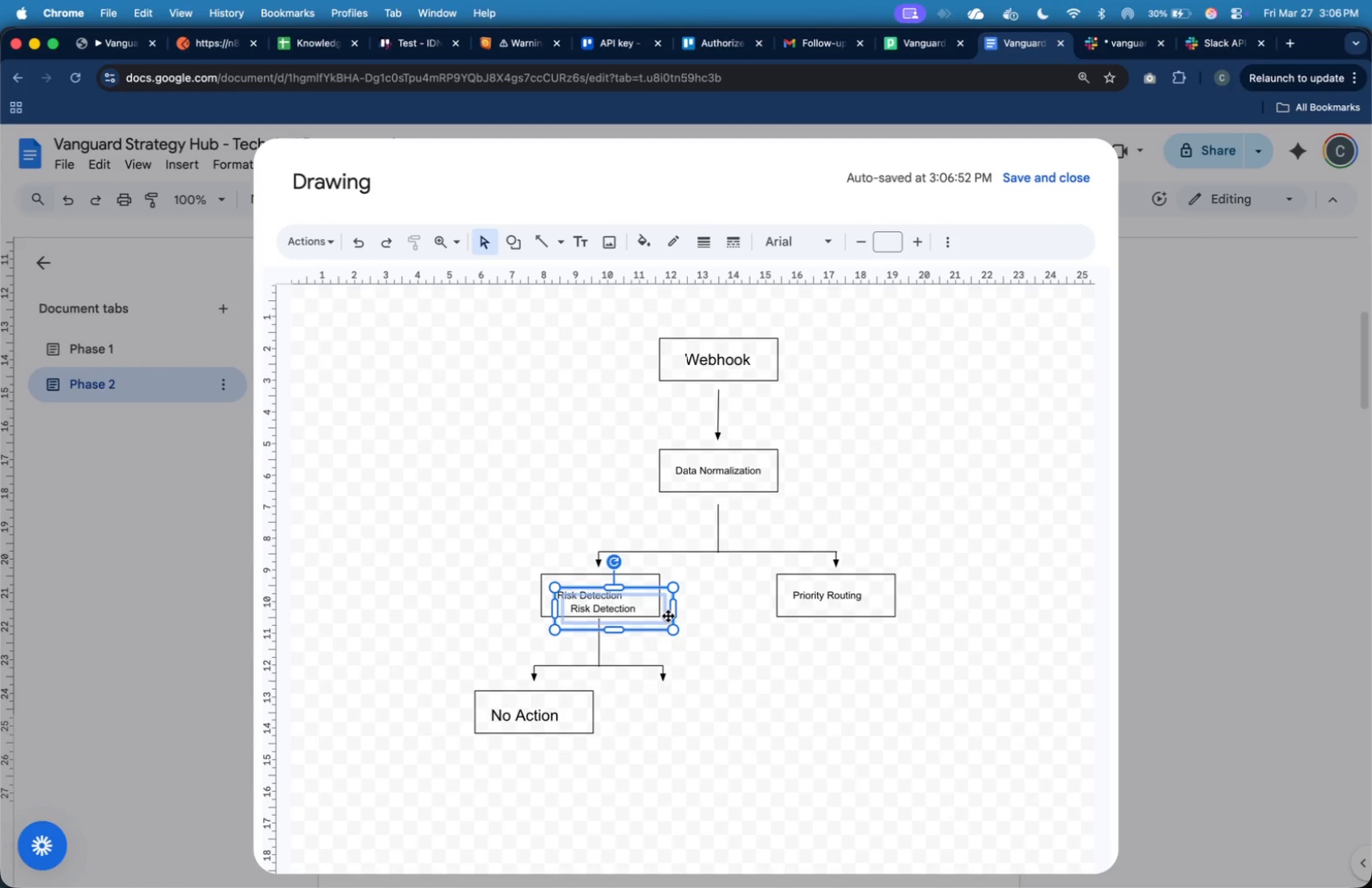 
left_click_drag(start_coordinate=[668, 616], to_coordinate=[720, 718])
 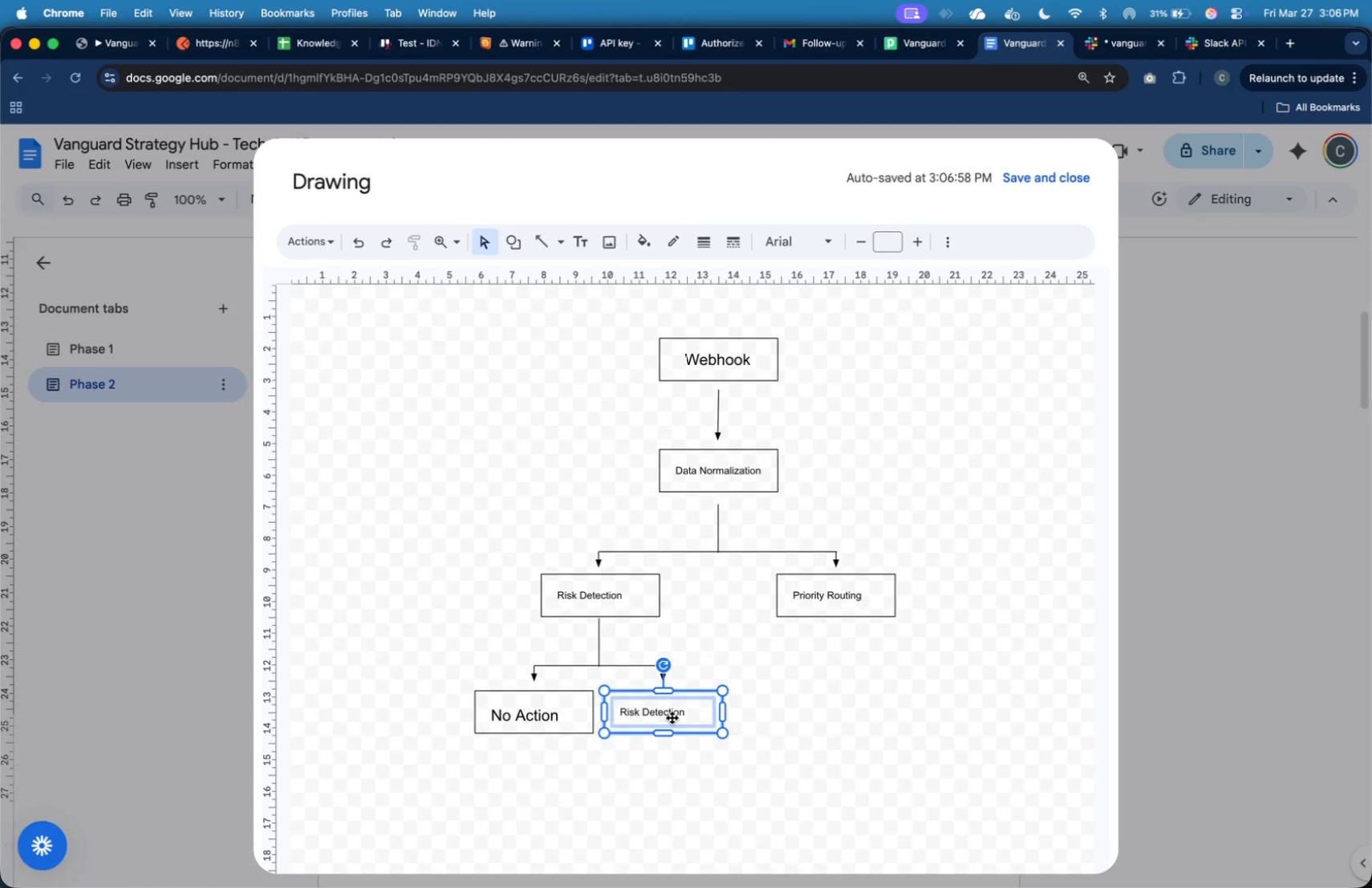 
double_click([672, 718])
 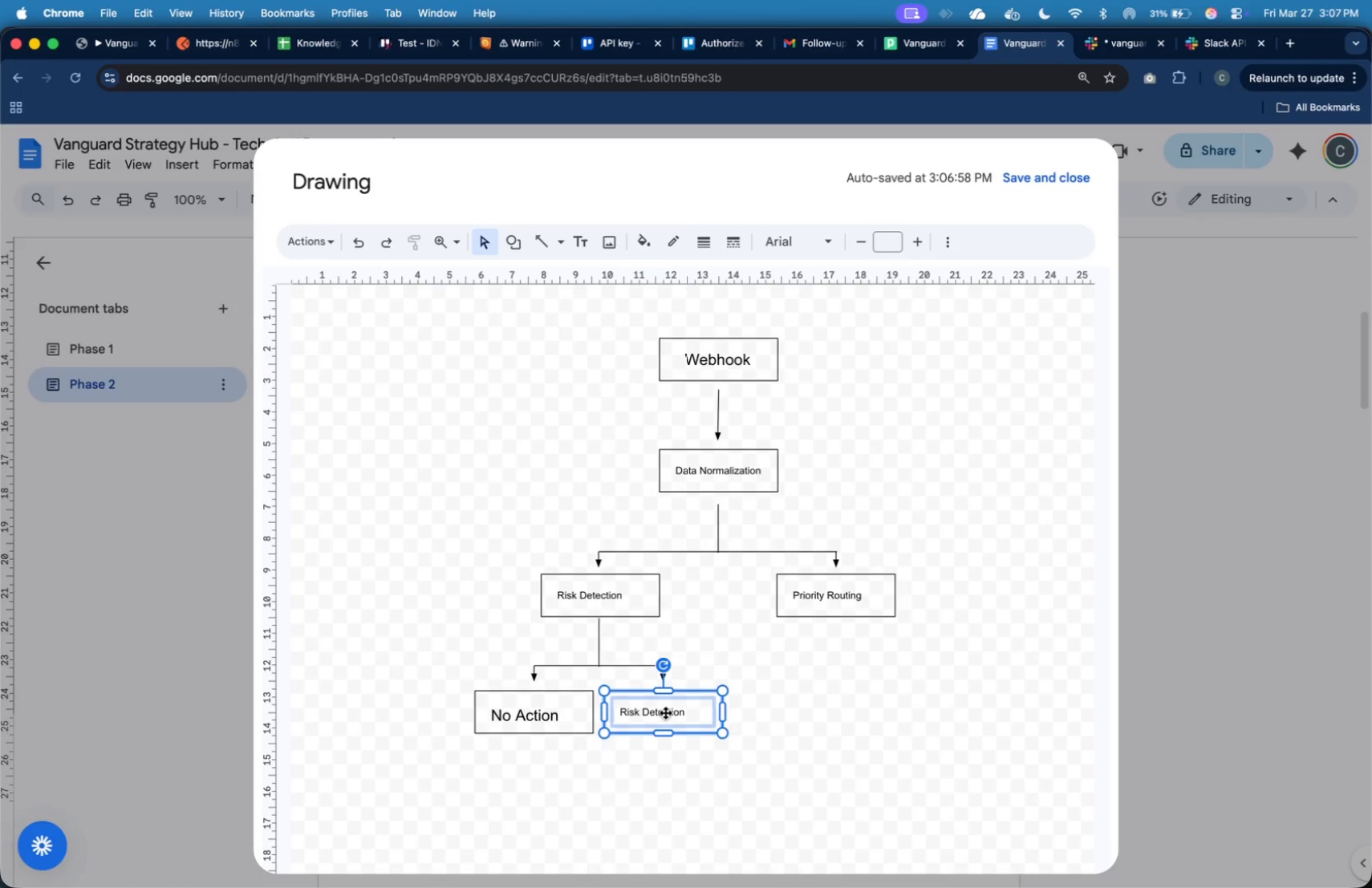 
double_click([666, 713])
 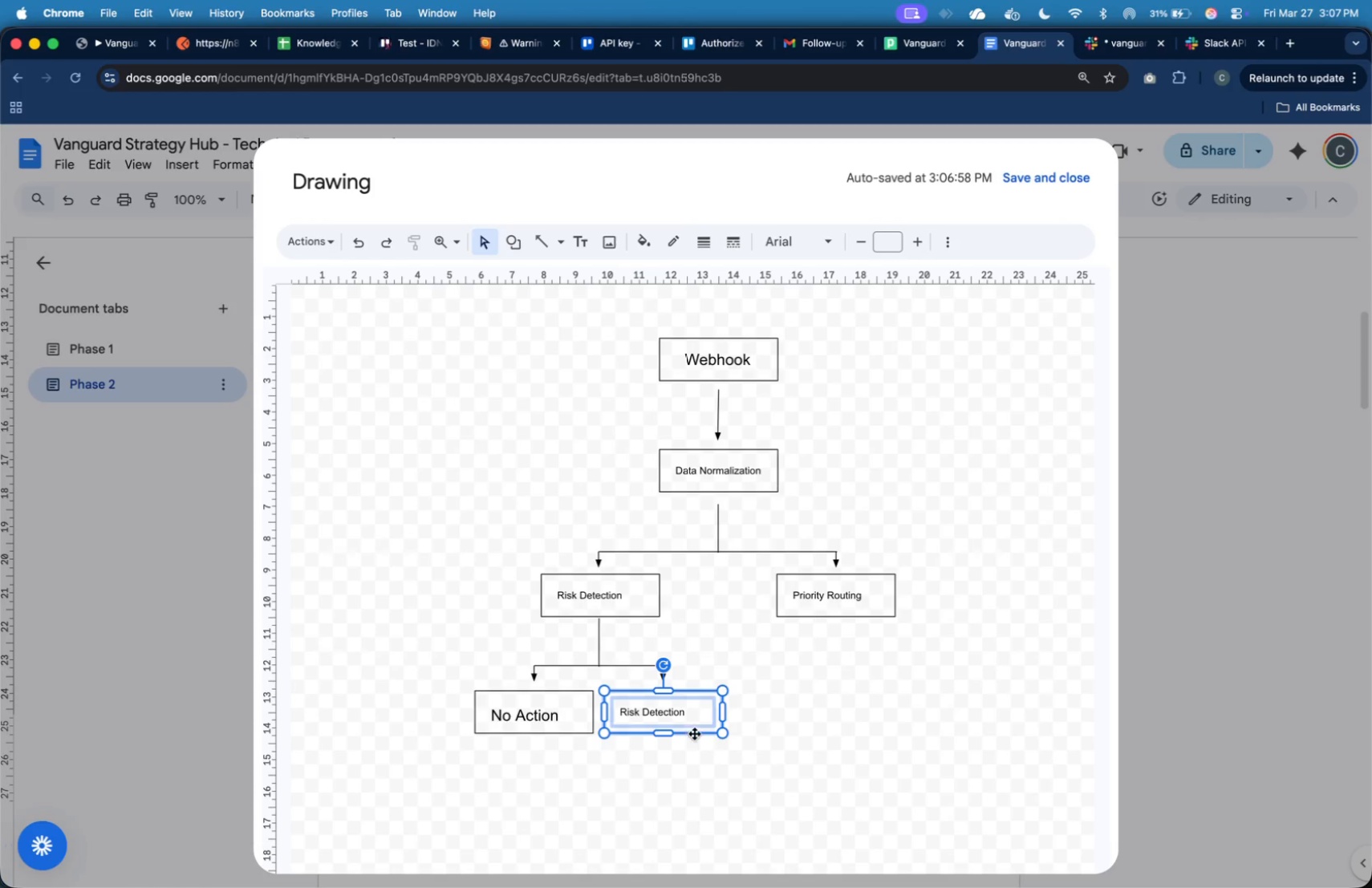 
left_click([698, 738])
 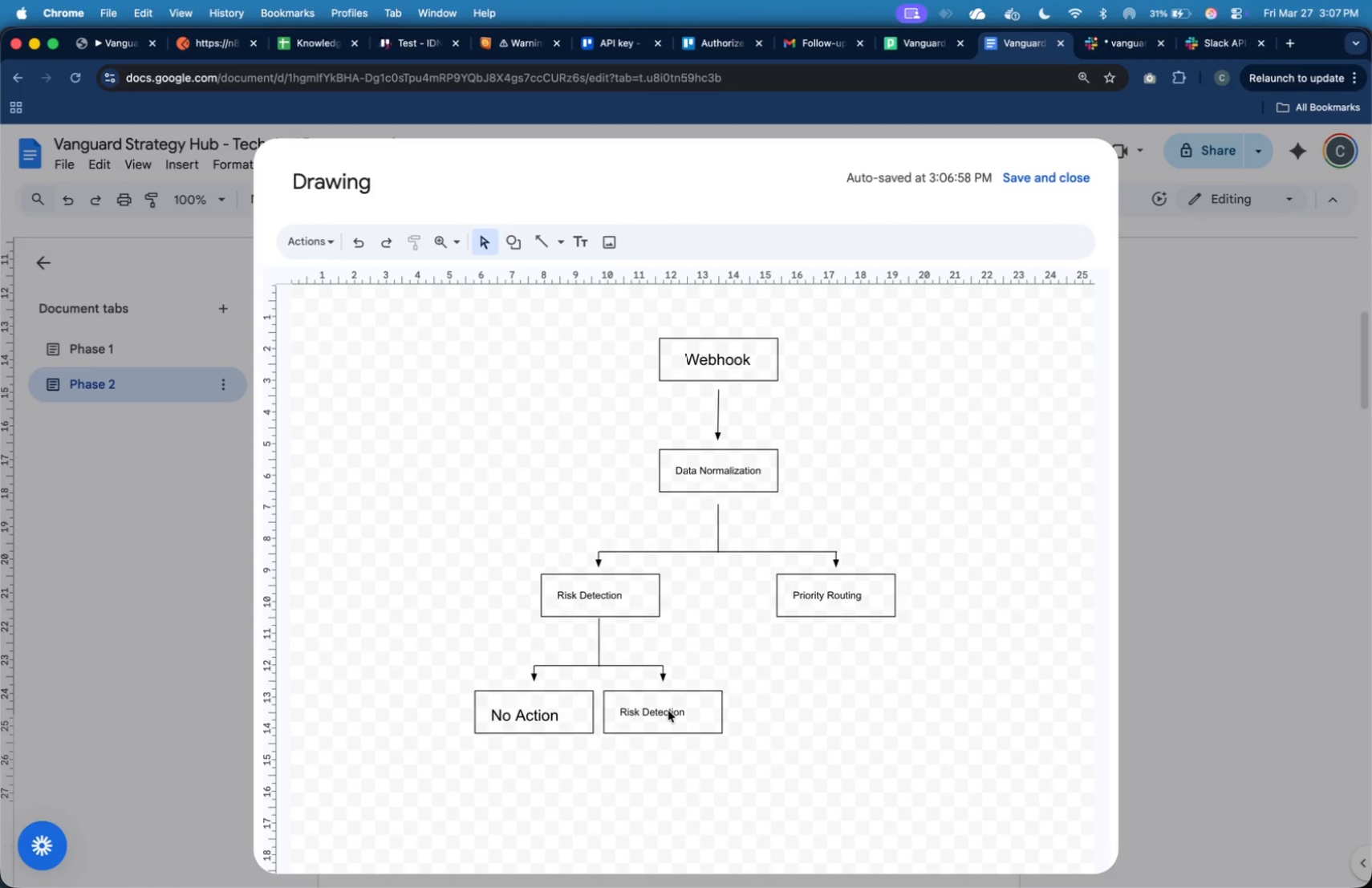 
double_click([668, 711])
 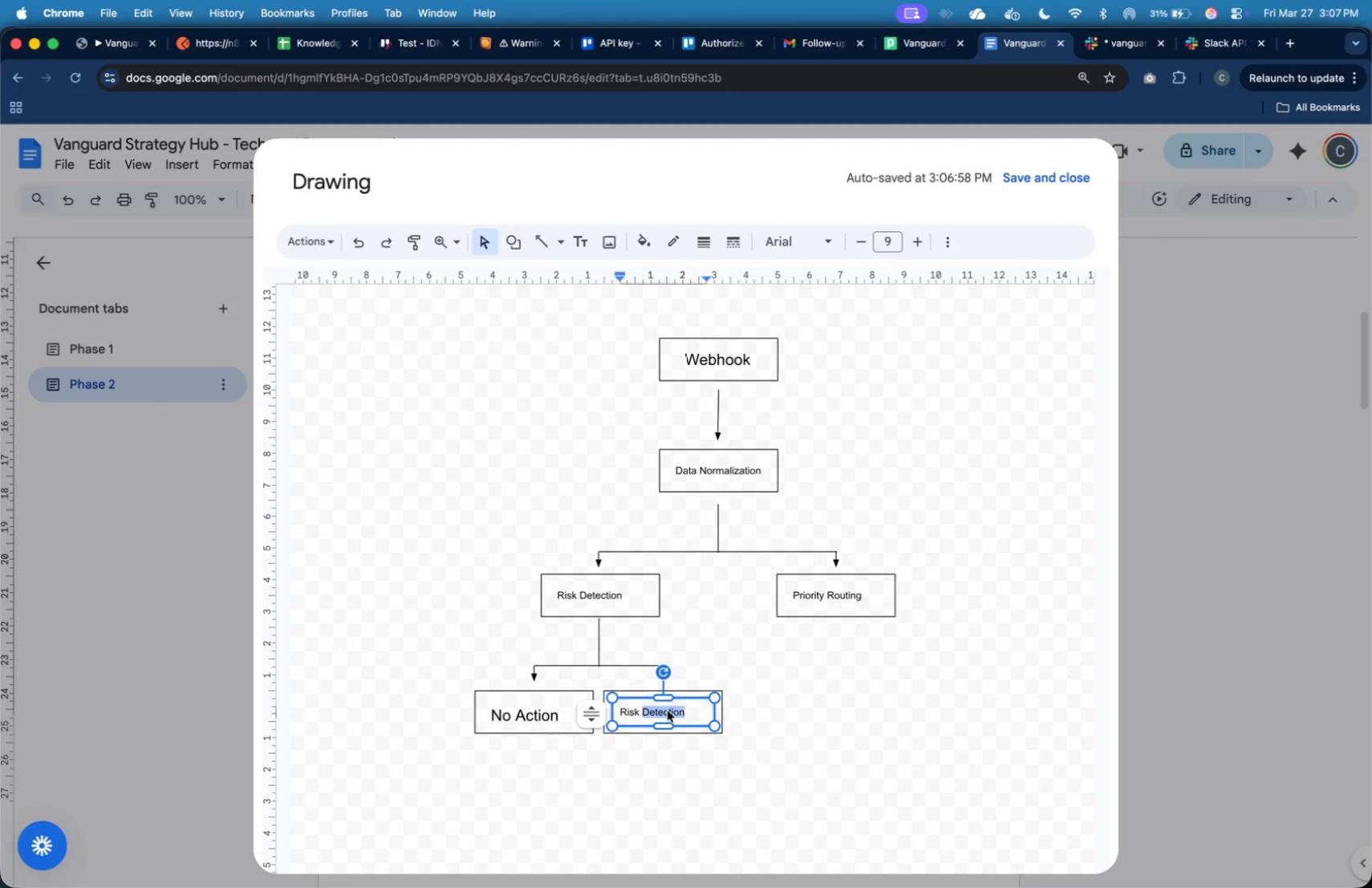 
key(Meta+A)
 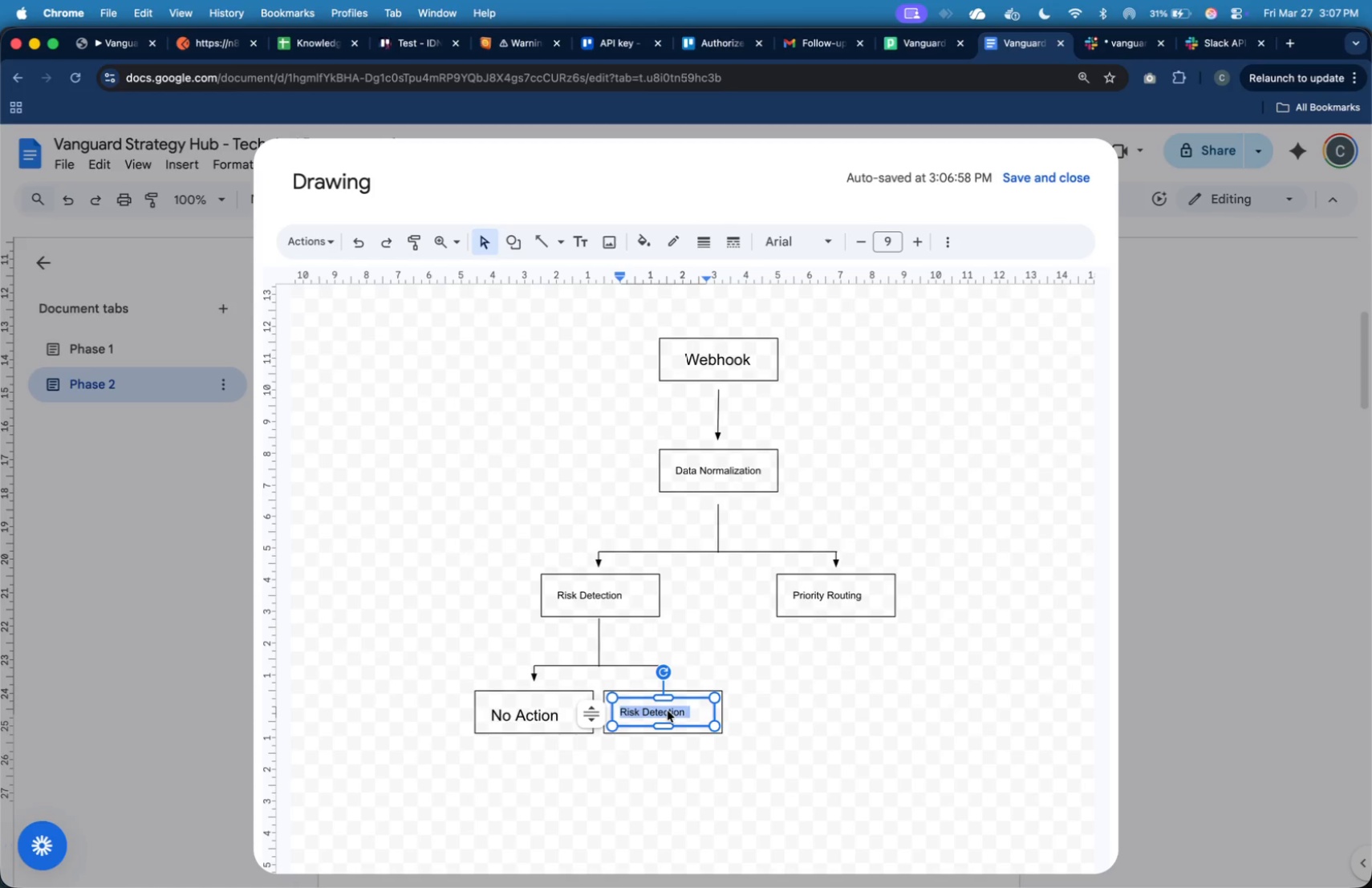 
type(Slack Alert)
 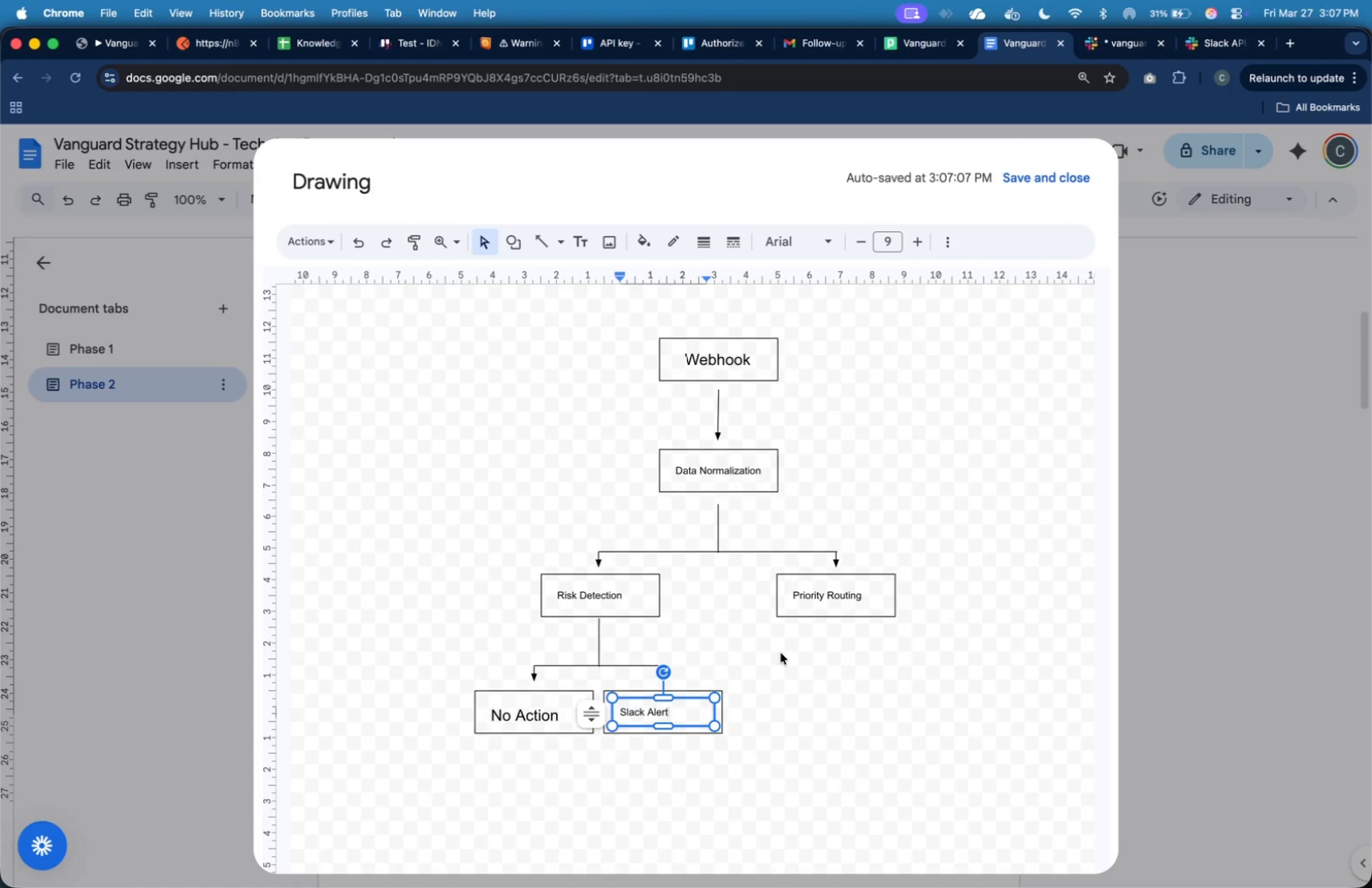 
left_click([802, 665])
 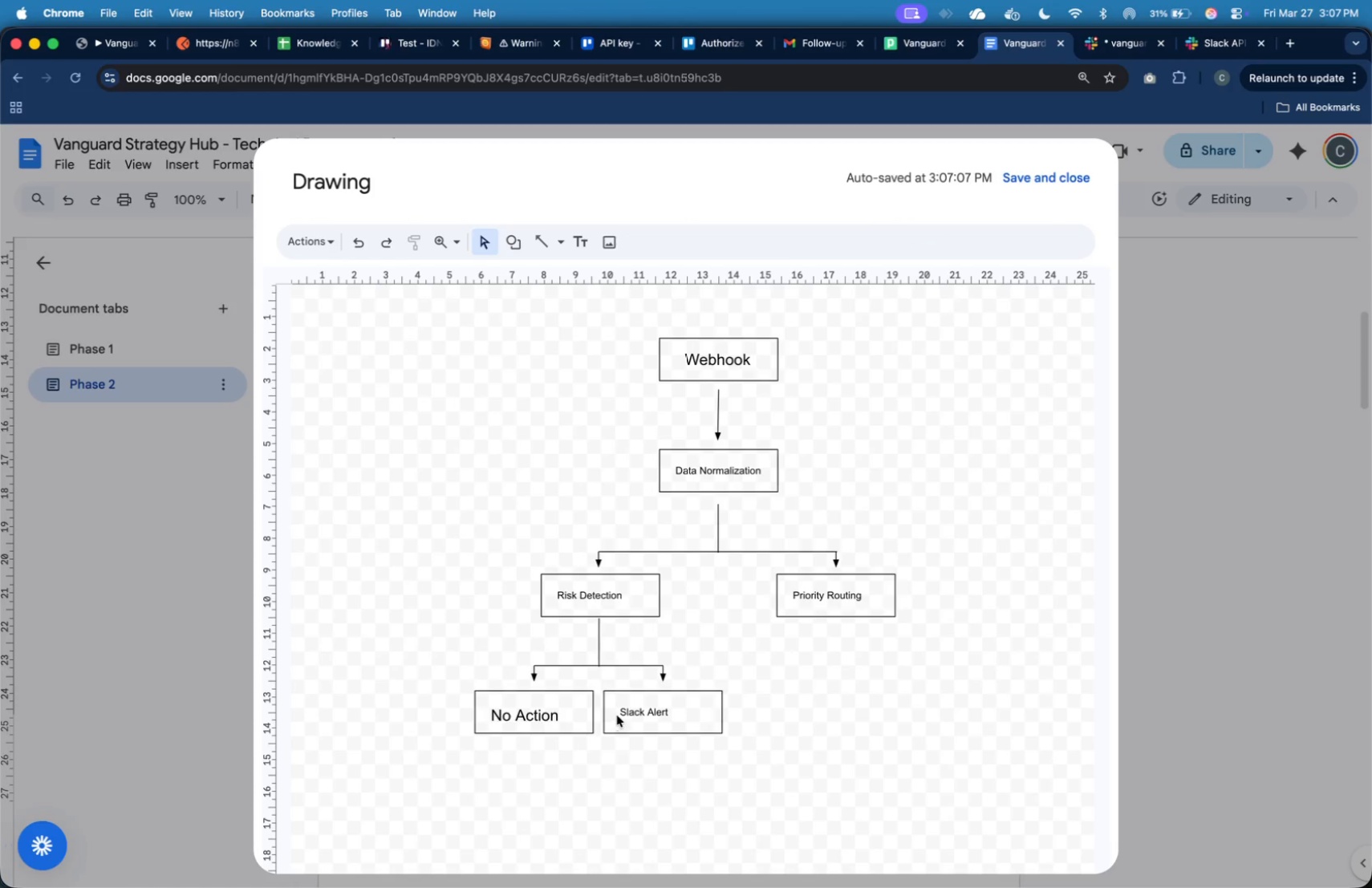 
left_click([635, 714])
 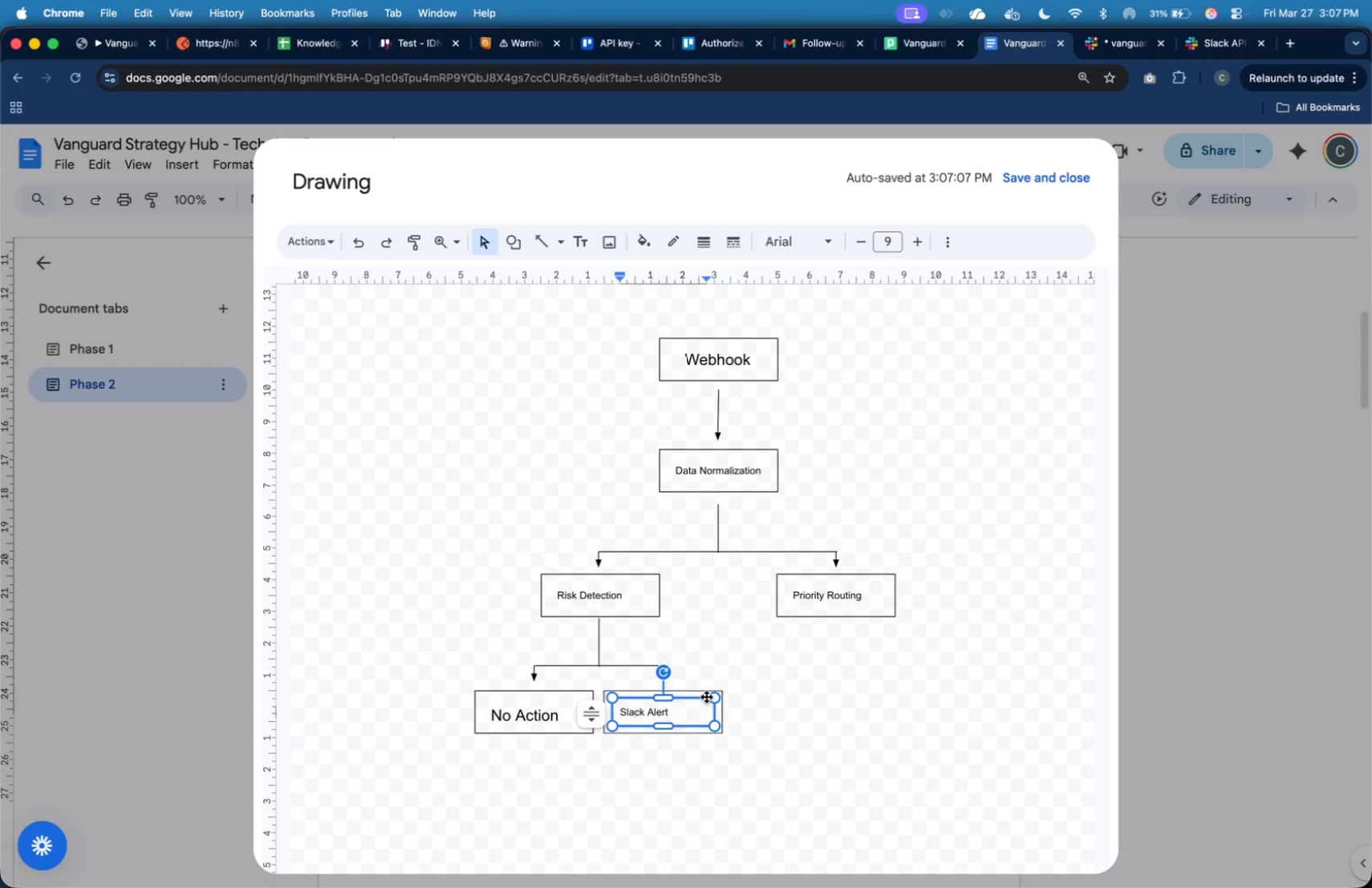 
key(Meta+CommandLeft)
 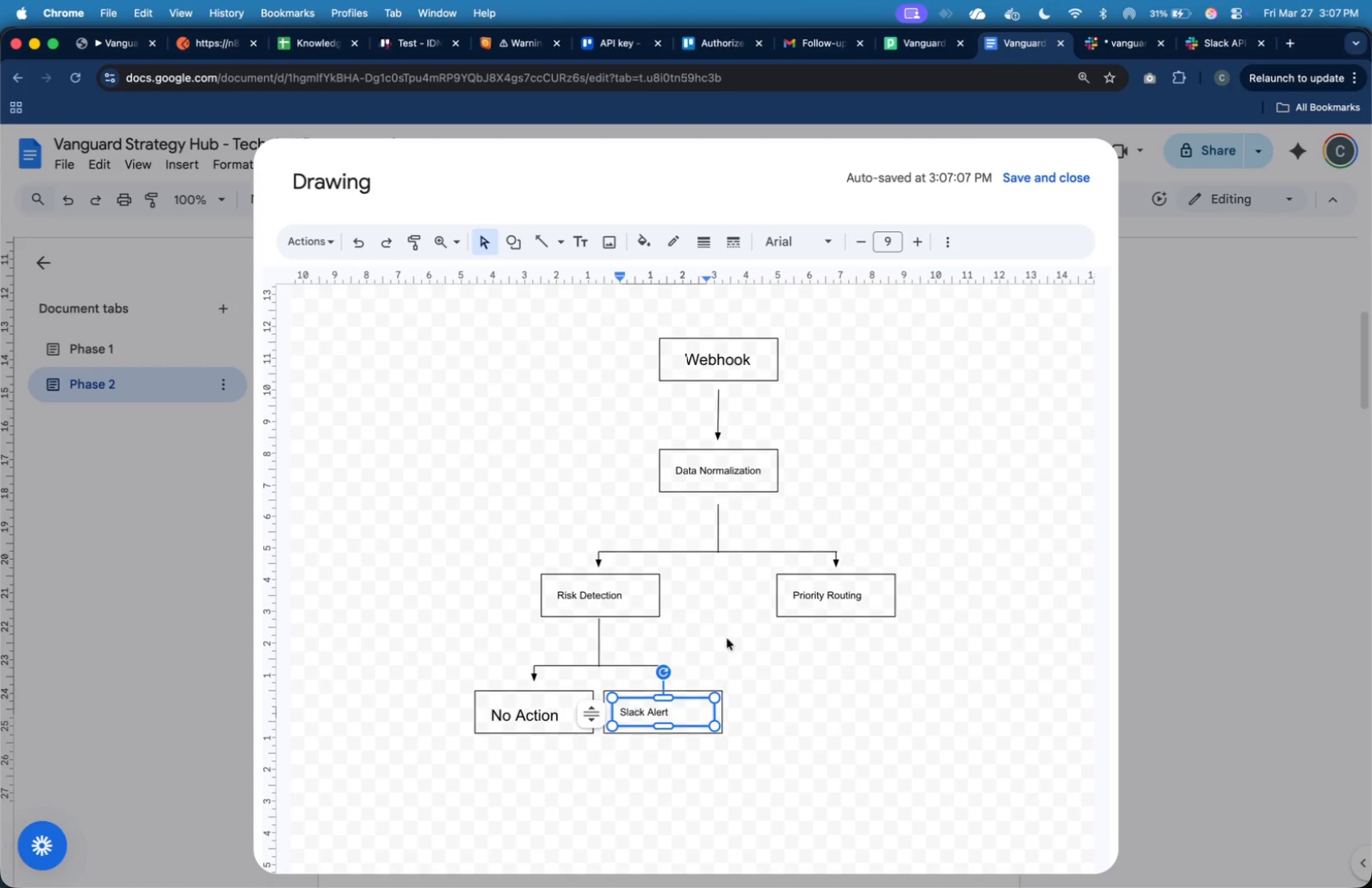 
key(Meta+A)
 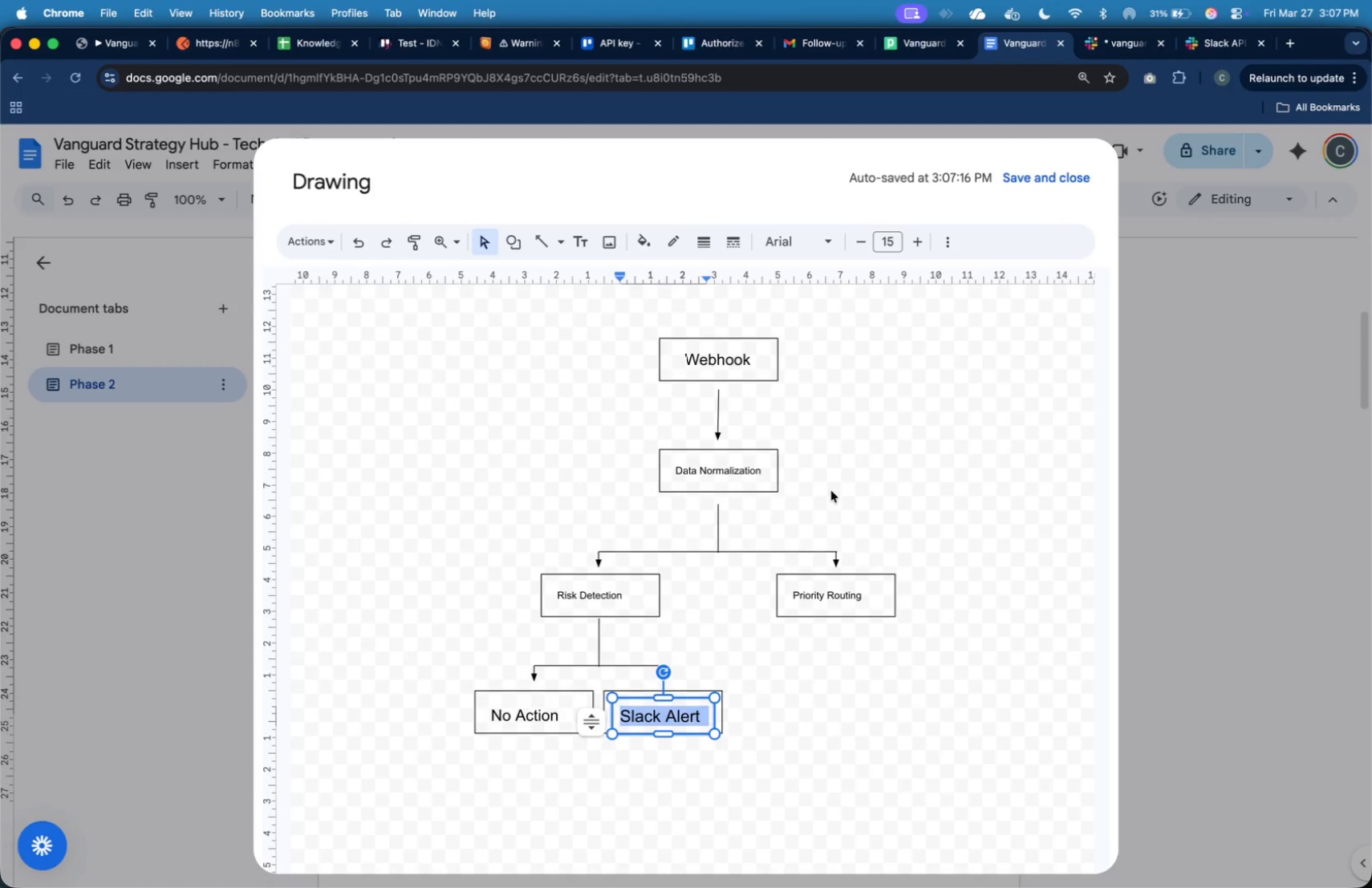 
wait(5.32)
 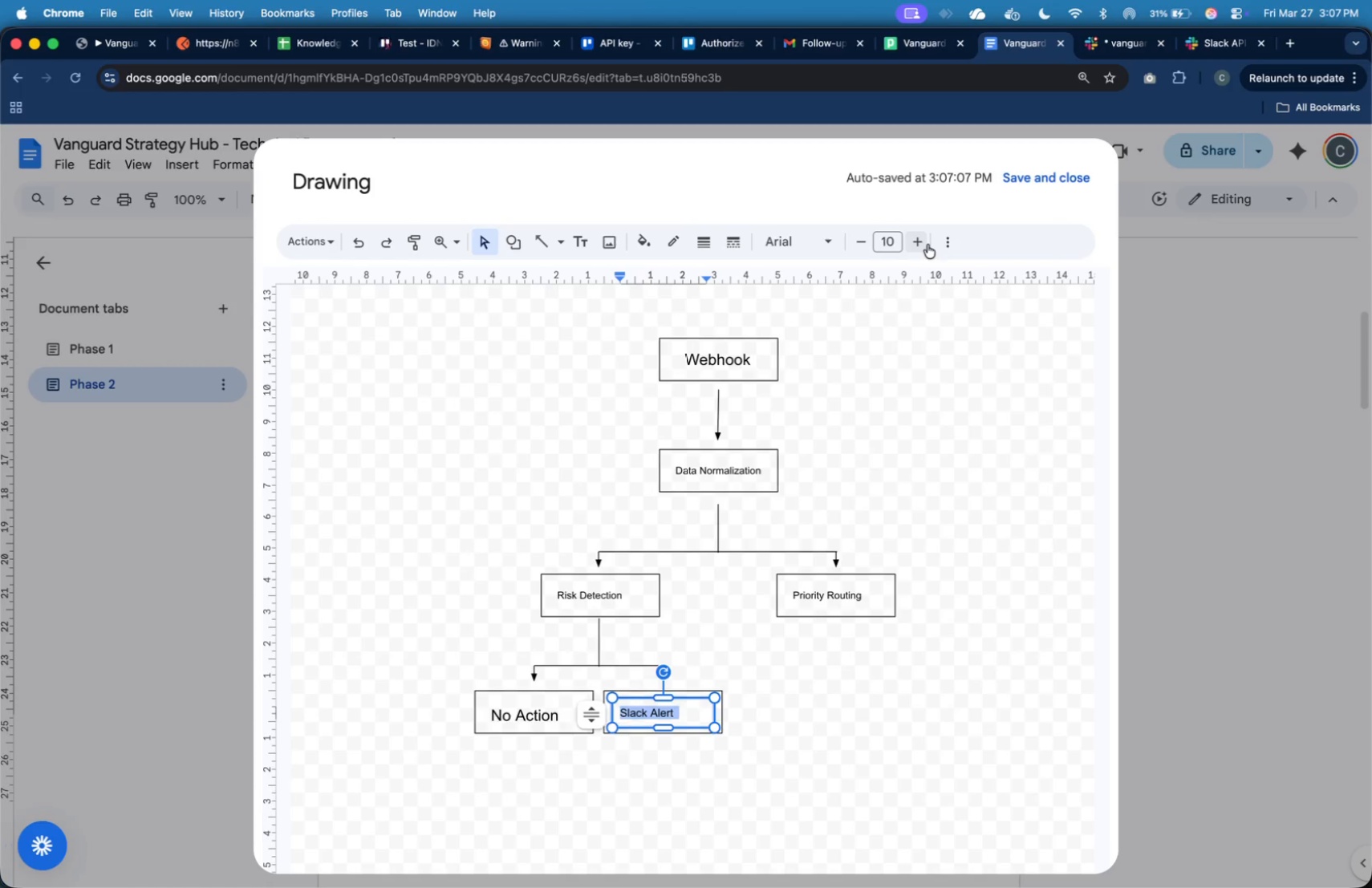 
left_click([856, 245])
 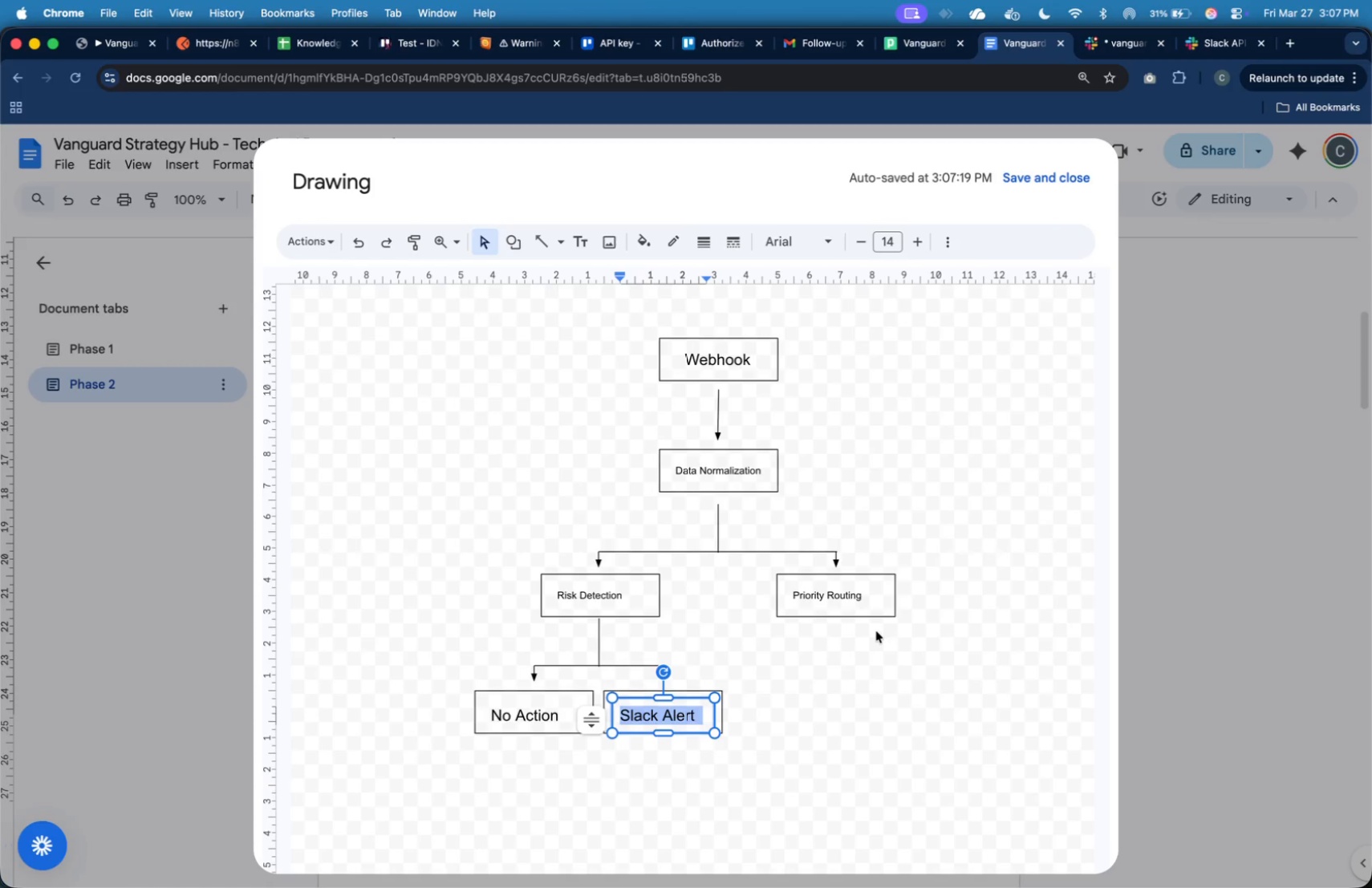 
left_click([826, 716])
 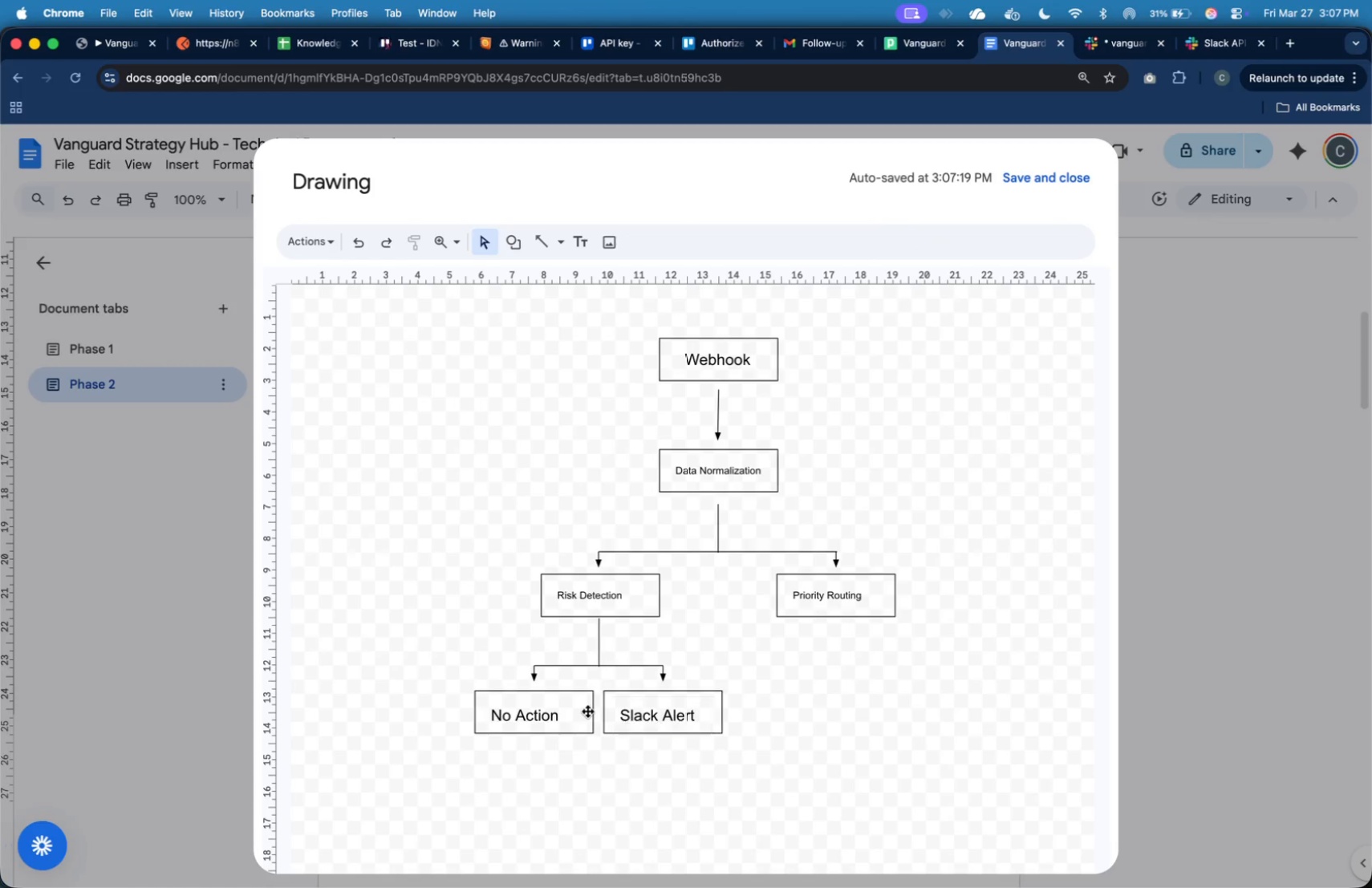 
left_click([546, 711])
 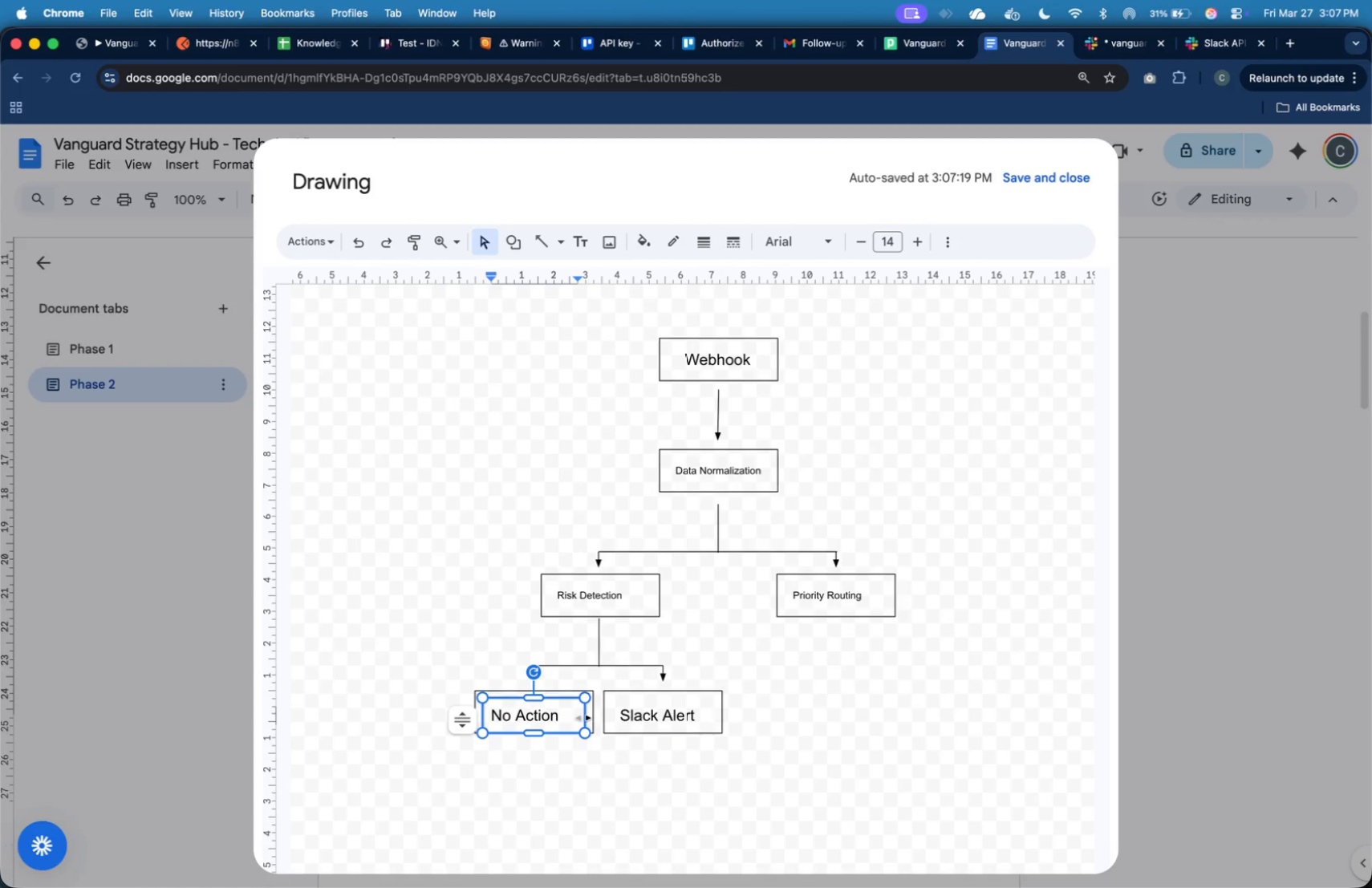 
left_click_drag(start_coordinate=[583, 718], to_coordinate=[568, 719])
 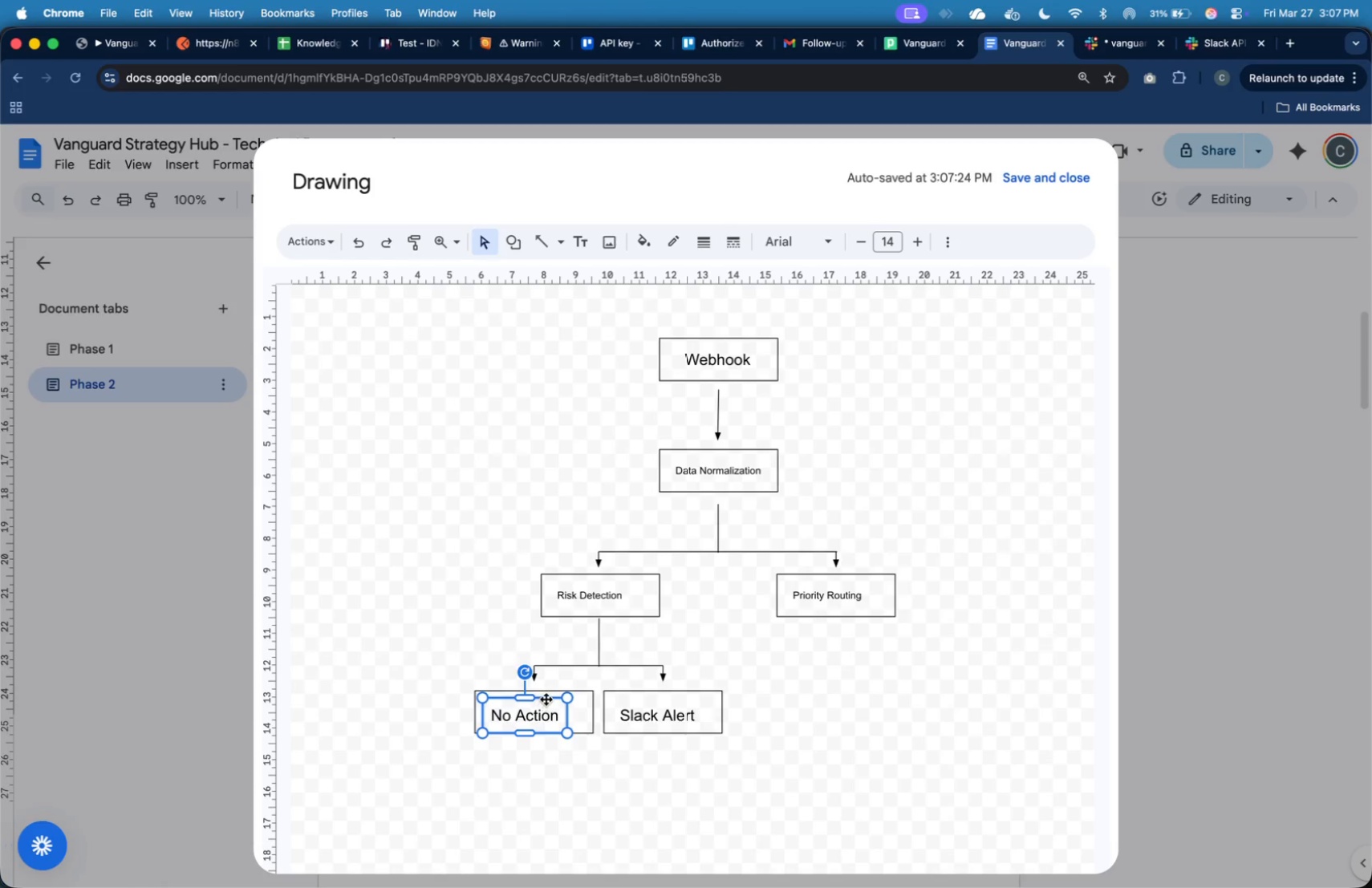 
left_click_drag(start_coordinate=[546, 698], to_coordinate=[556, 695])
 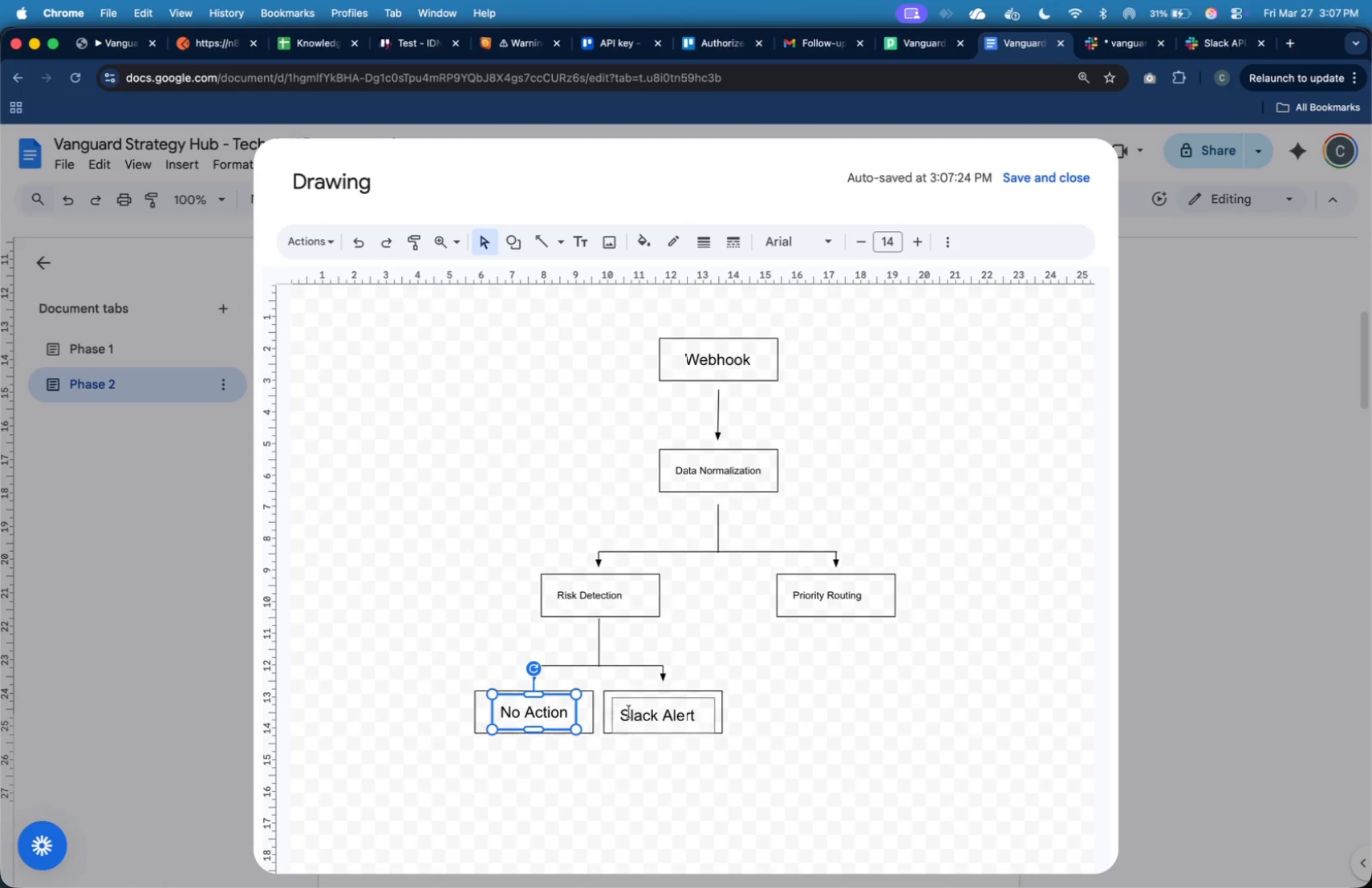 
left_click([632, 712])
 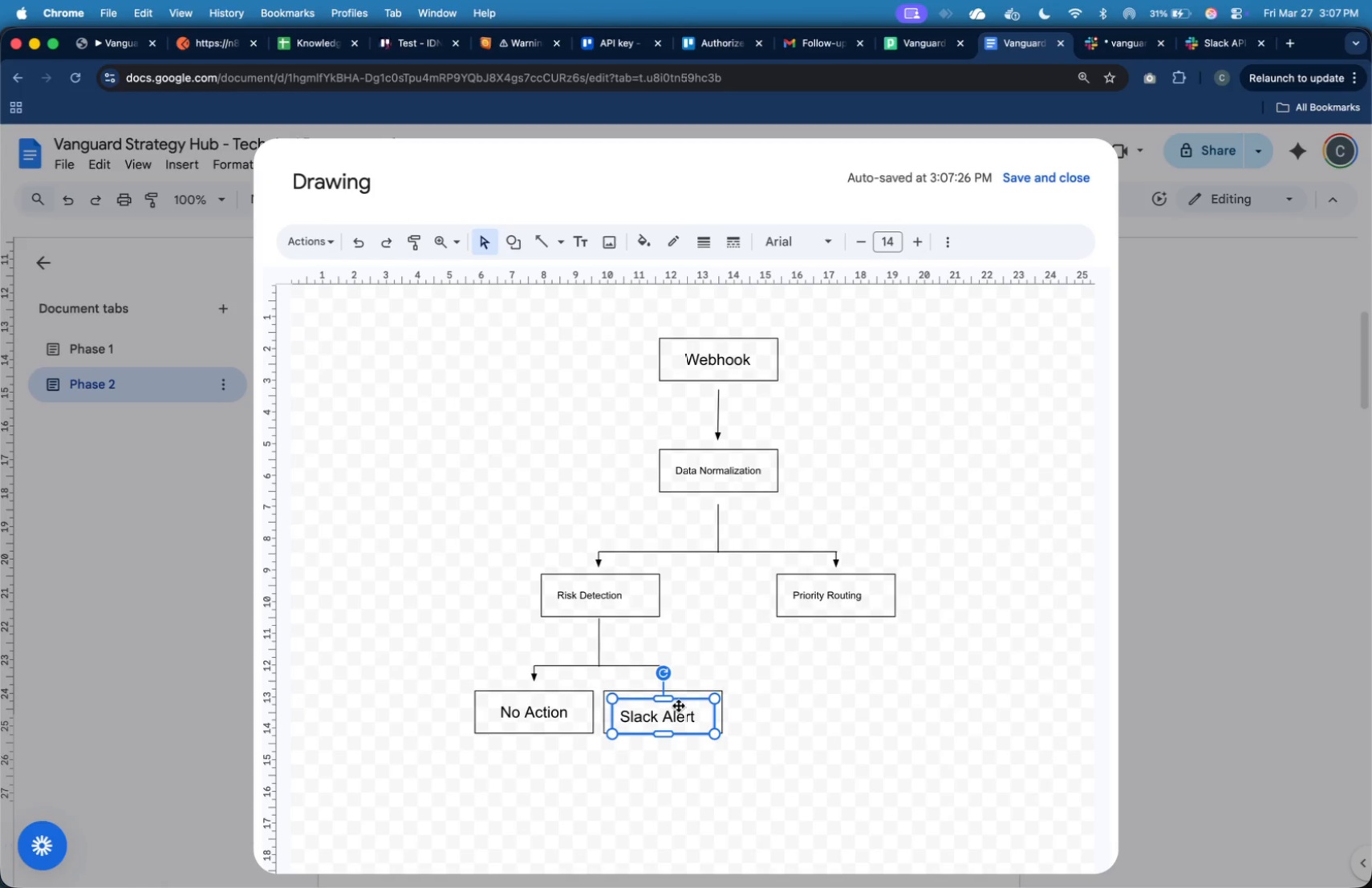 
left_click([698, 709])
 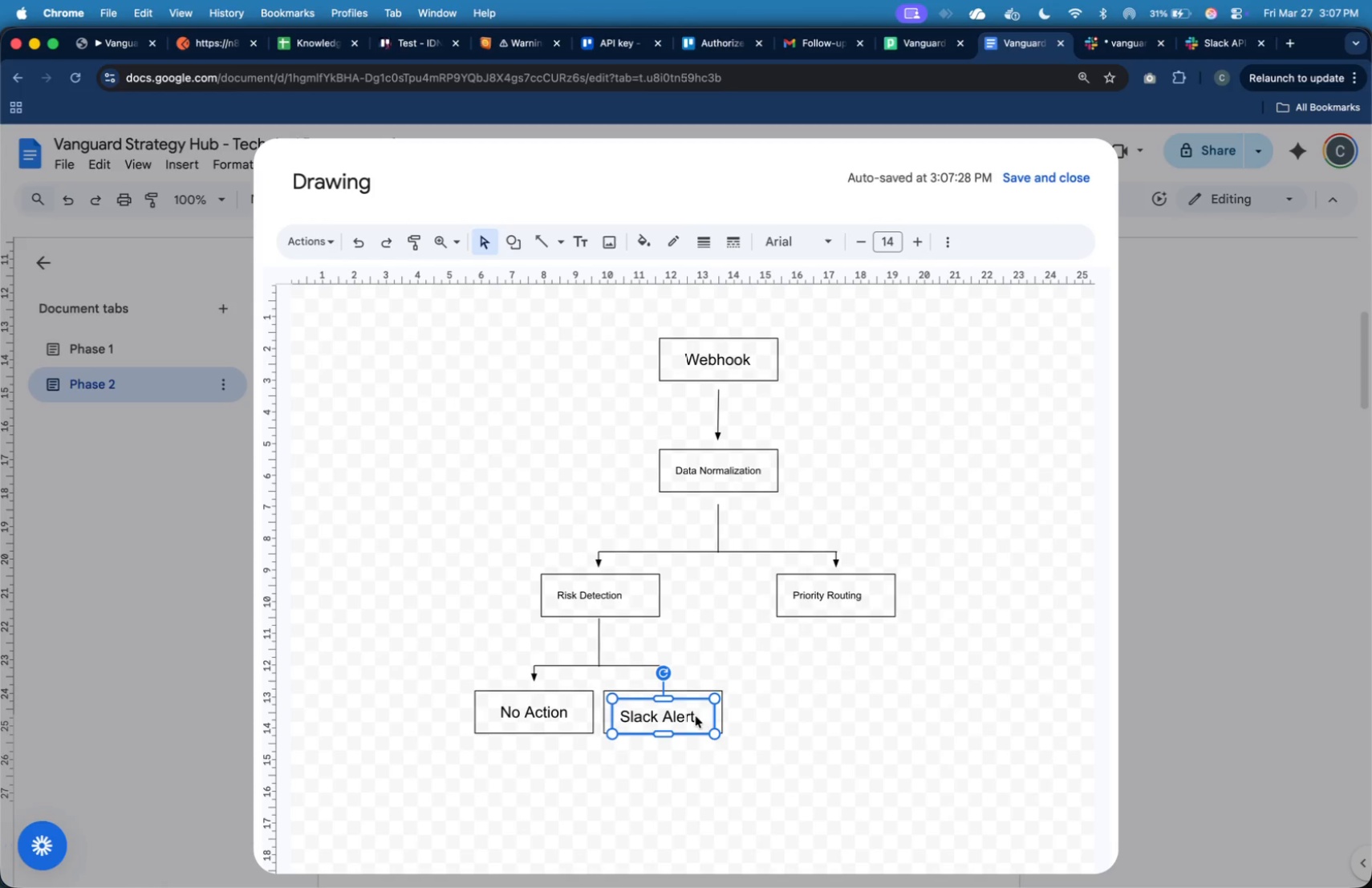 
left_click([690, 716])
 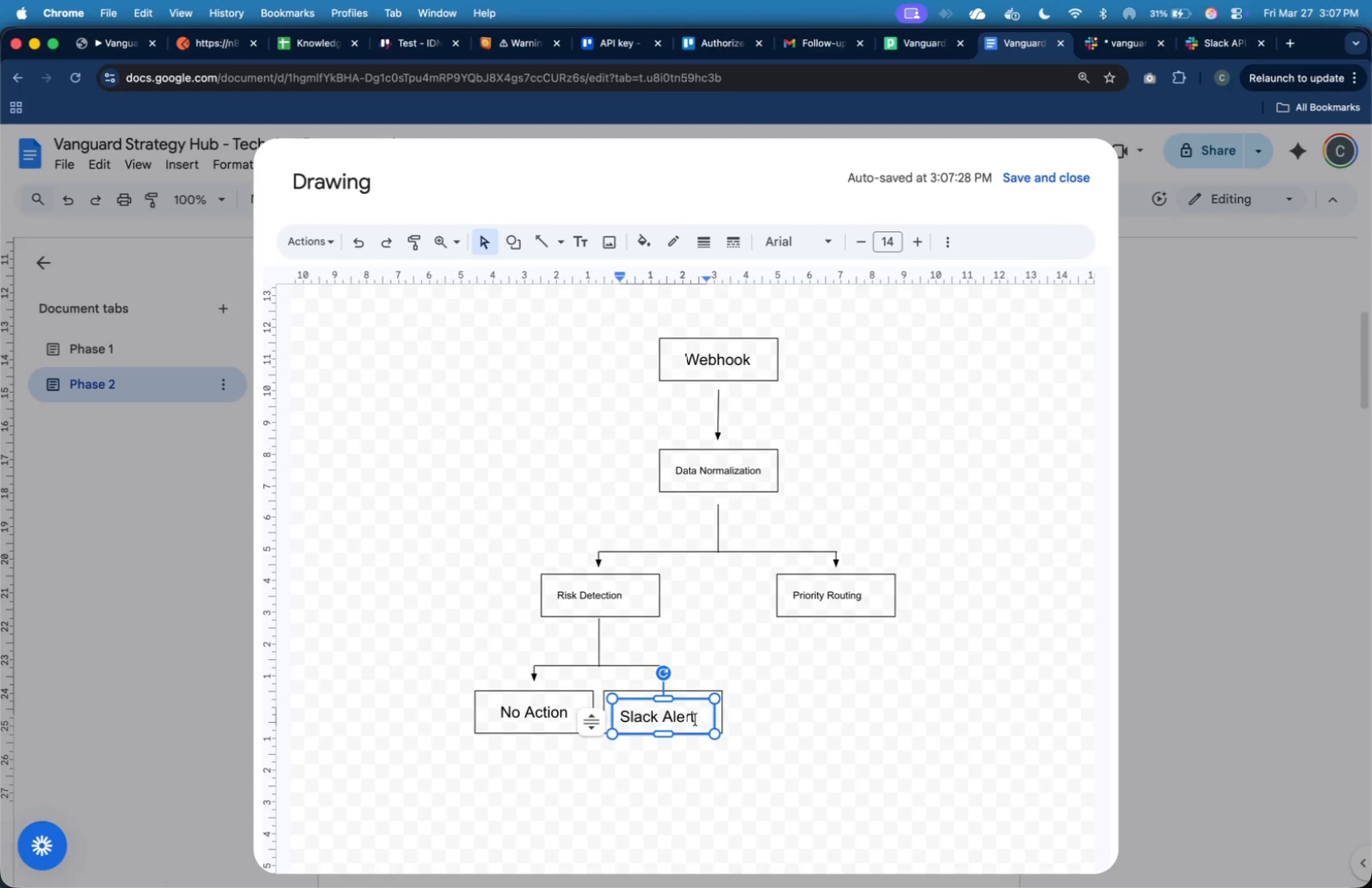 
key(ArrowRight)
 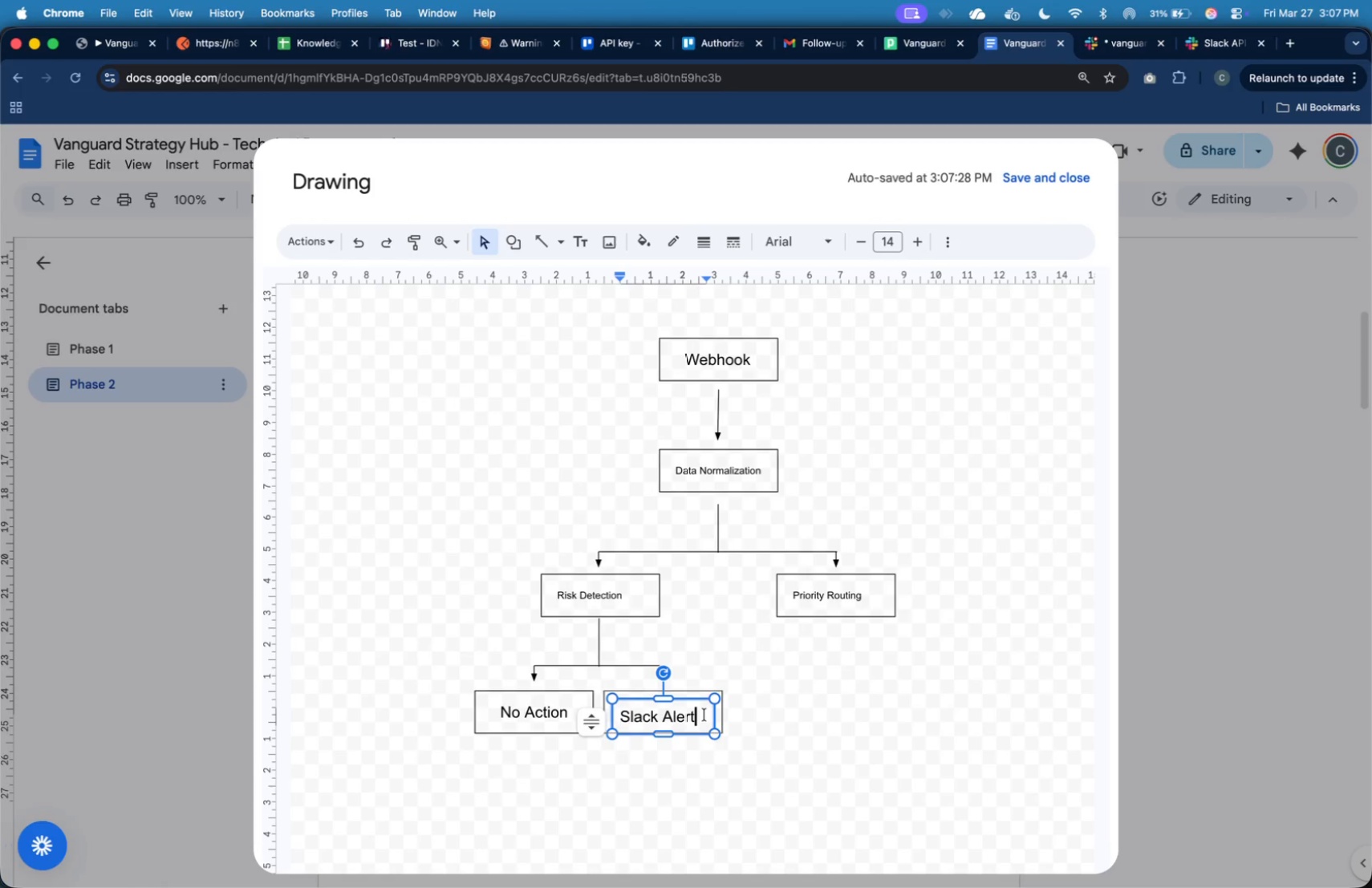 
key(ArrowRight)
 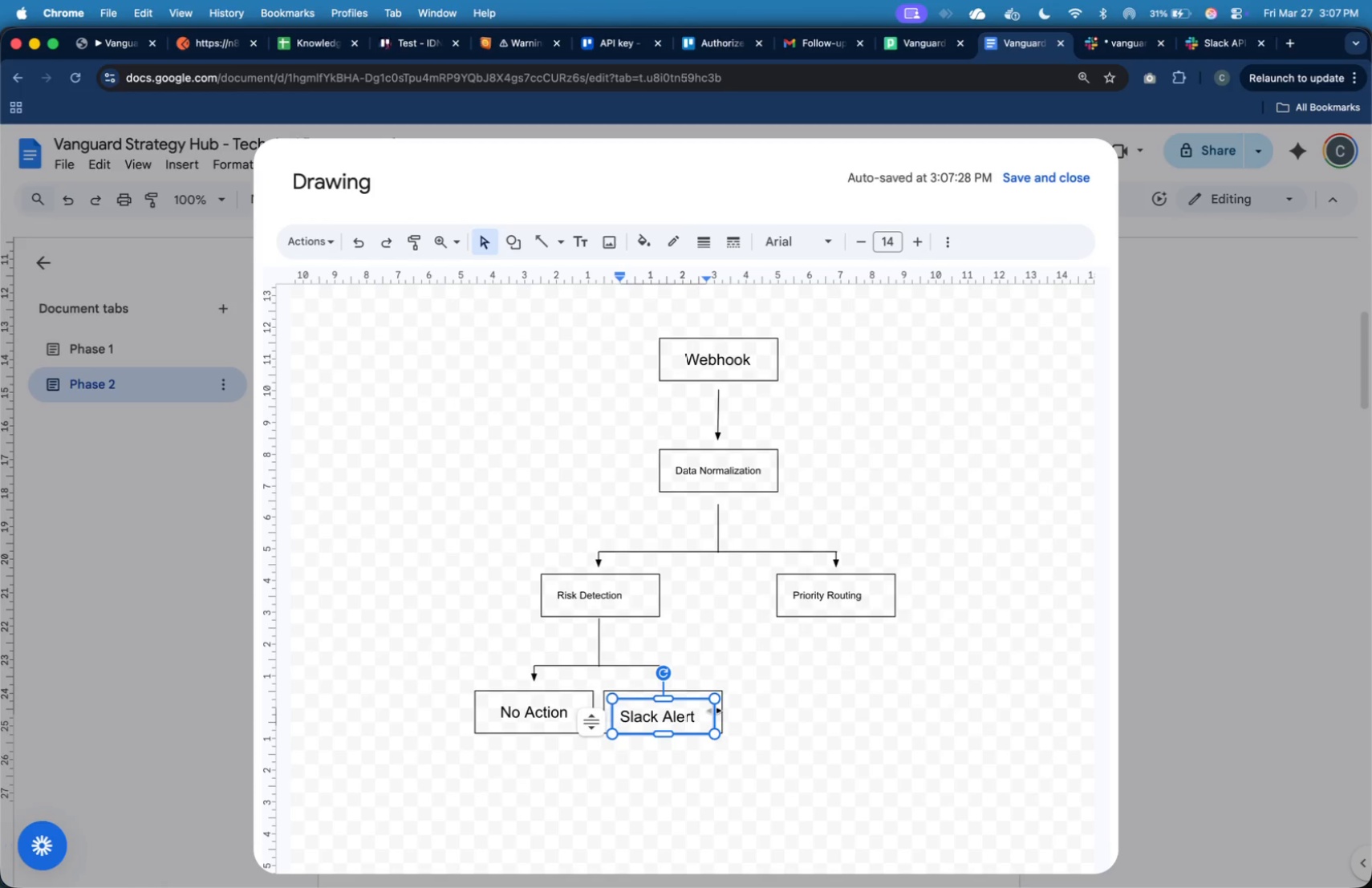 
left_click_drag(start_coordinate=[714, 711], to_coordinate=[701, 710])
 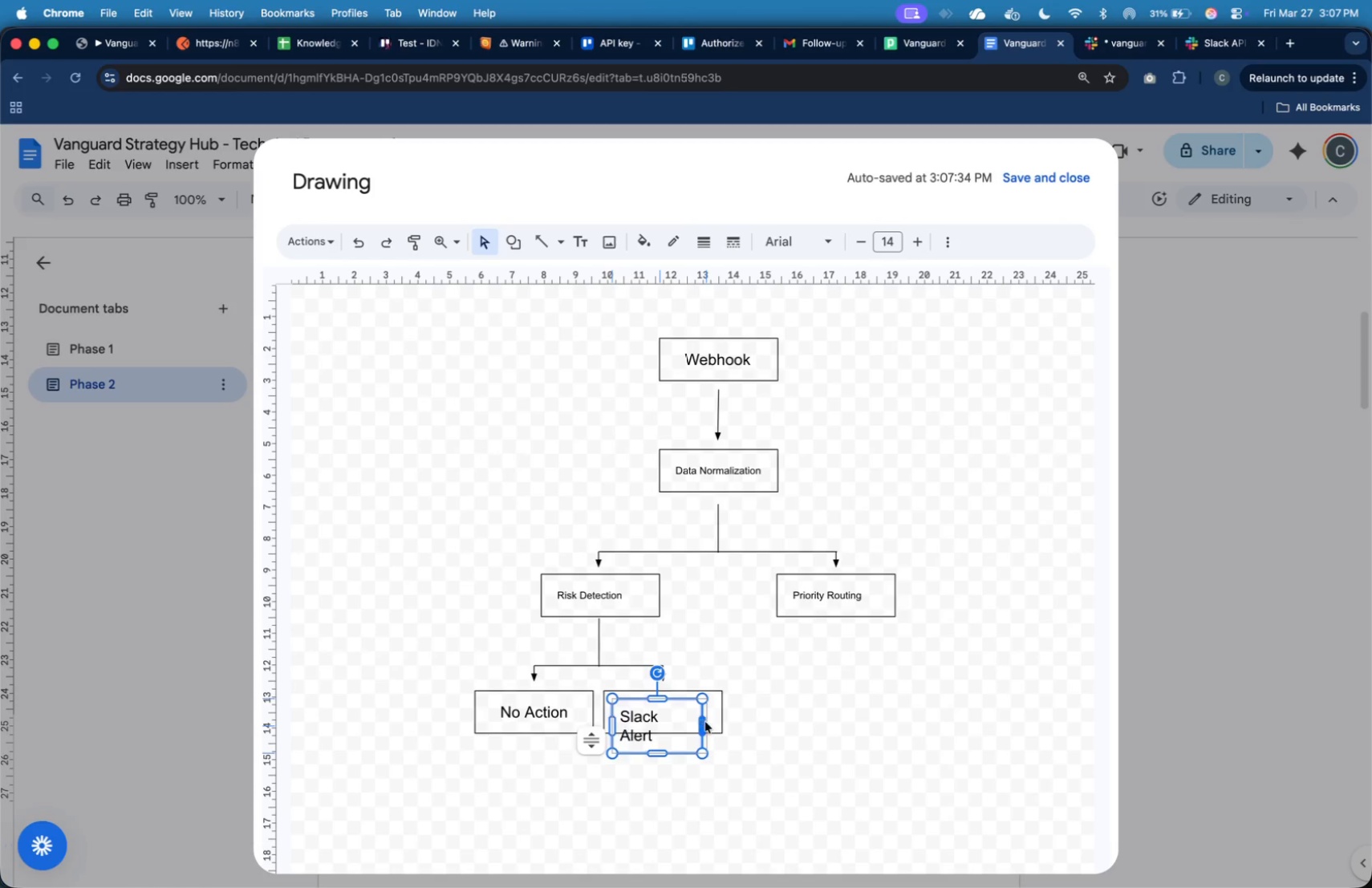 
left_click([708, 760])
 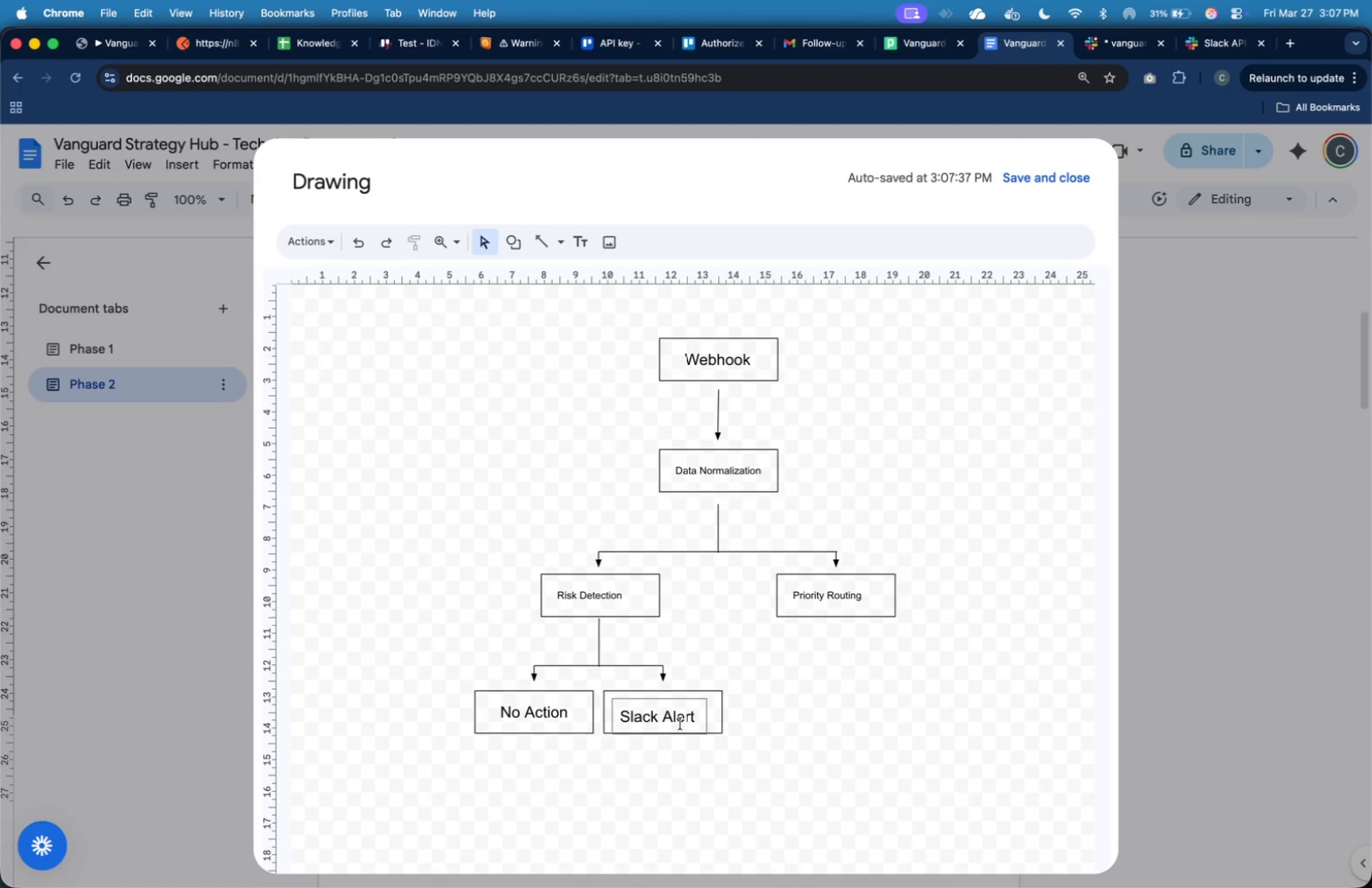 
left_click([680, 720])
 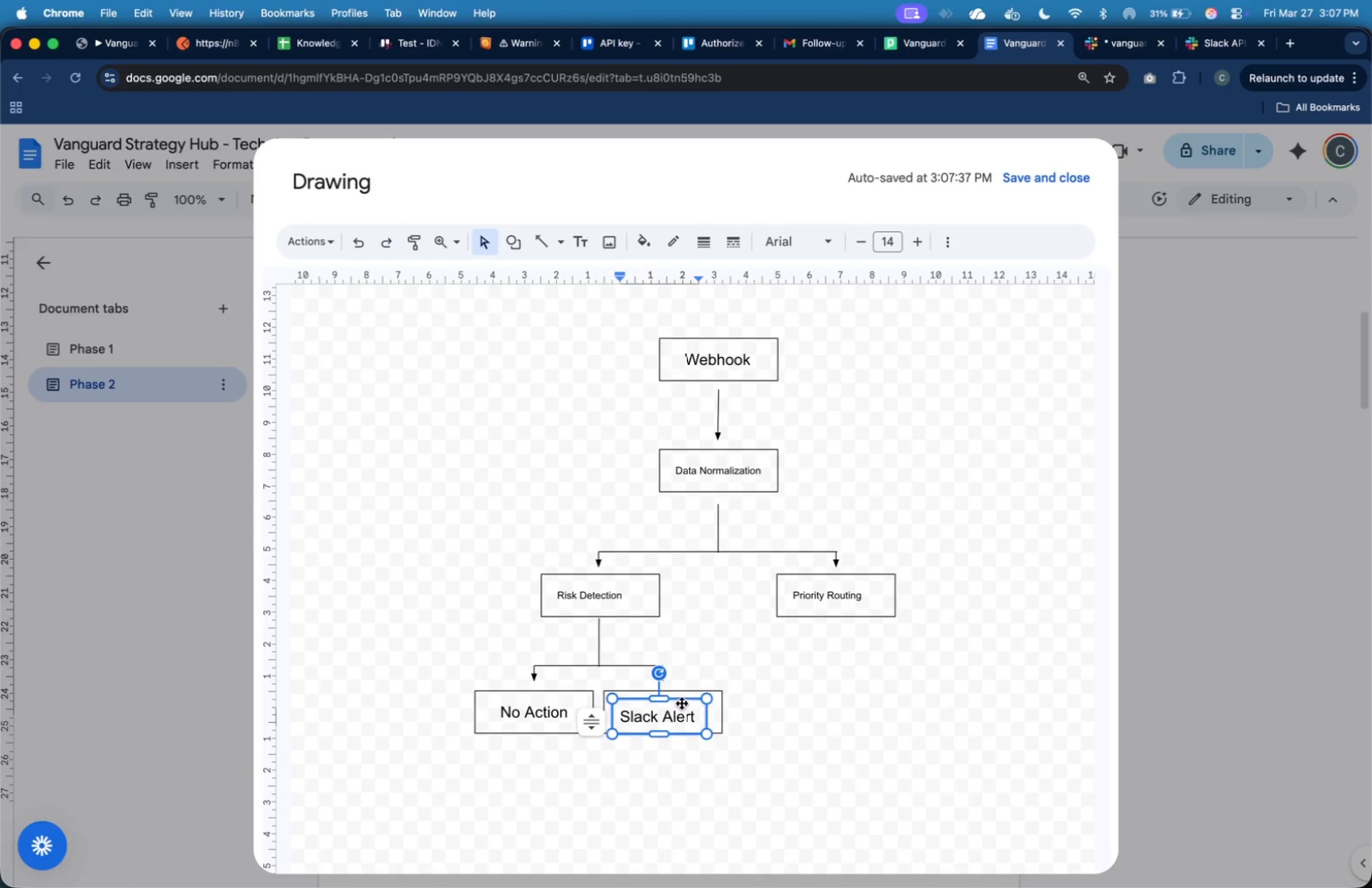 
left_click_drag(start_coordinate=[682, 701], to_coordinate=[688, 697])
 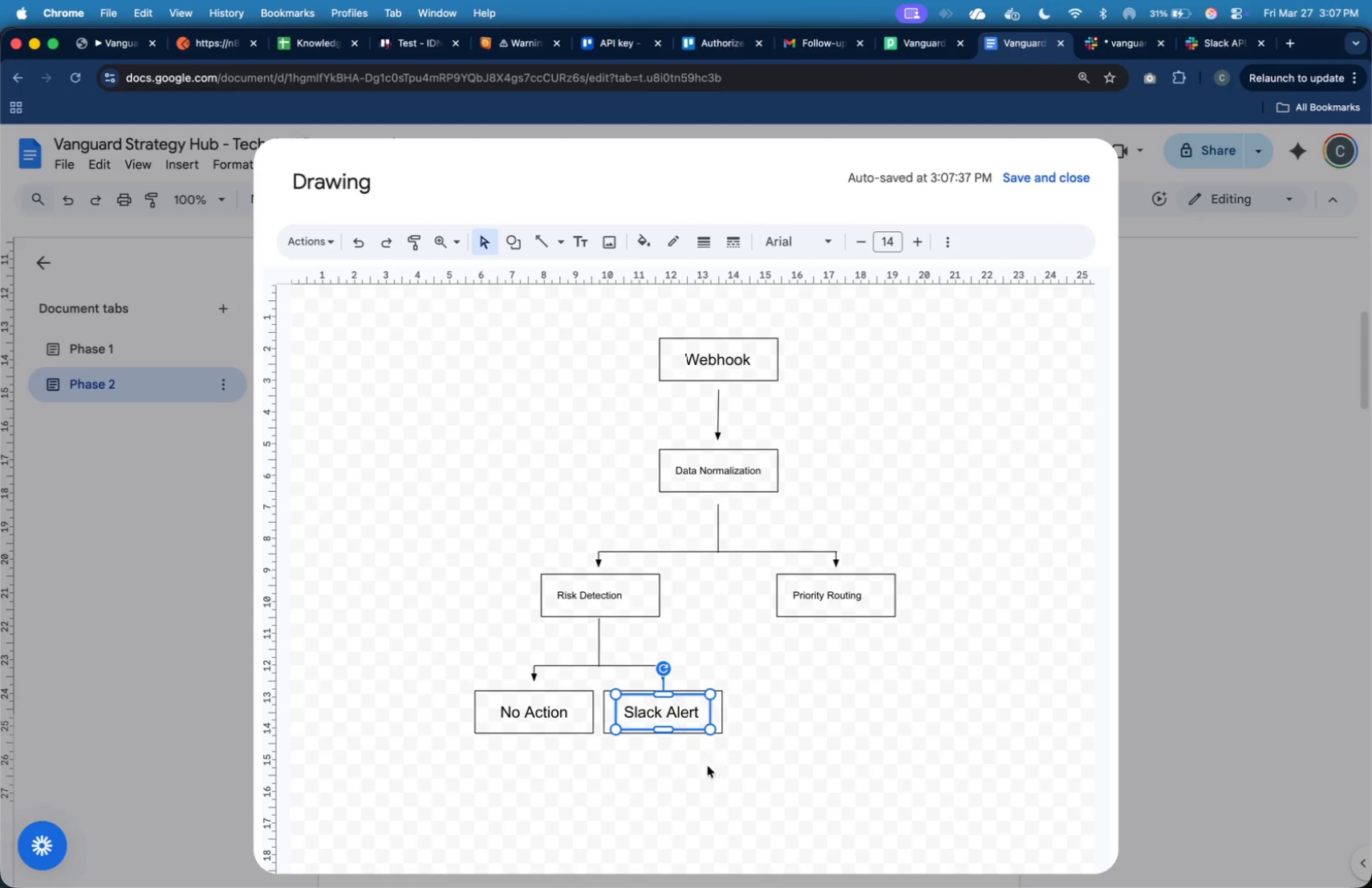 
left_click([710, 768])
 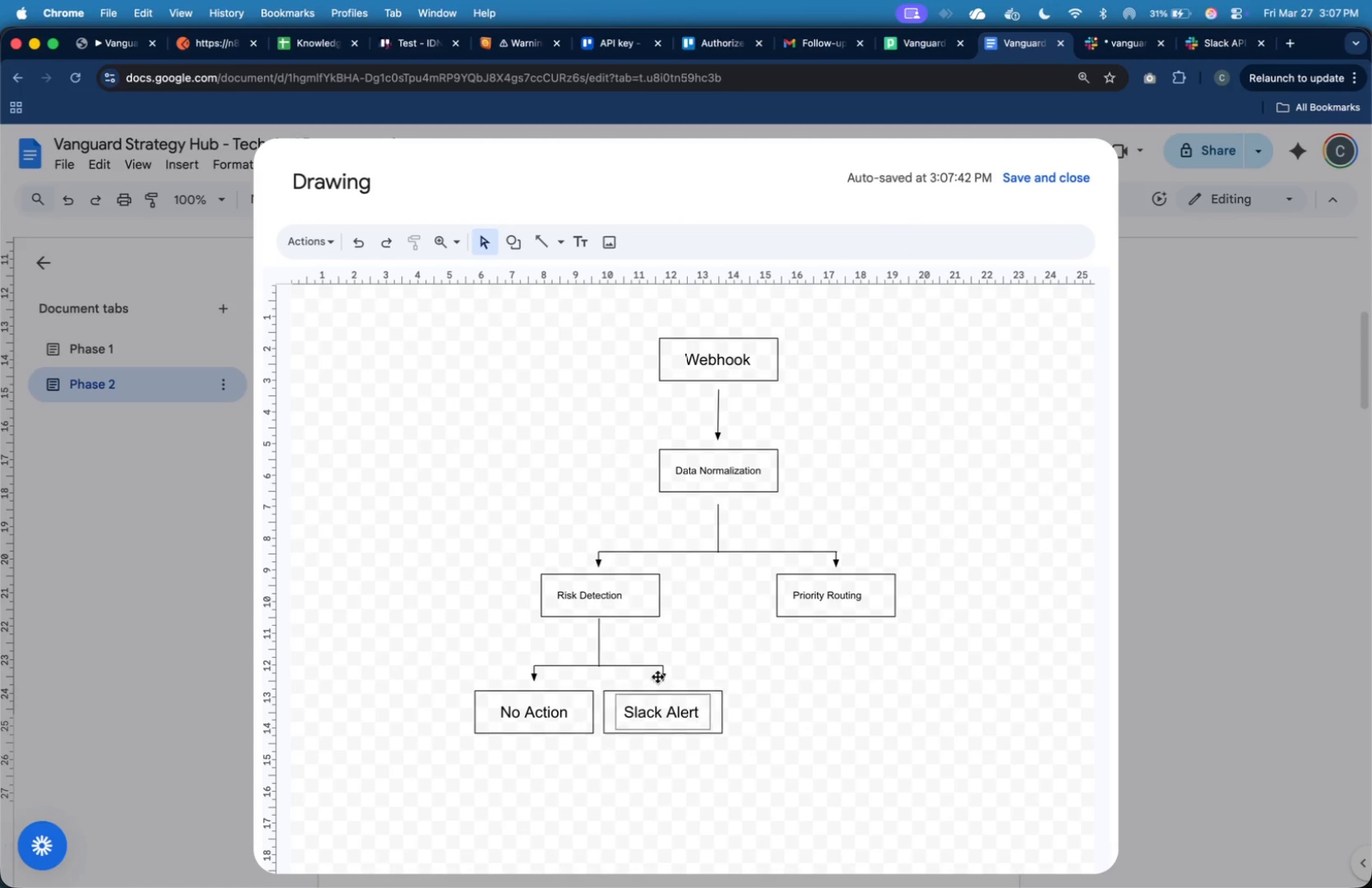 
left_click([618, 594])
 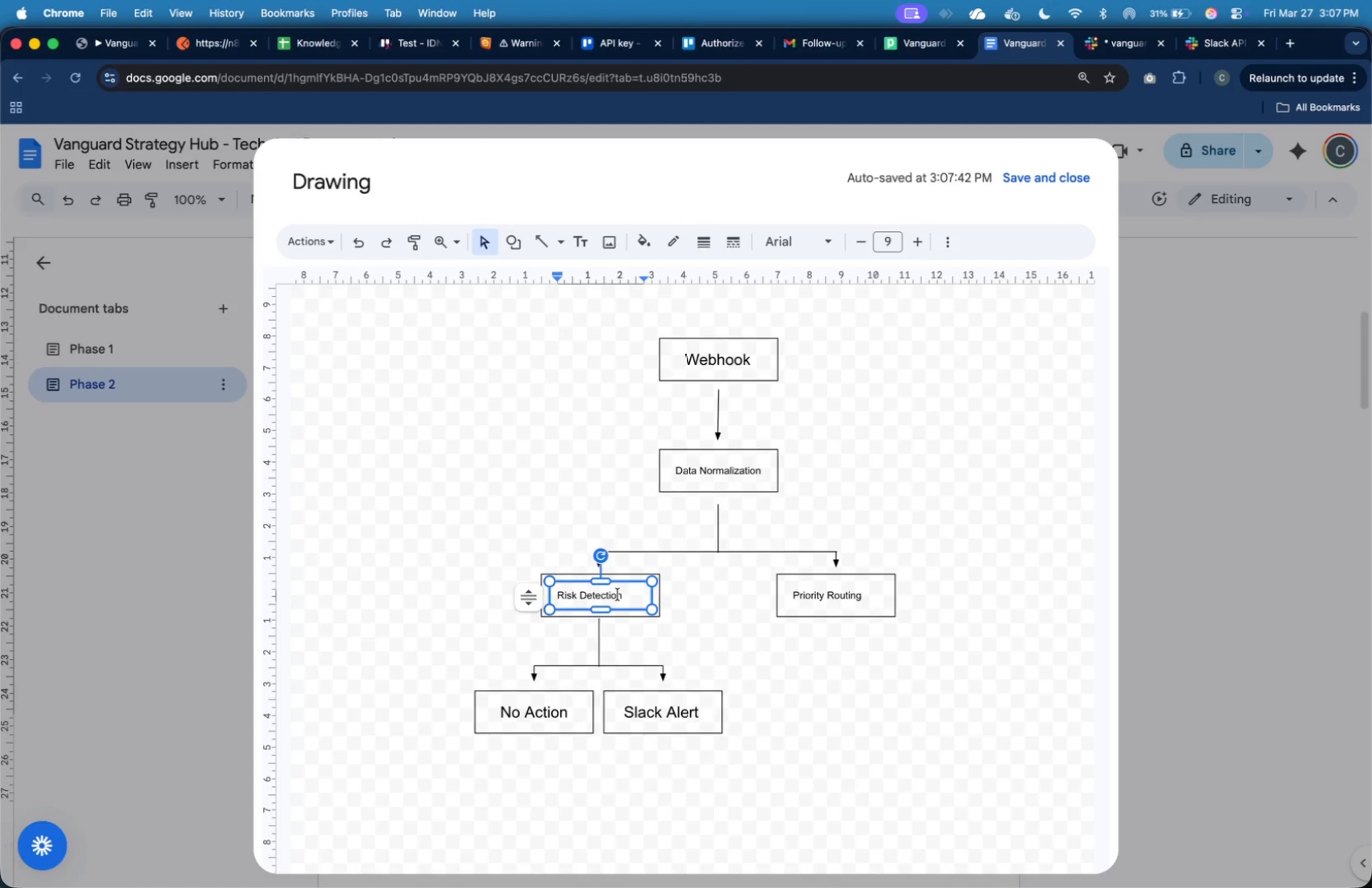 
key(Meta+CommandLeft)
 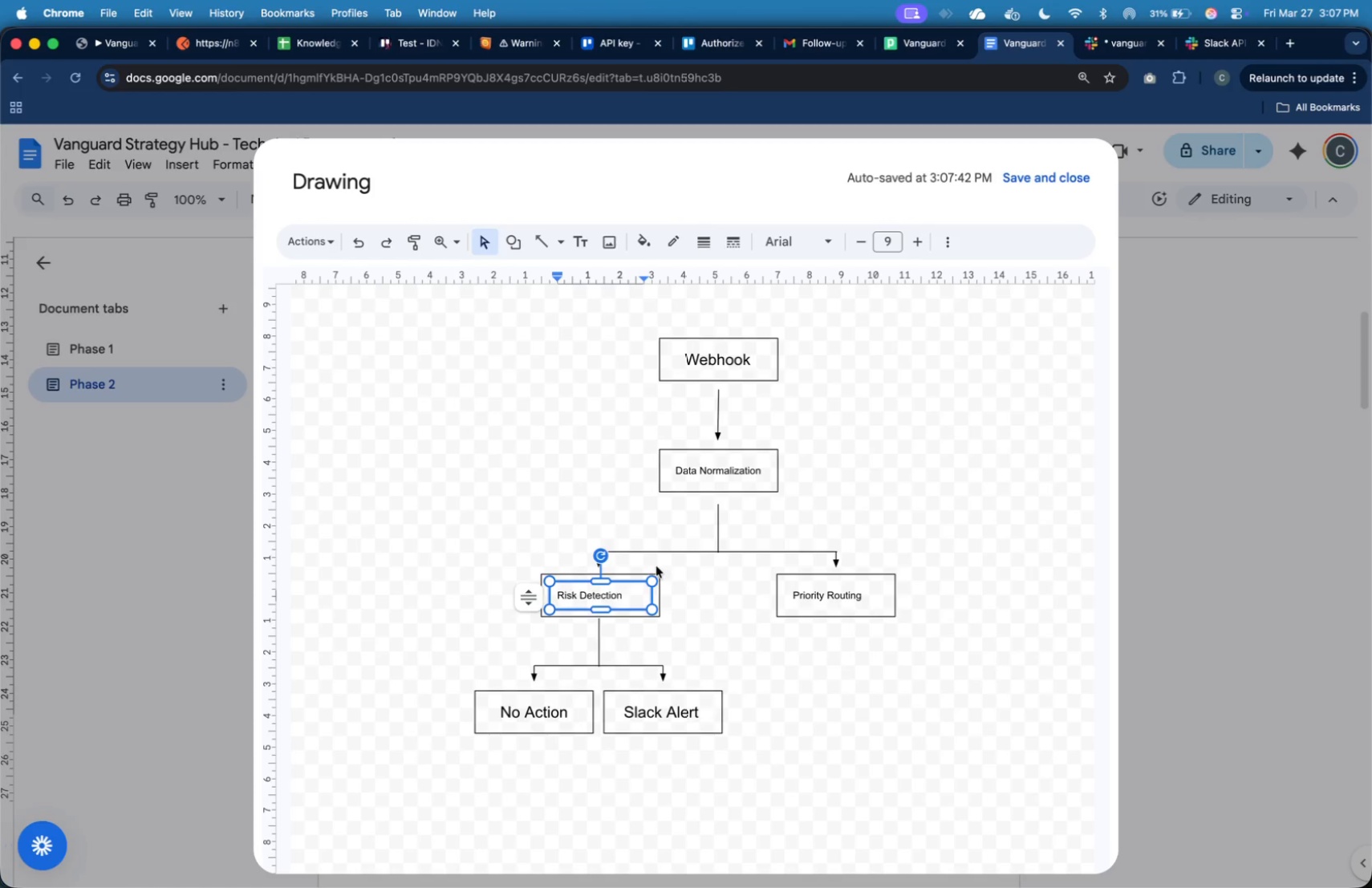 
key(Meta+A)
 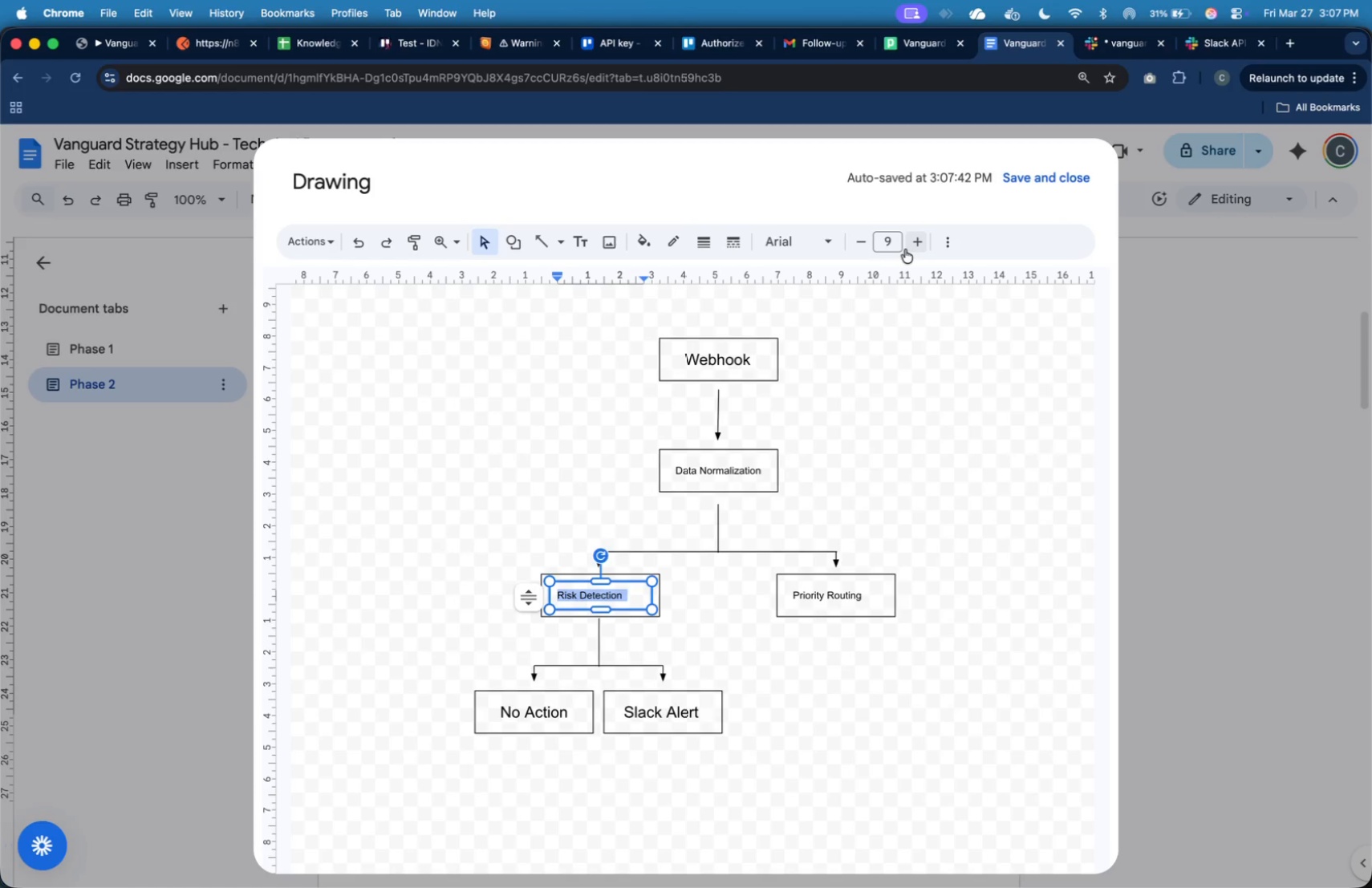 
double_click([908, 248])
 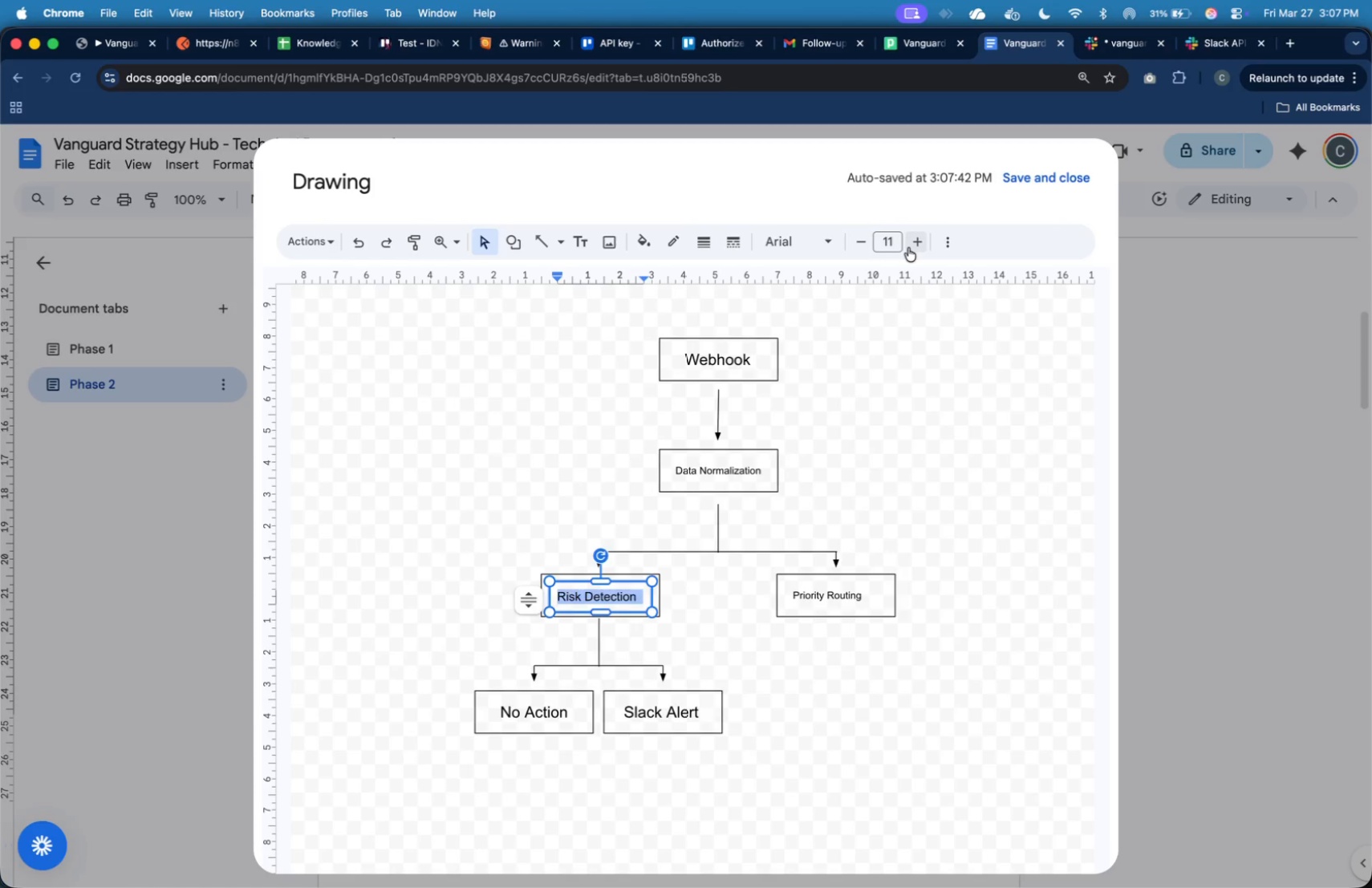 
triple_click([908, 248])
 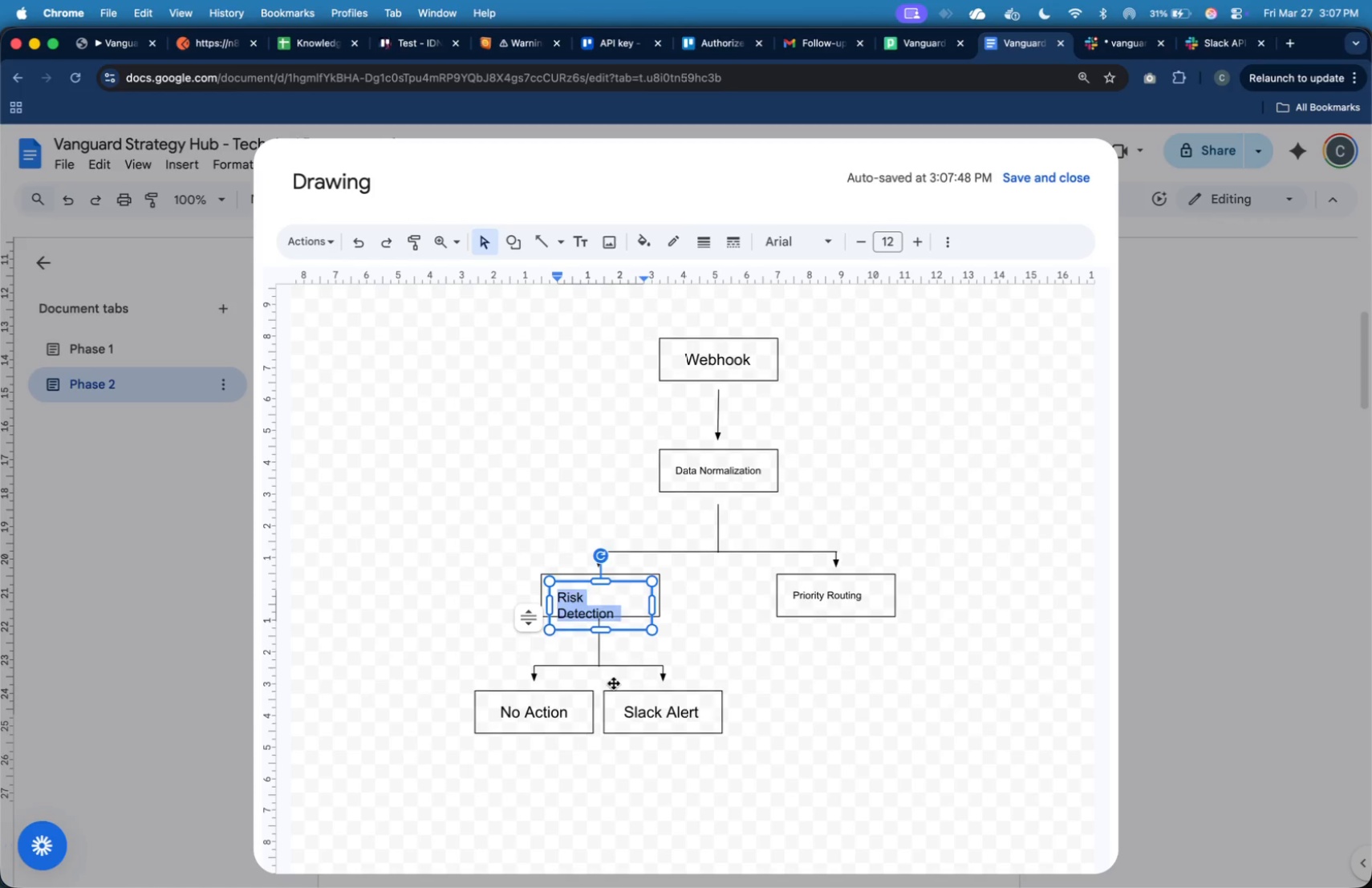 
left_click_drag(start_coordinate=[651, 608], to_coordinate=[656, 609])
 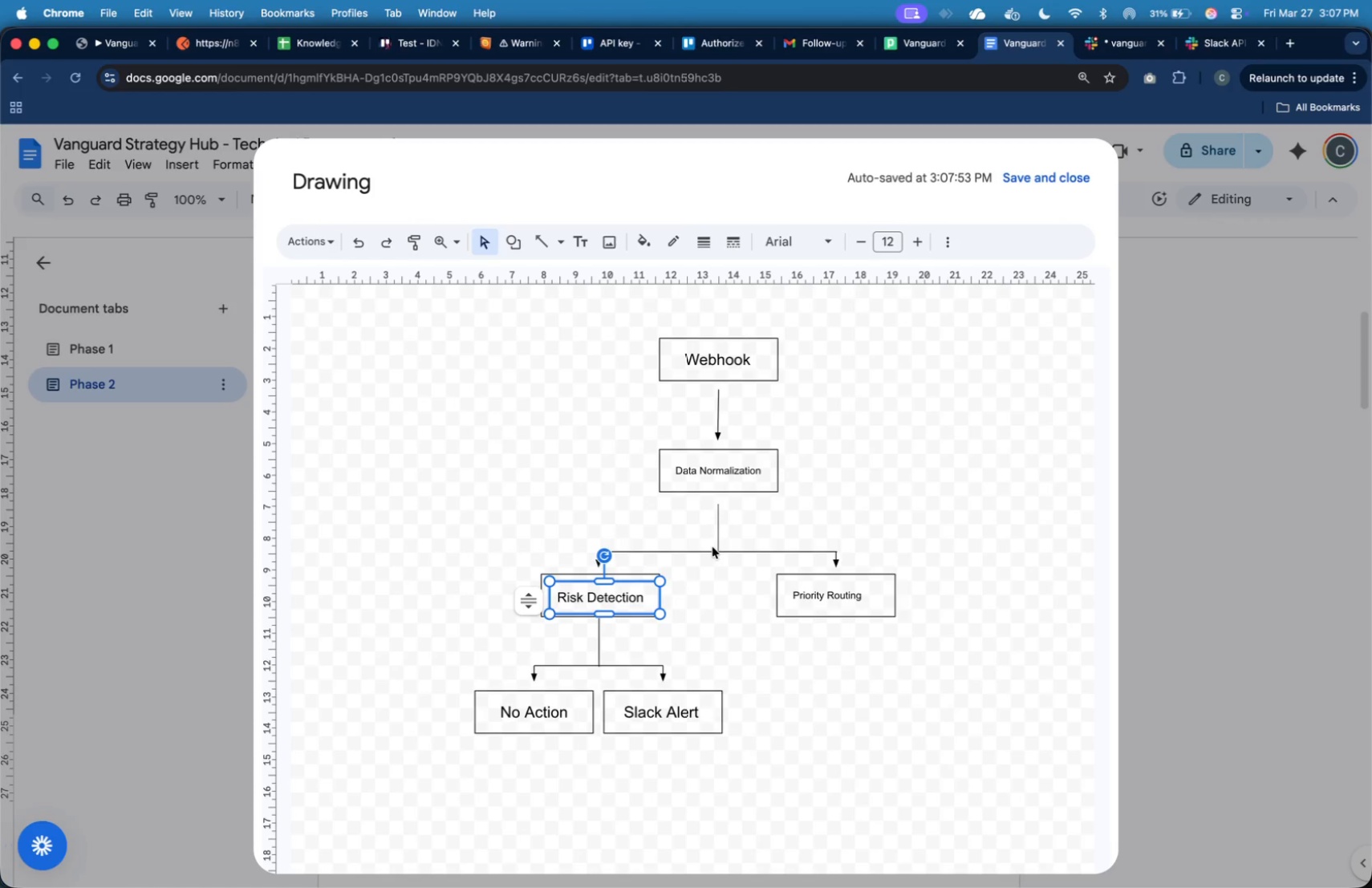 
left_click([654, 643])
 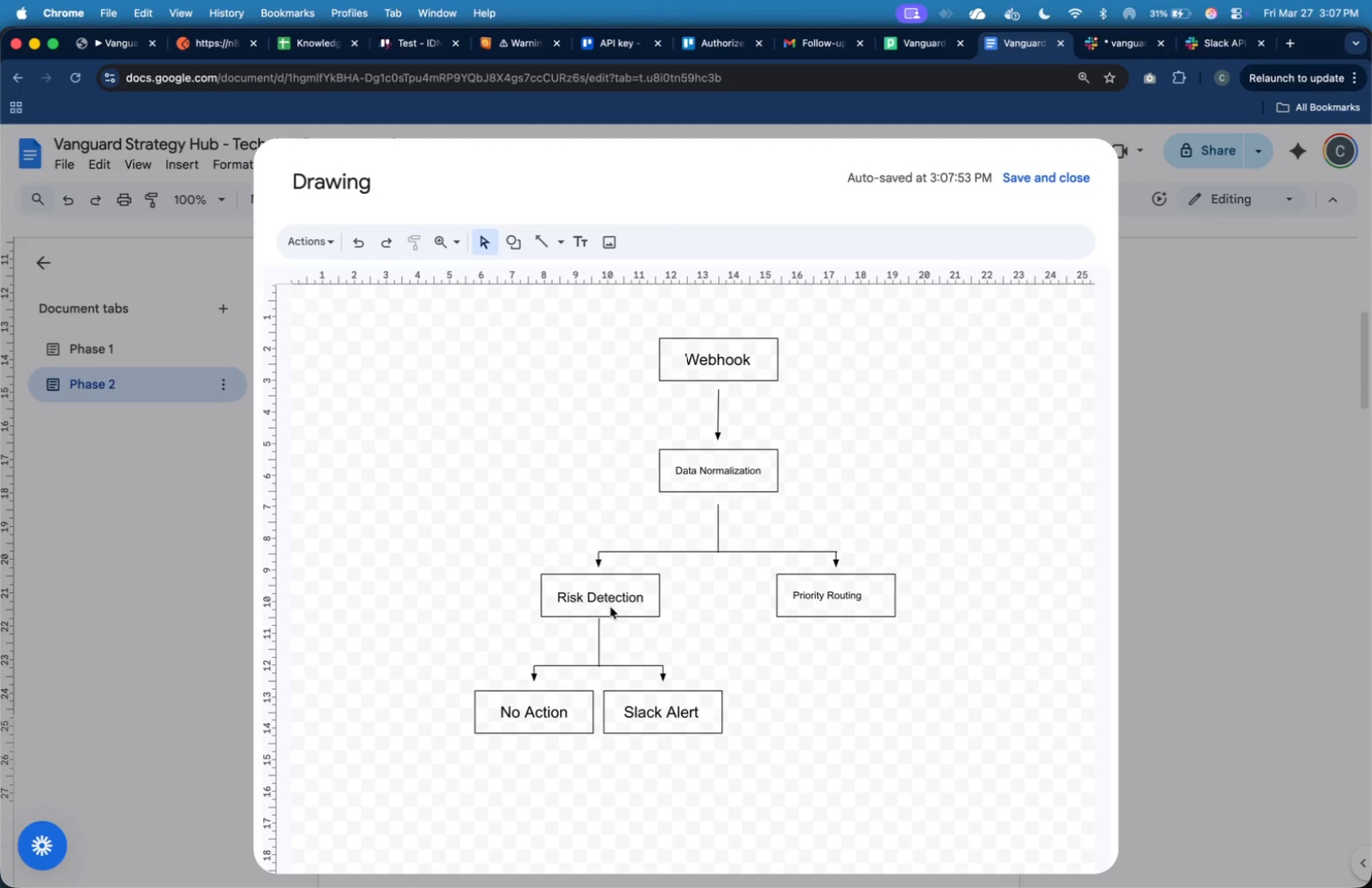 
left_click([611, 601])
 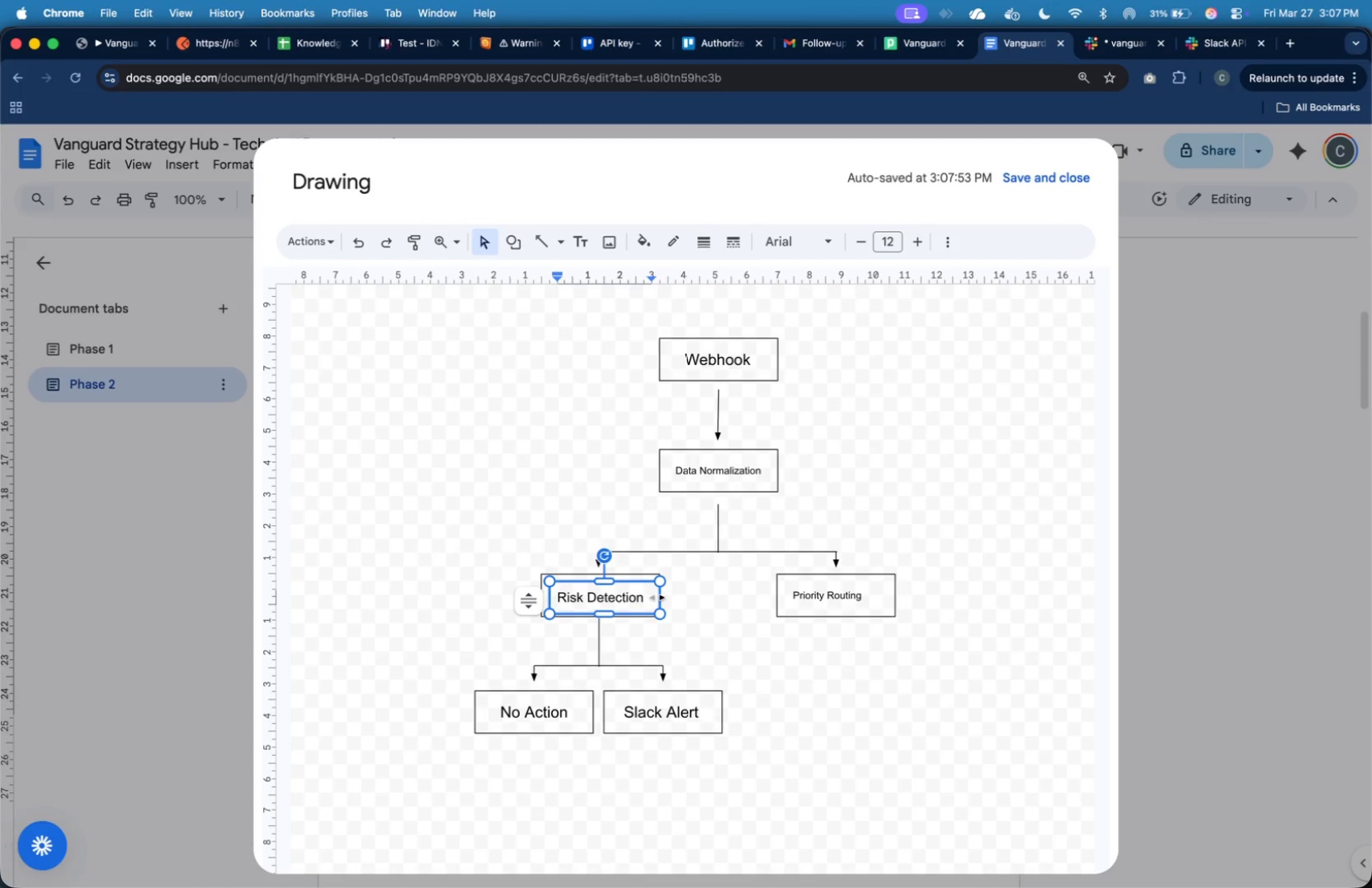 
left_click_drag(start_coordinate=[657, 598], to_coordinate=[653, 598])
 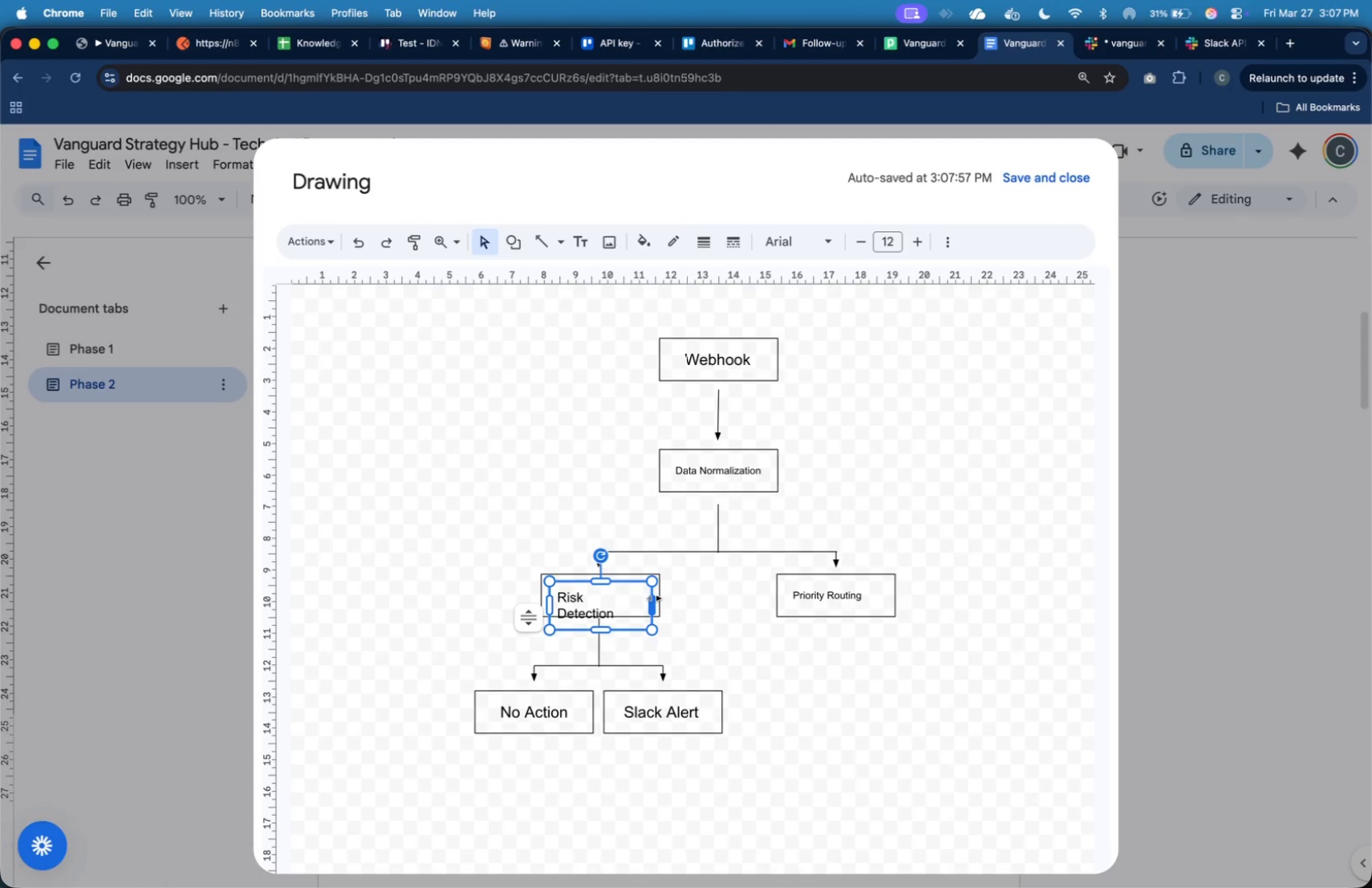 
key(Meta+CommandLeft)
 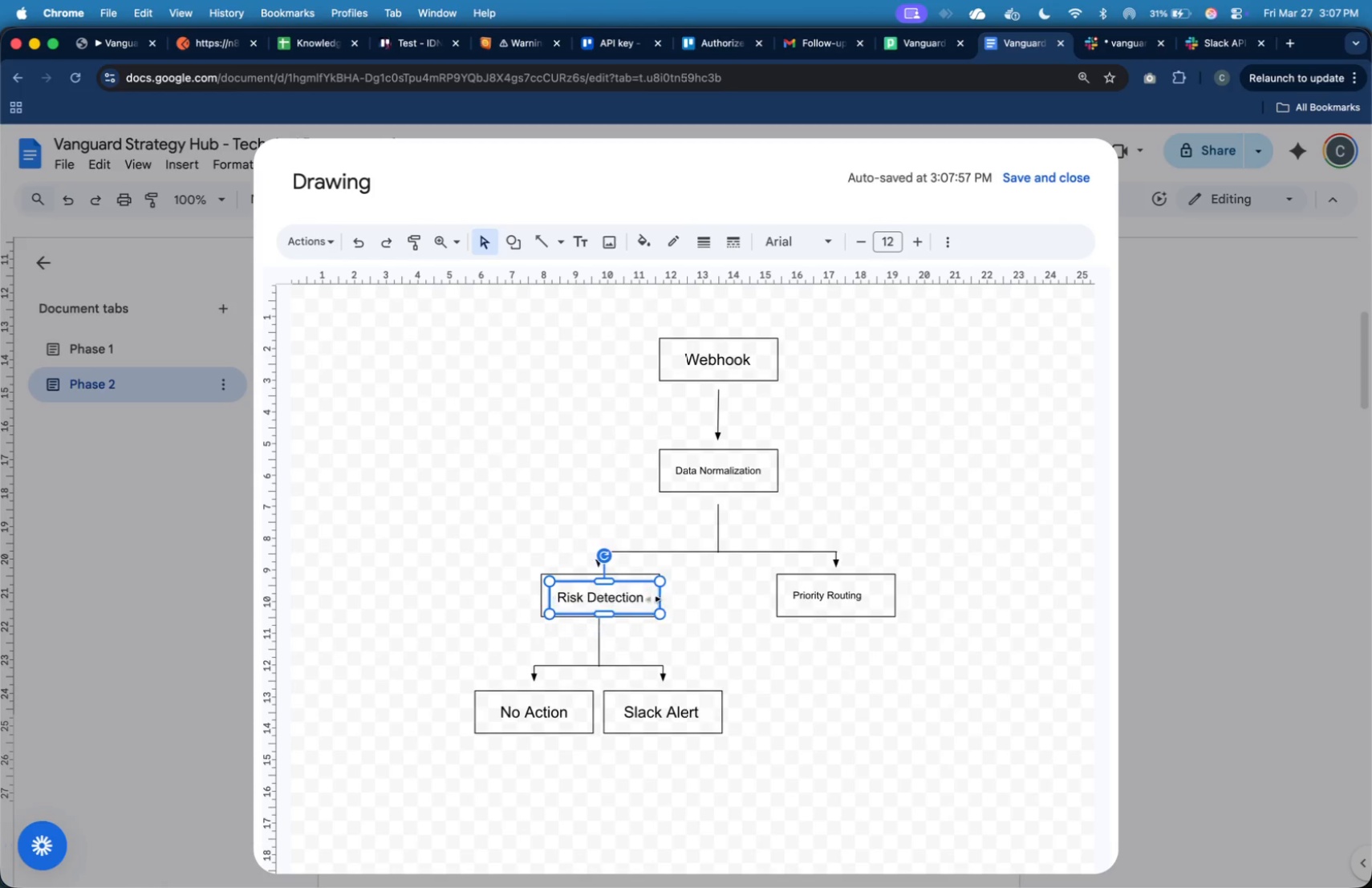 
key(Meta+Z)
 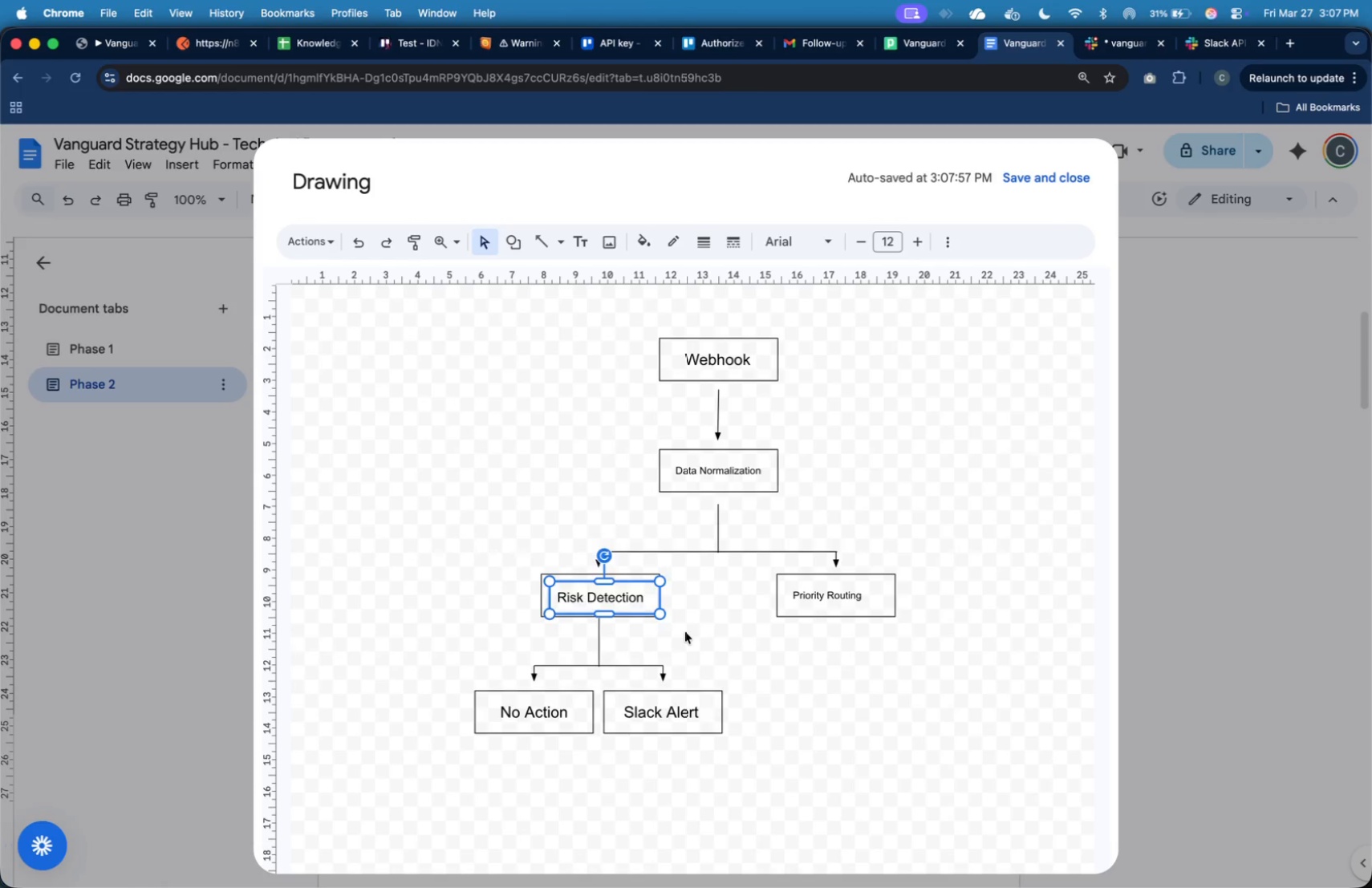 
left_click([686, 634])
 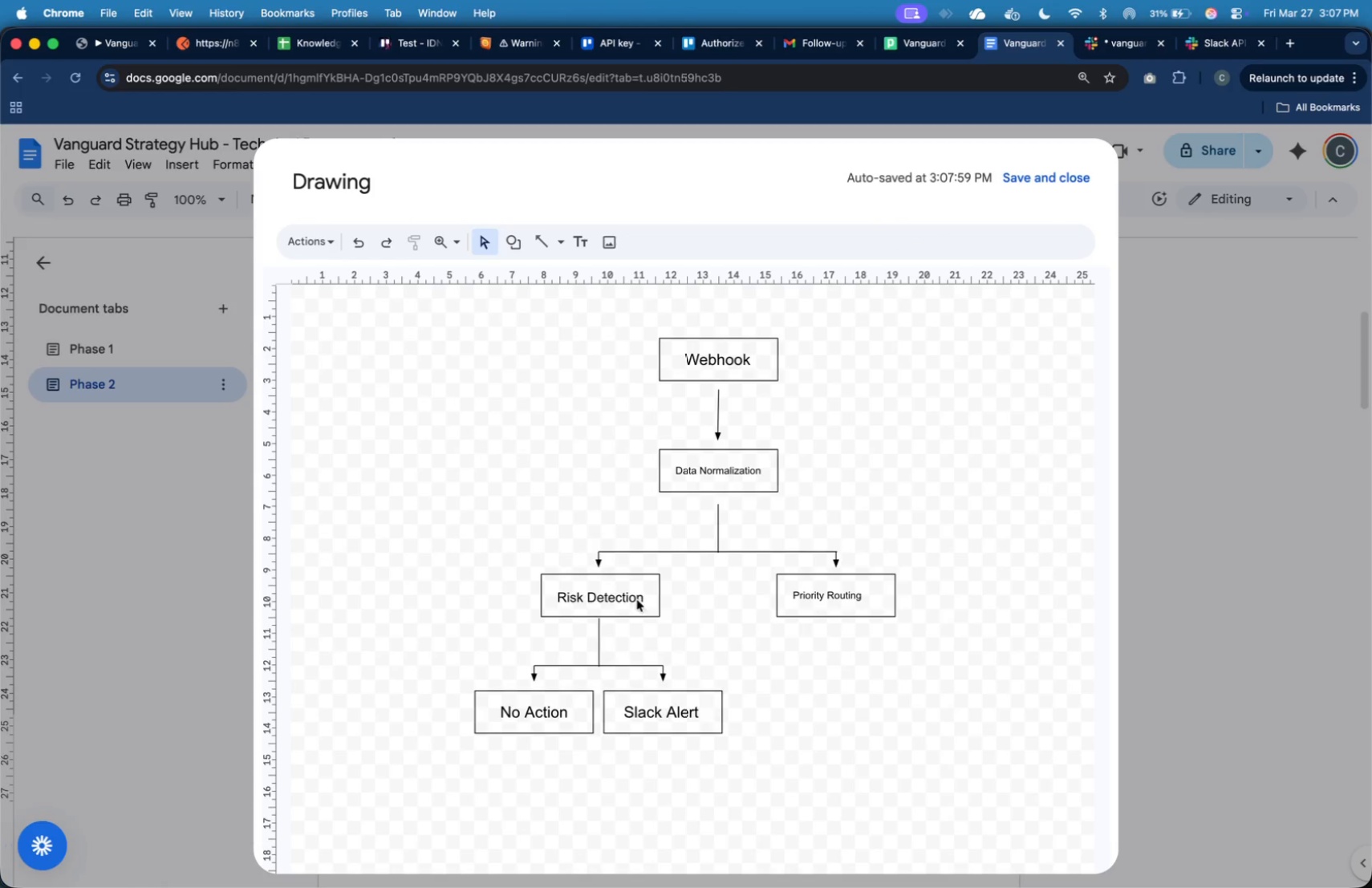 
left_click([636, 599])
 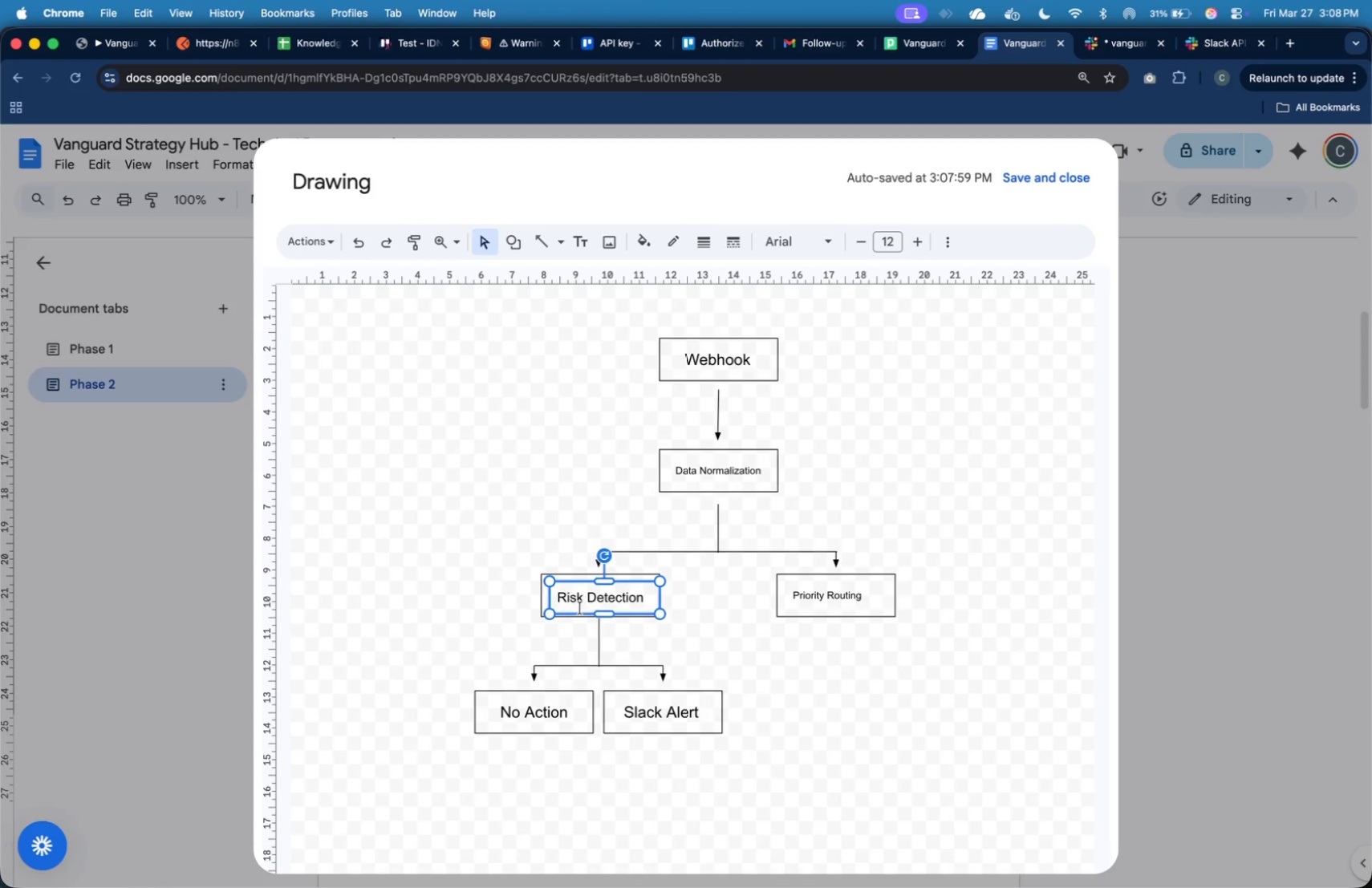 
left_click_drag(start_coordinate=[553, 600], to_coordinate=[549, 591])
 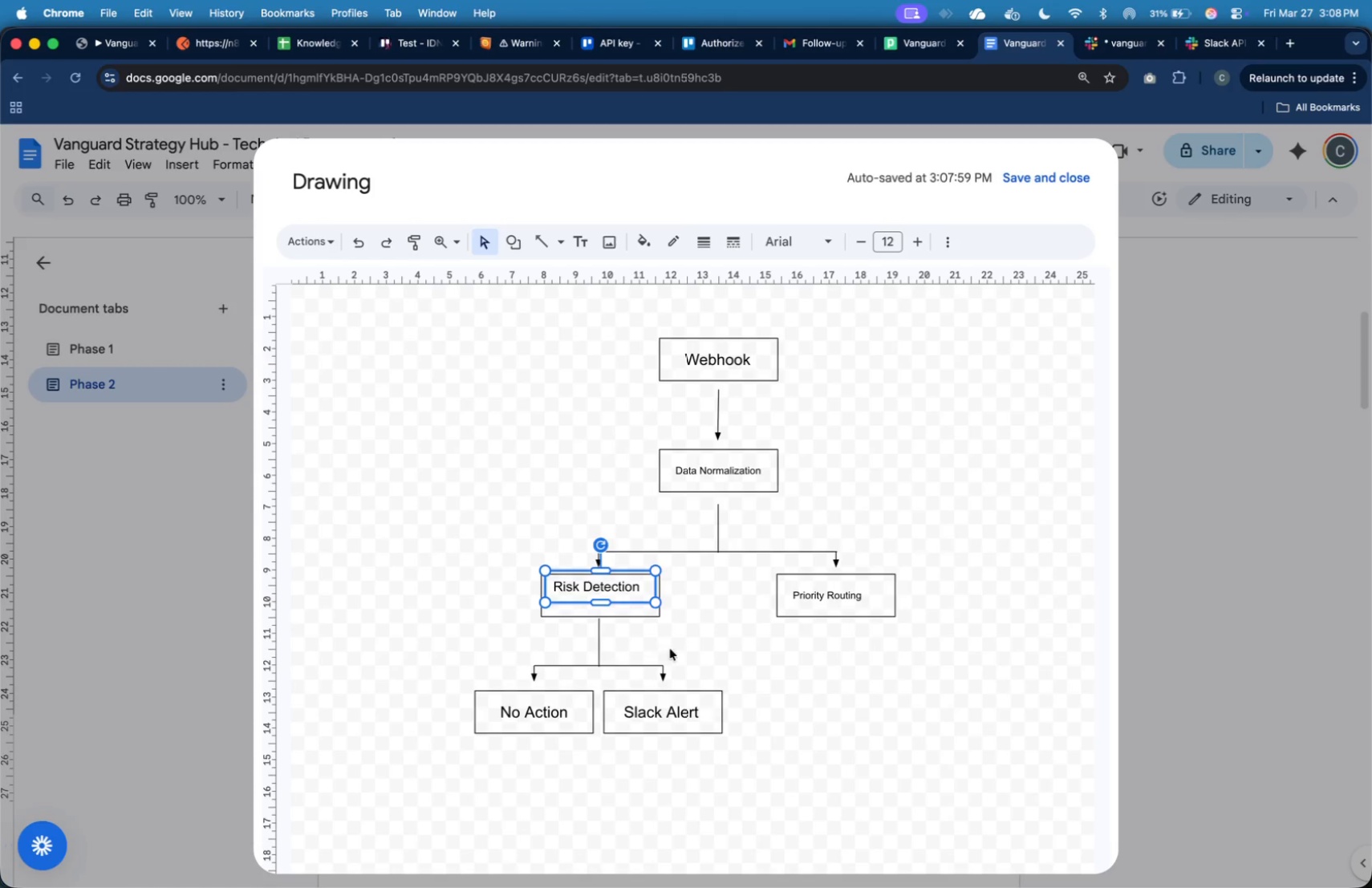 
left_click([684, 663])
 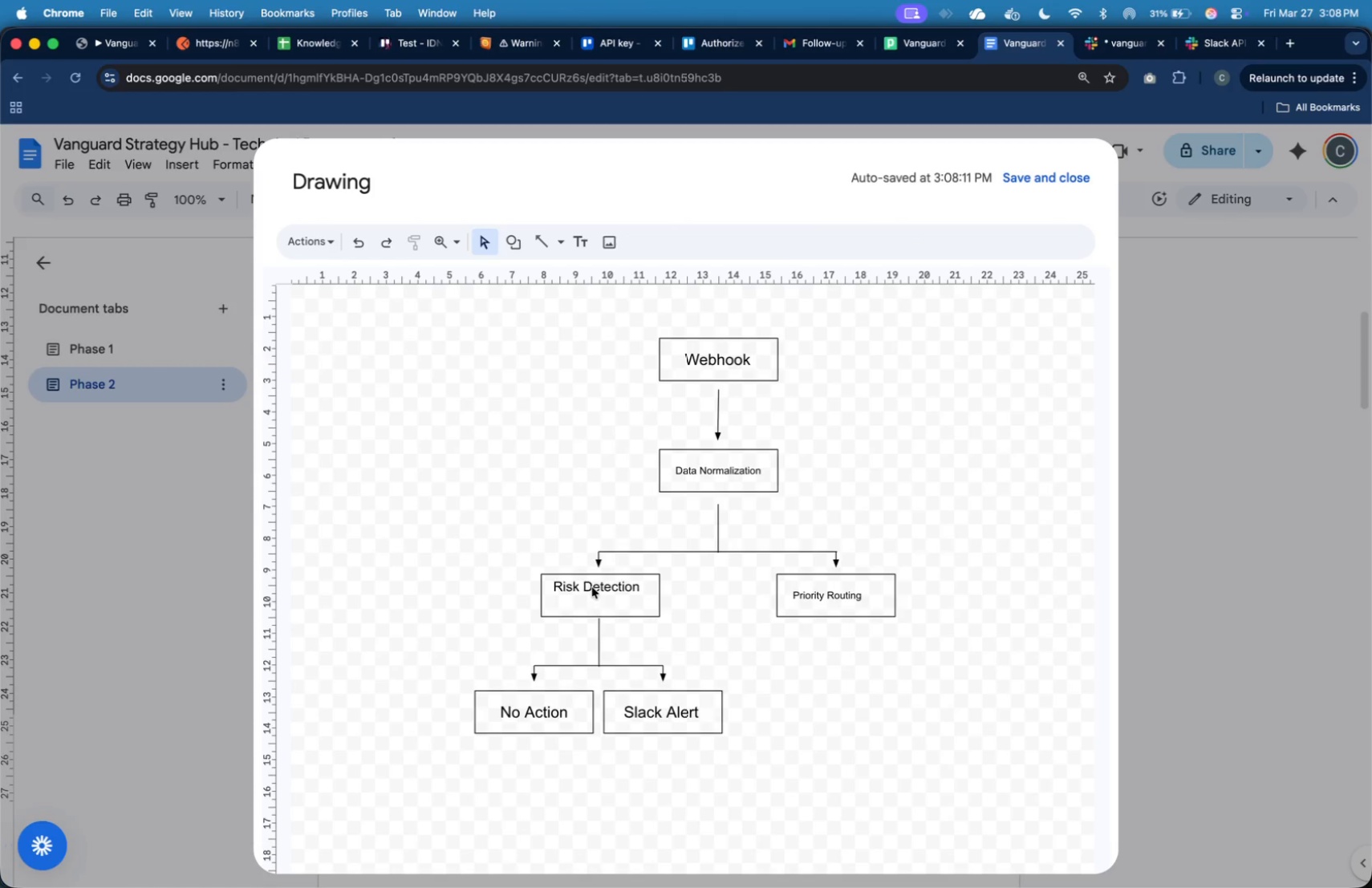 
left_click([592, 587])
 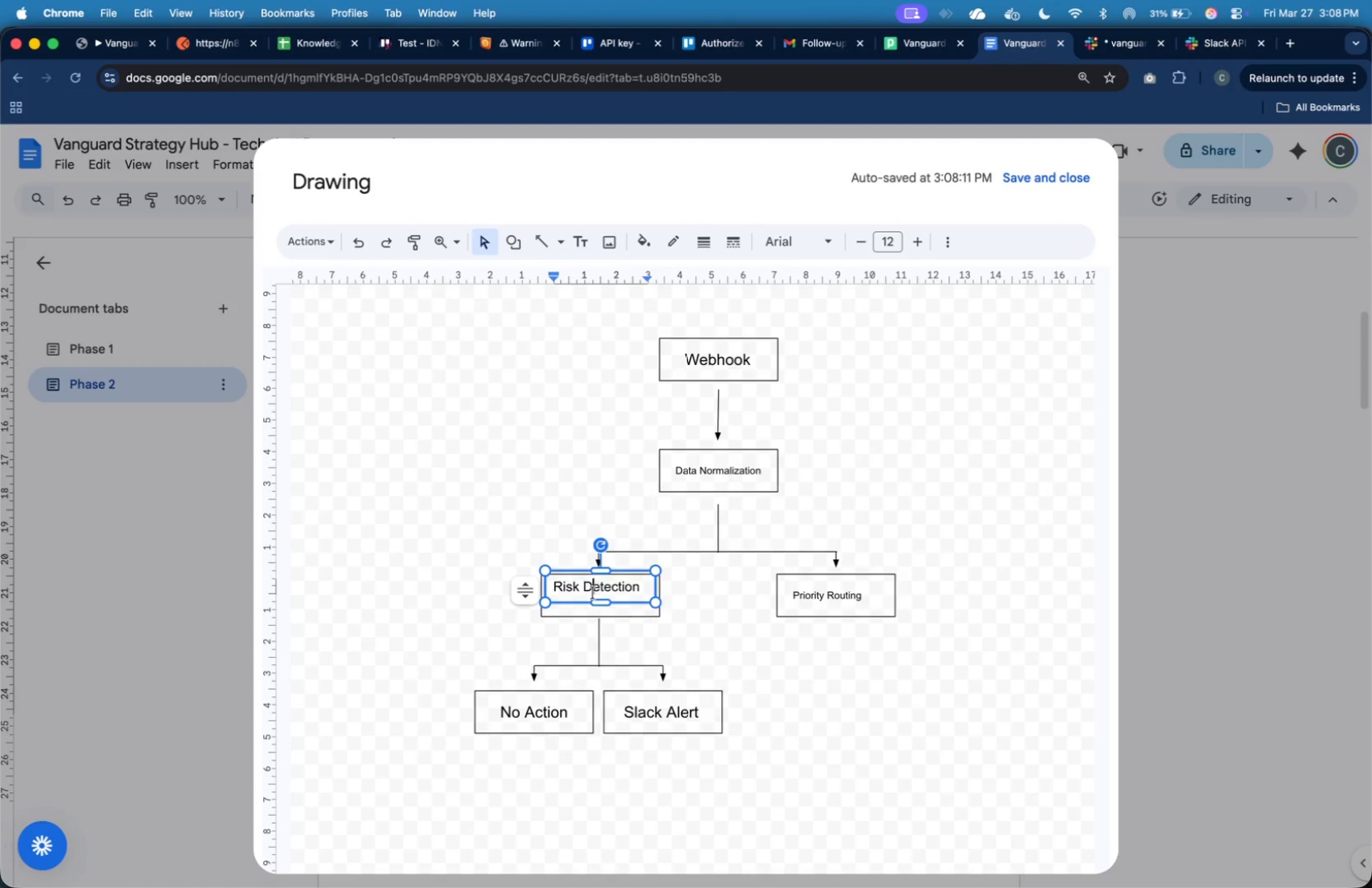 
key(Meta+Z)
 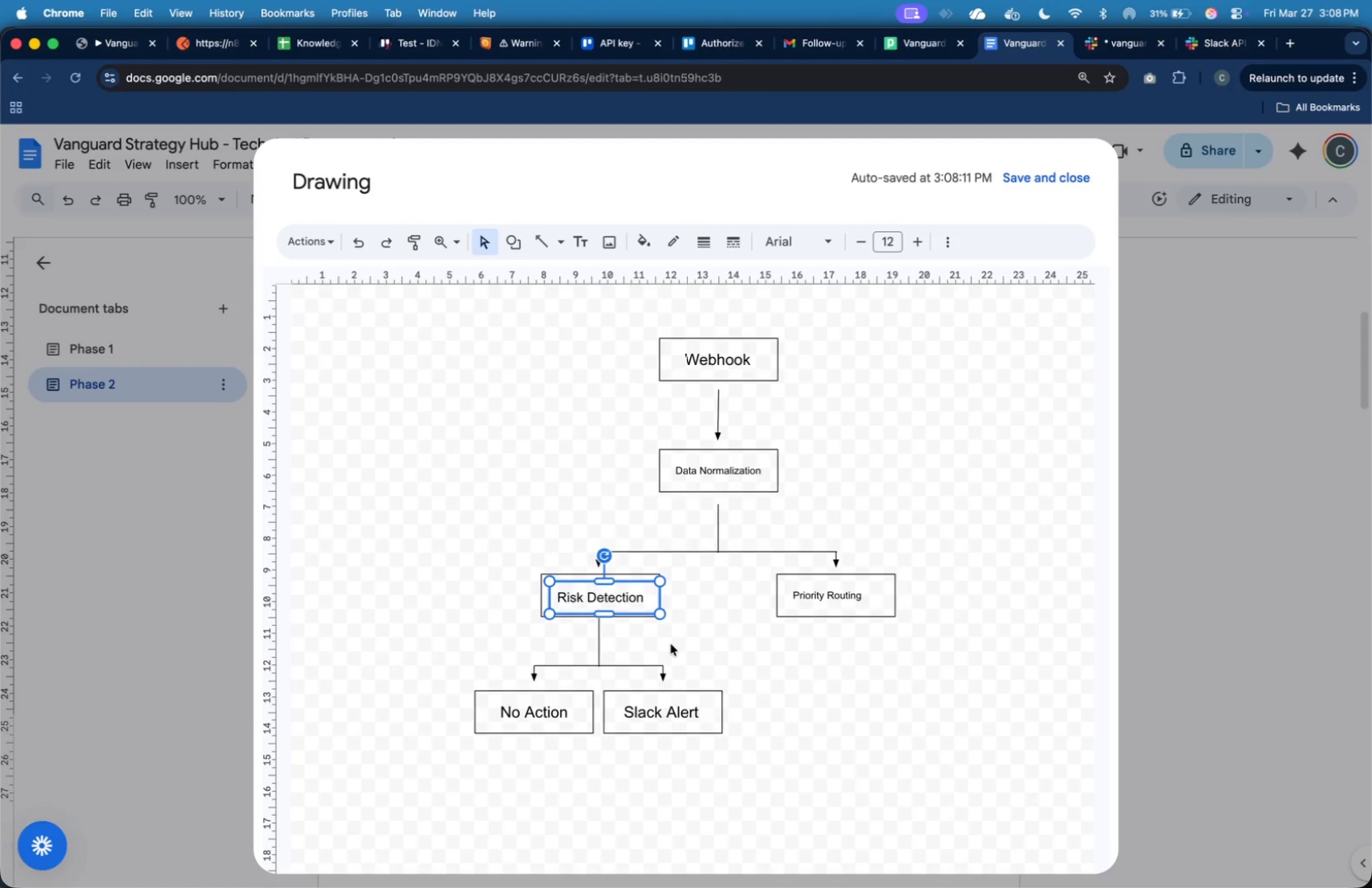 
left_click([677, 646])
 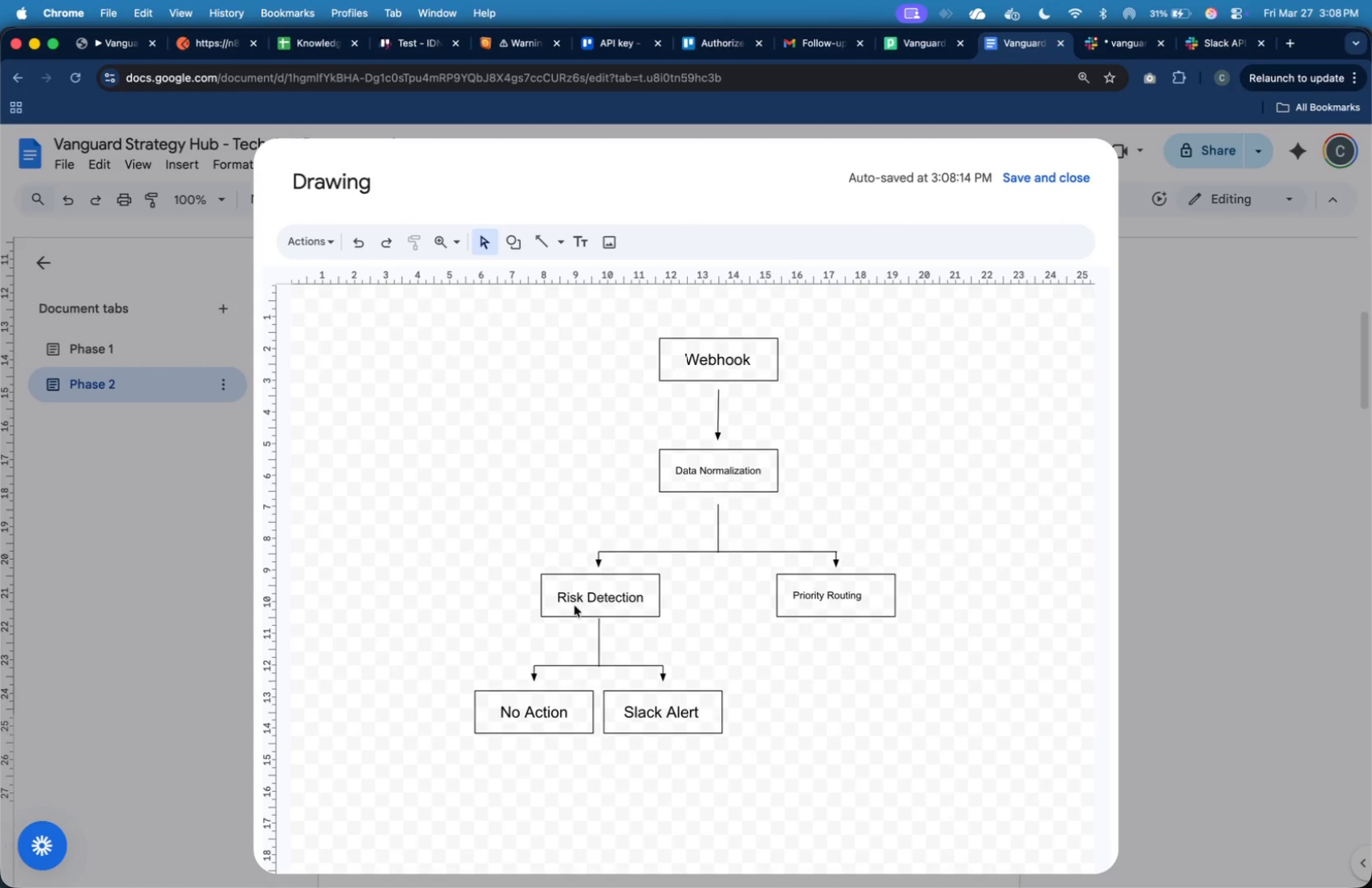 
left_click([581, 594])
 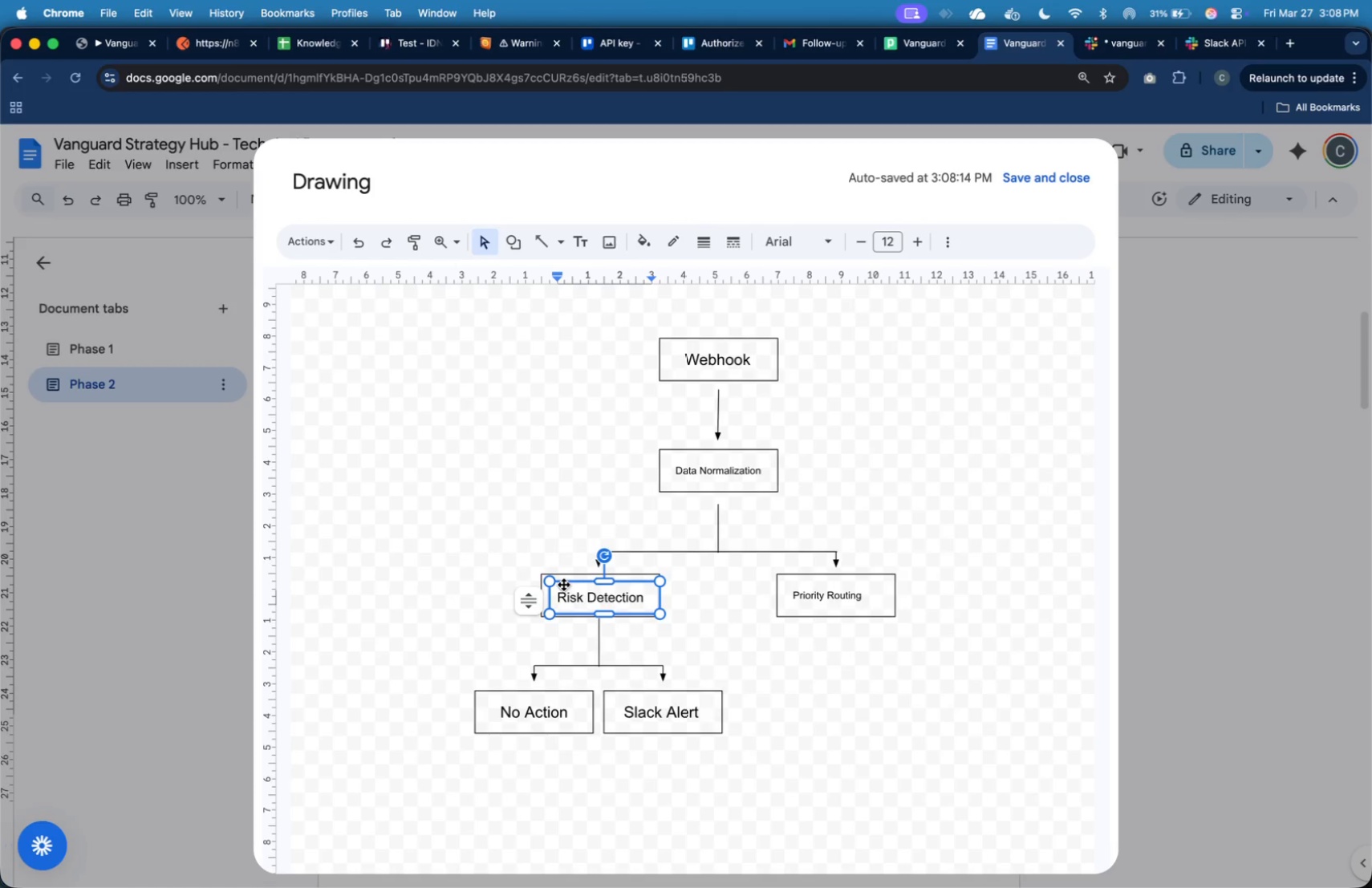 
left_click_drag(start_coordinate=[564, 584], to_coordinate=[559, 582])
 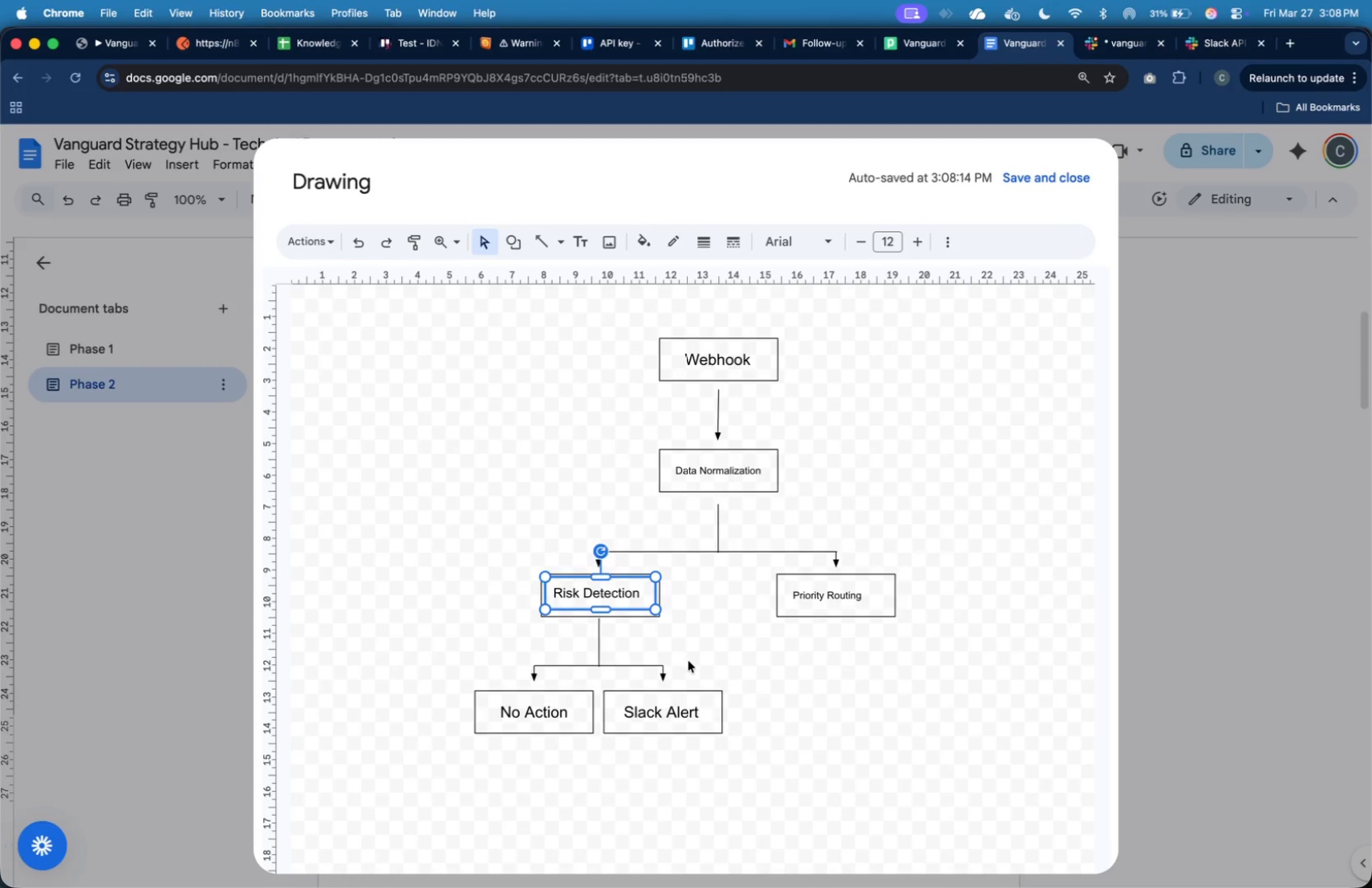 
left_click([690, 662])
 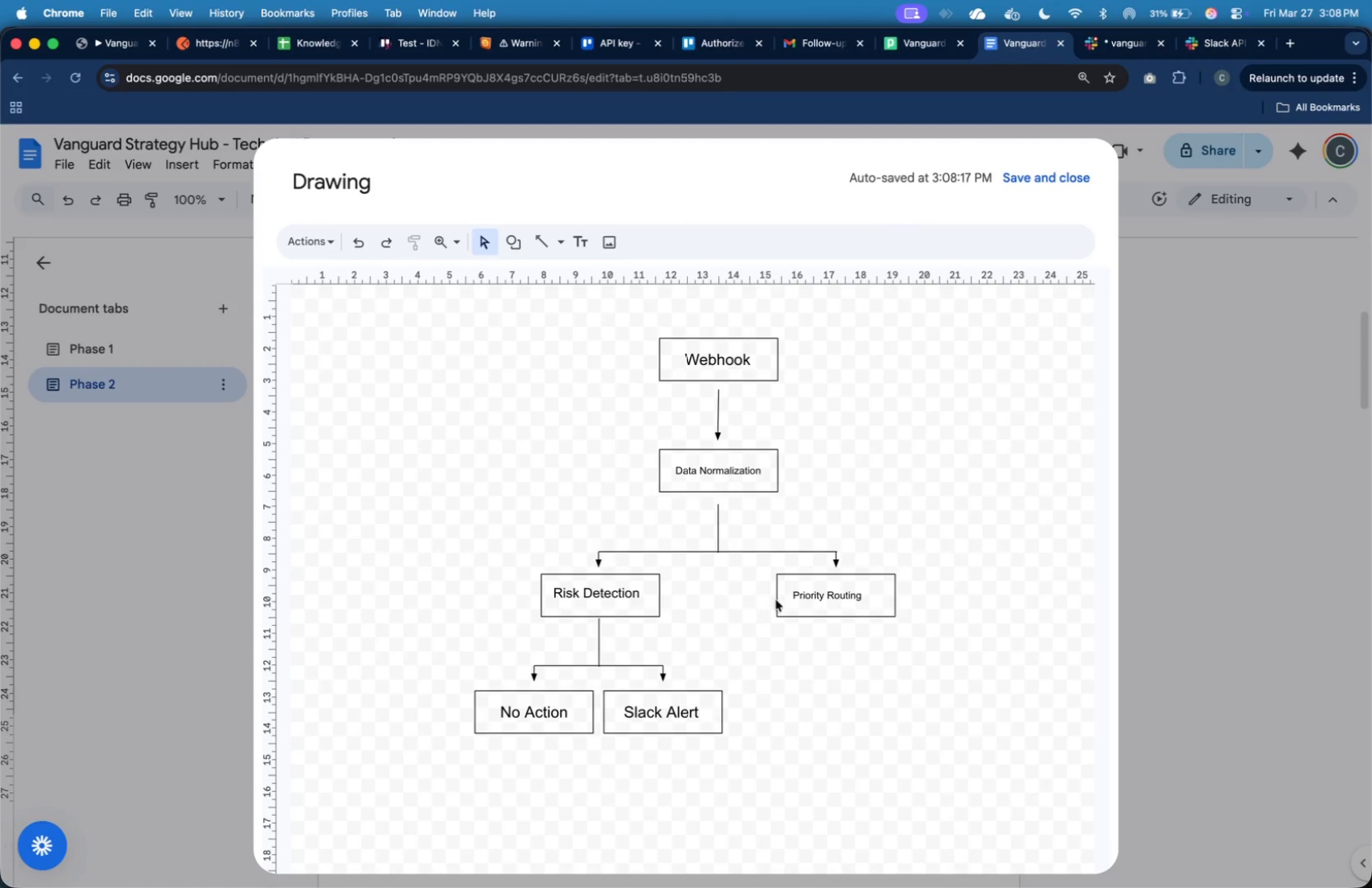 
left_click([801, 597])
 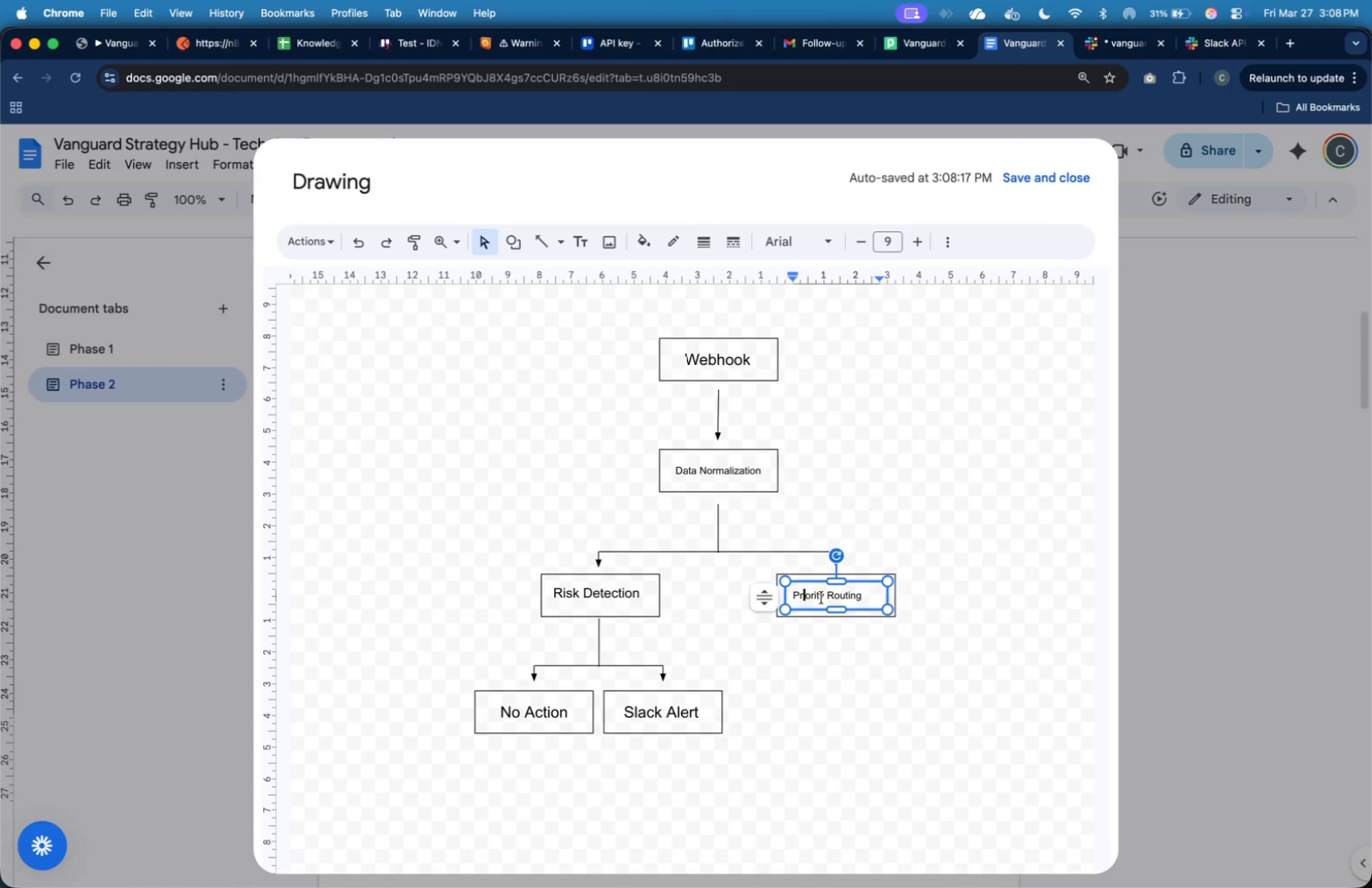 
key(Meta+A)
 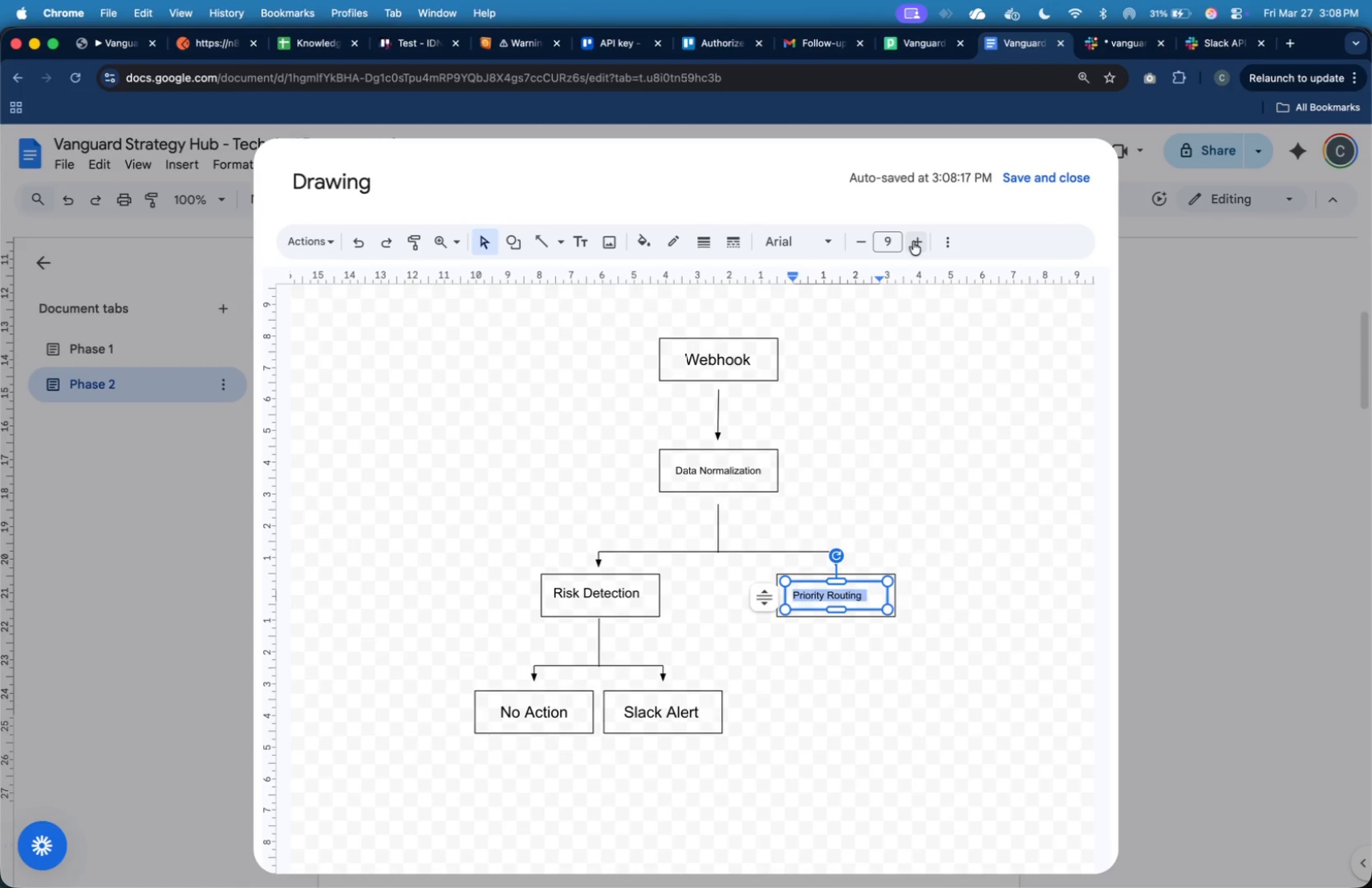 
double_click([914, 241])
 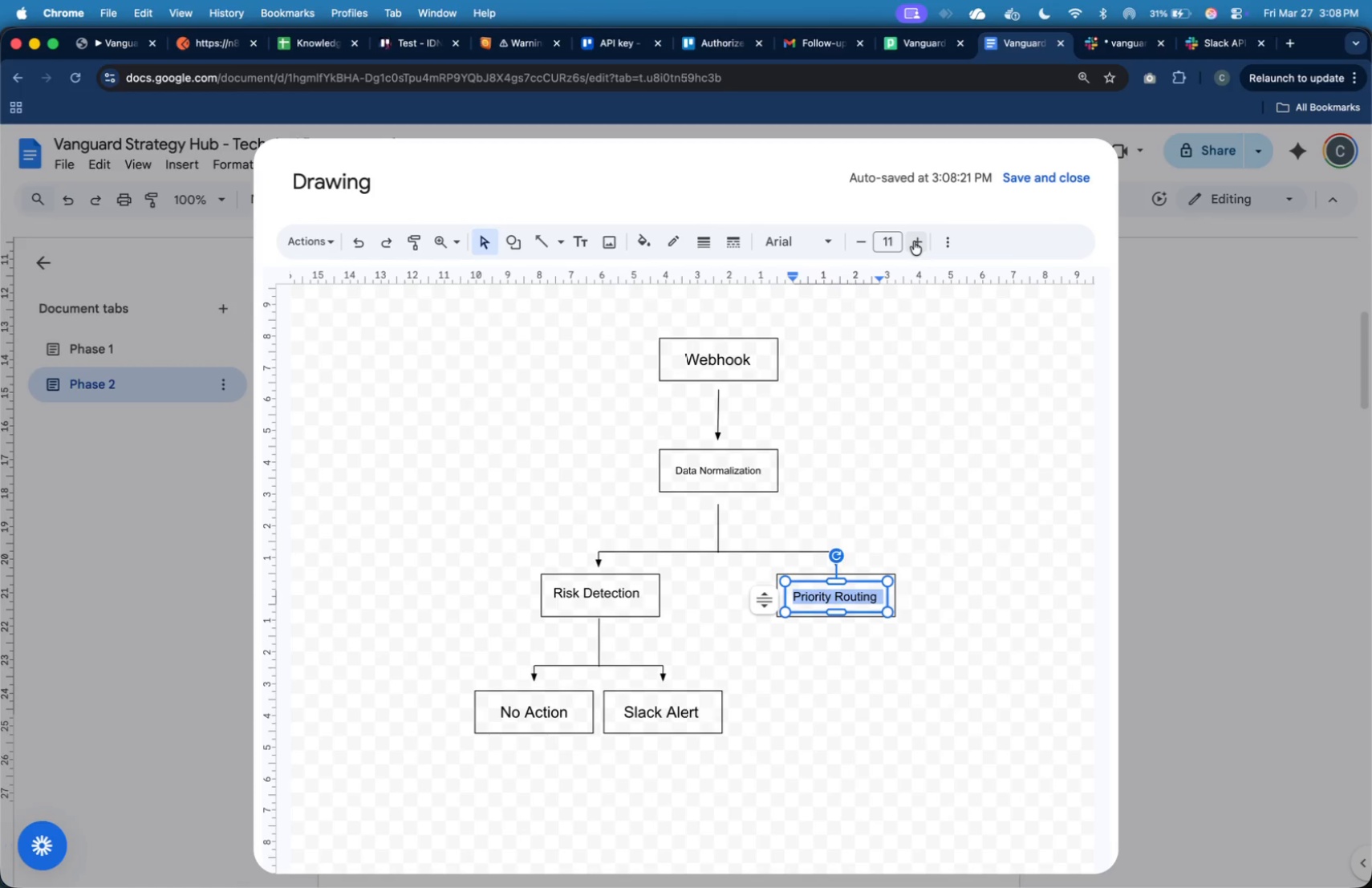 
left_click([914, 241])
 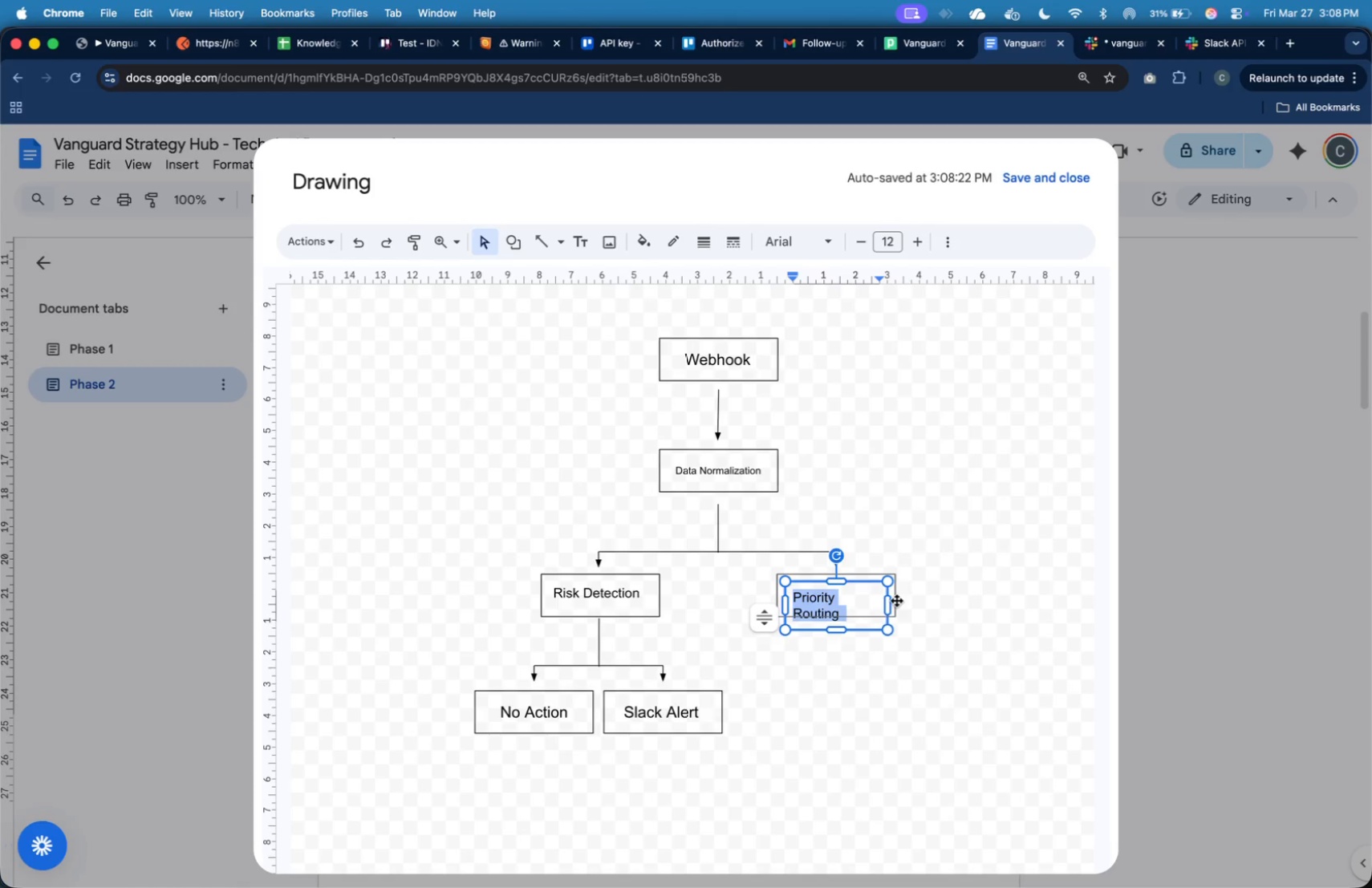 
left_click_drag(start_coordinate=[888, 610], to_coordinate=[895, 610])
 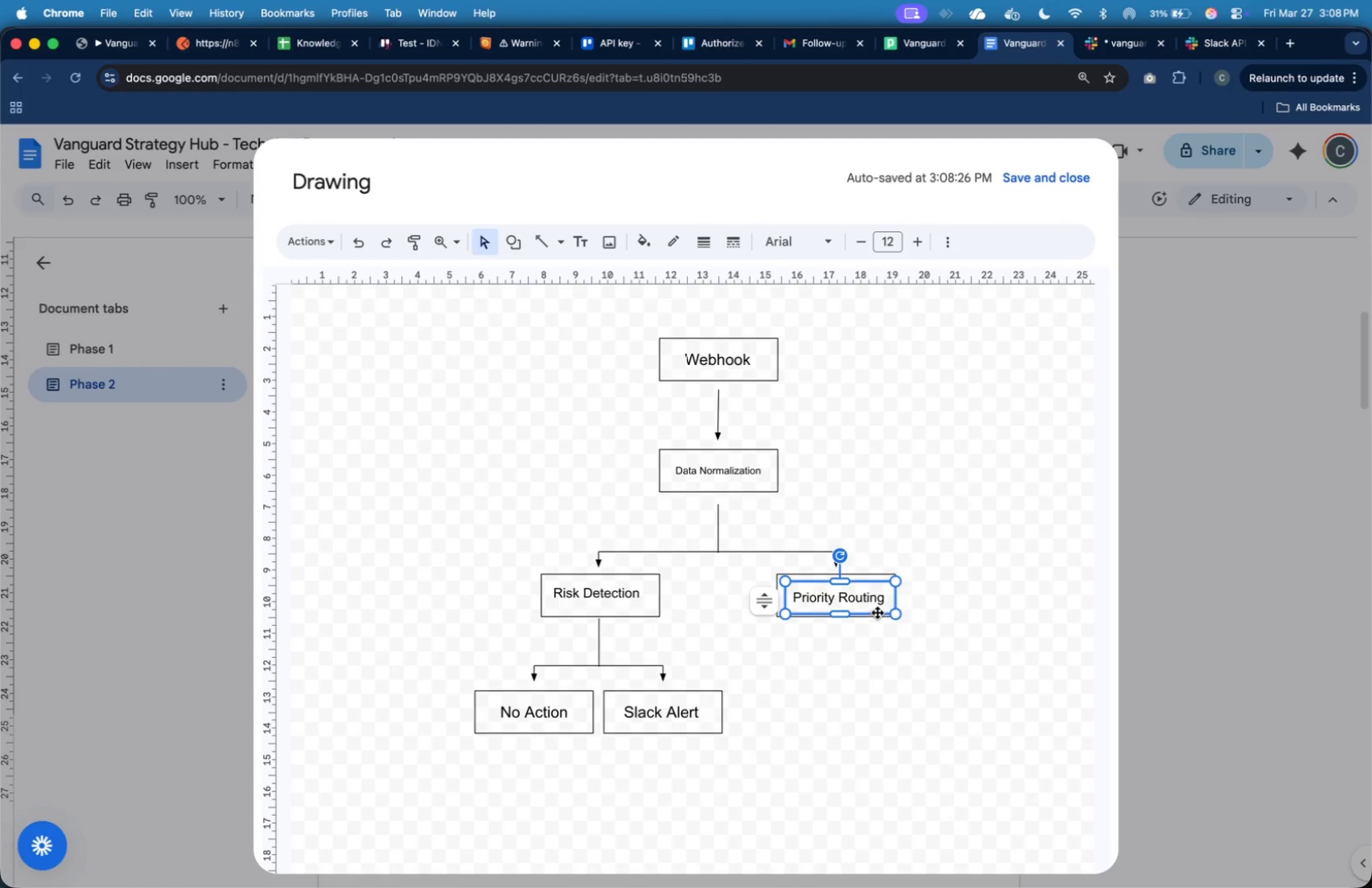 
left_click([899, 640])
 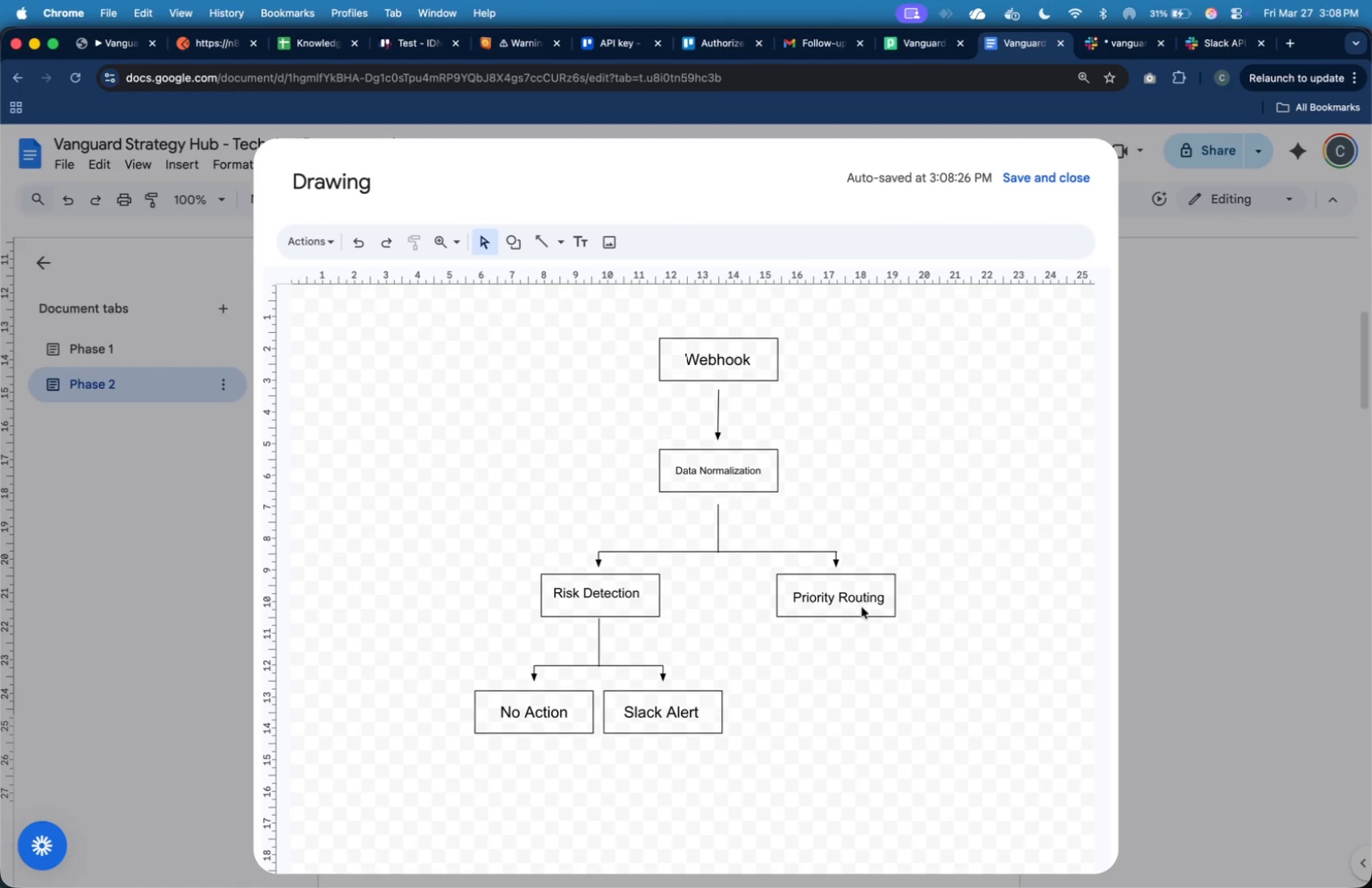 
left_click([857, 600])
 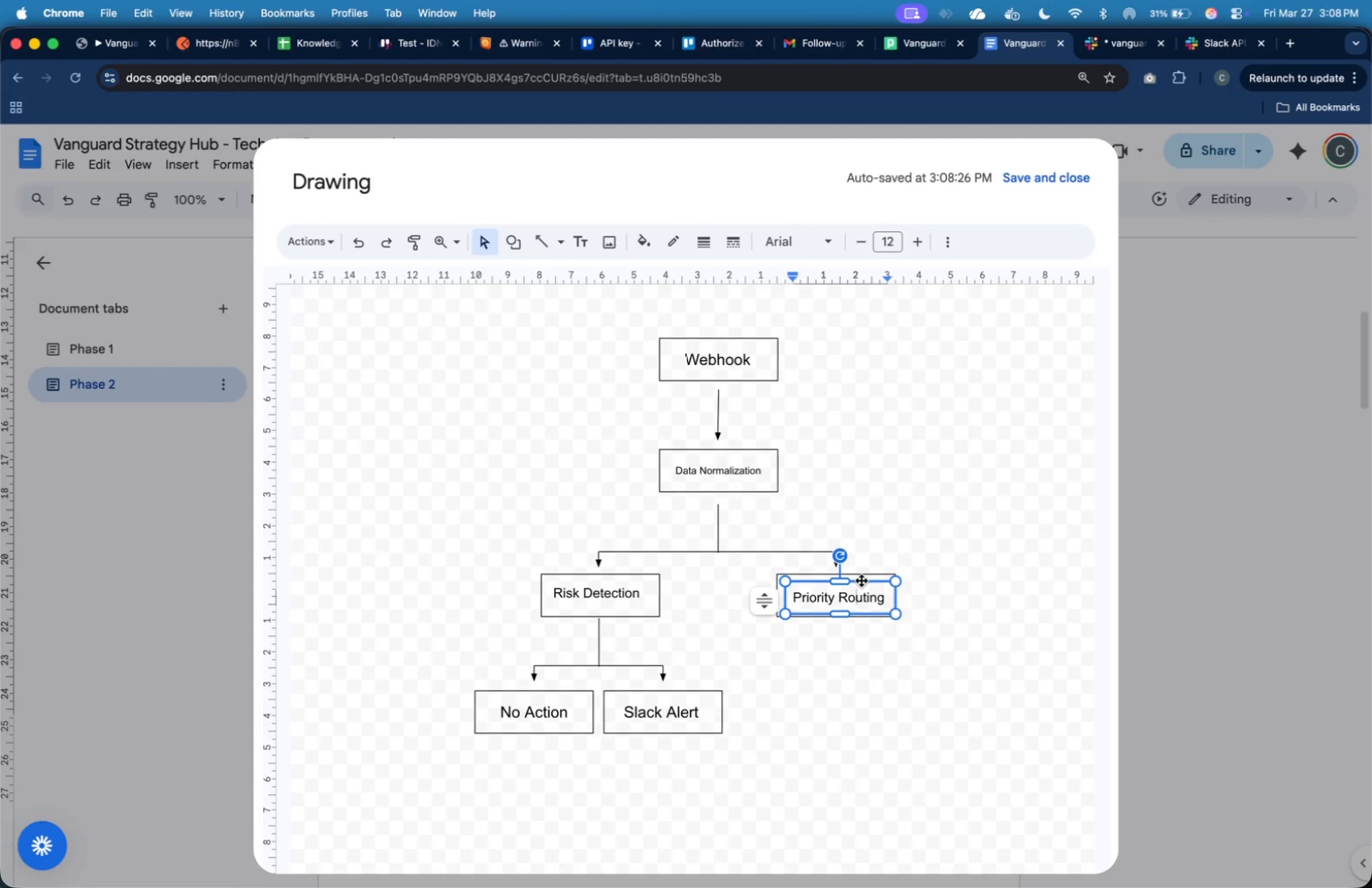 
left_click_drag(start_coordinate=[862, 581], to_coordinate=[855, 580])
 